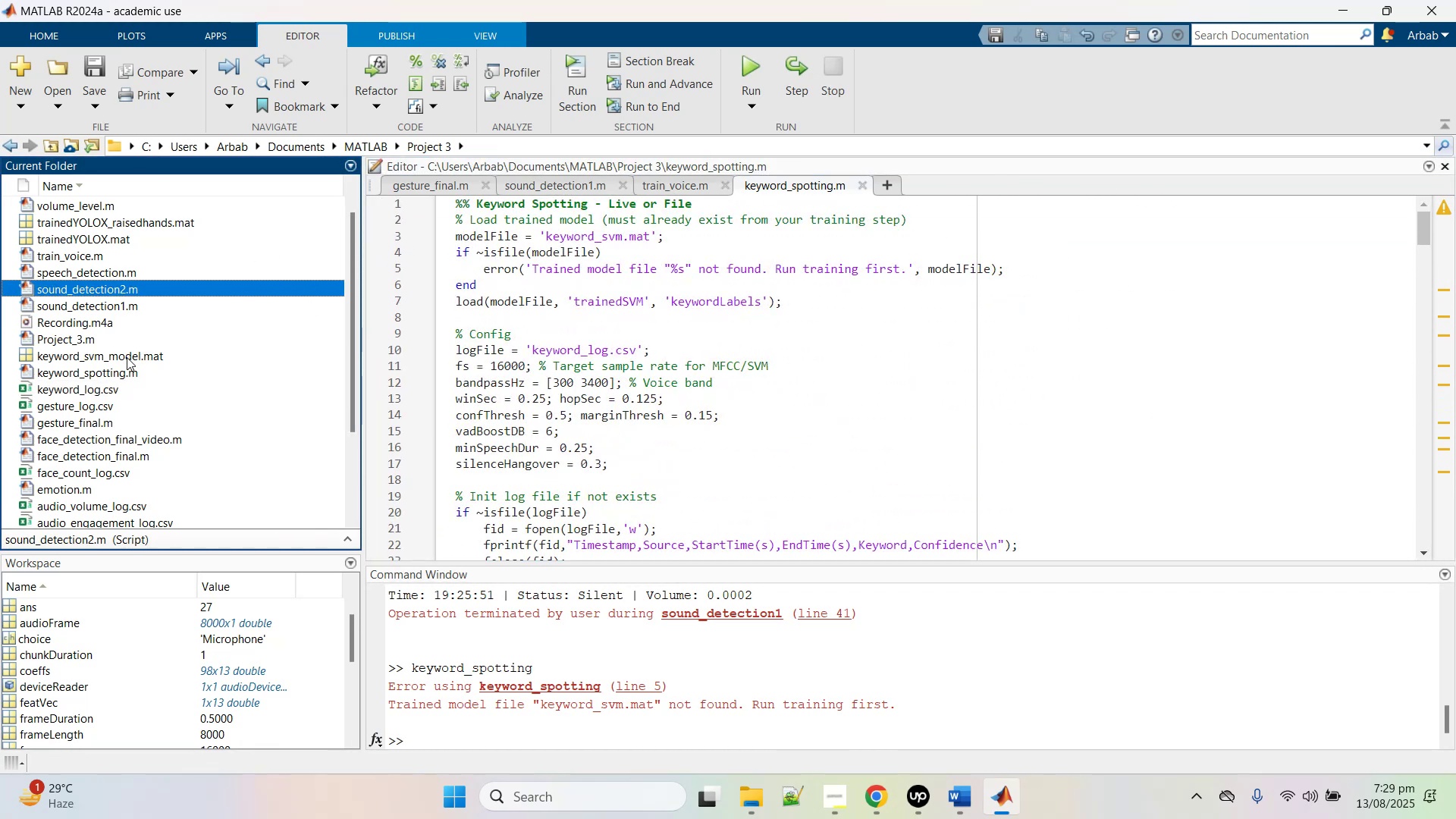 
left_click([127, 357])
 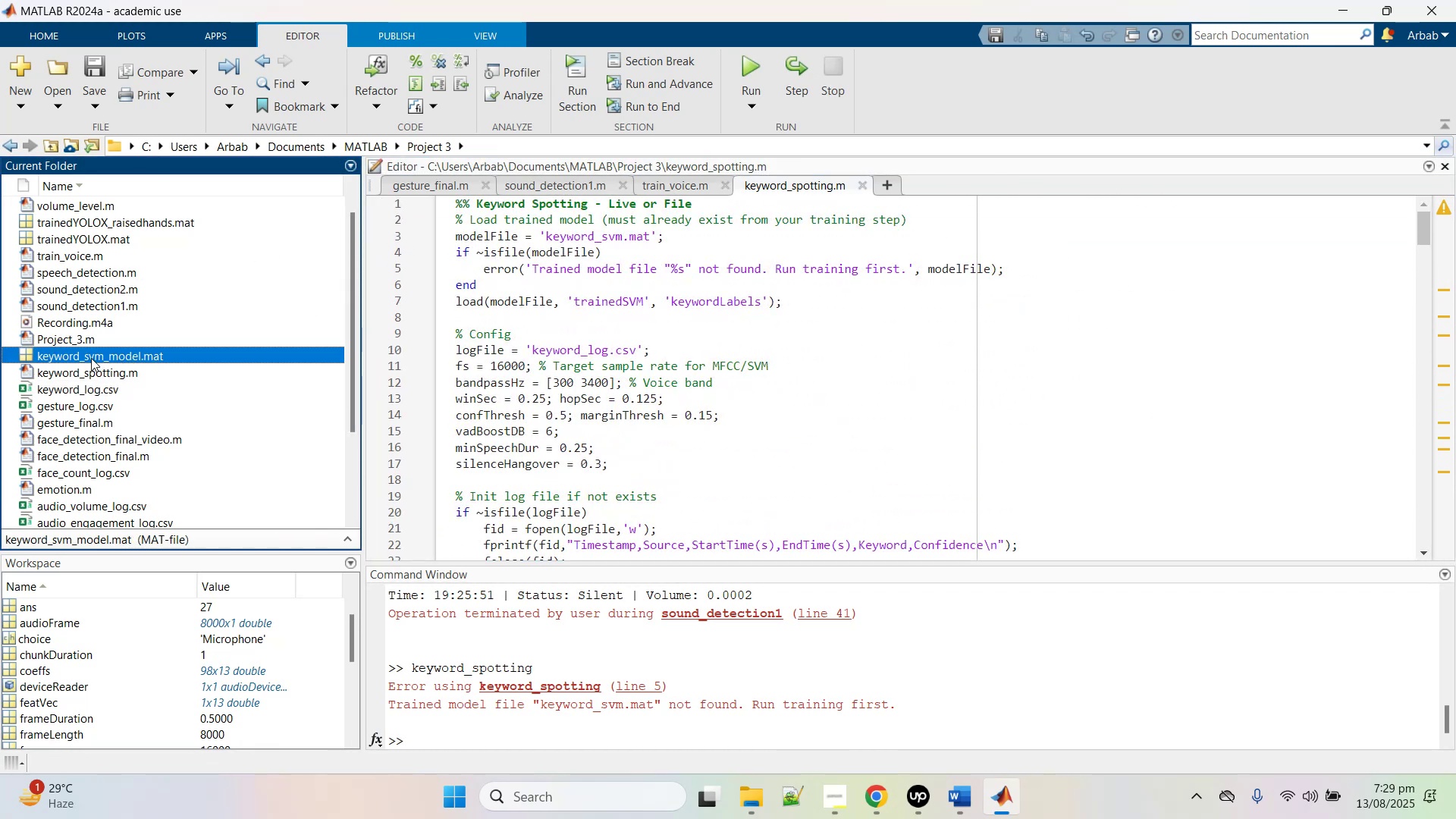 
left_click([97, 354])
 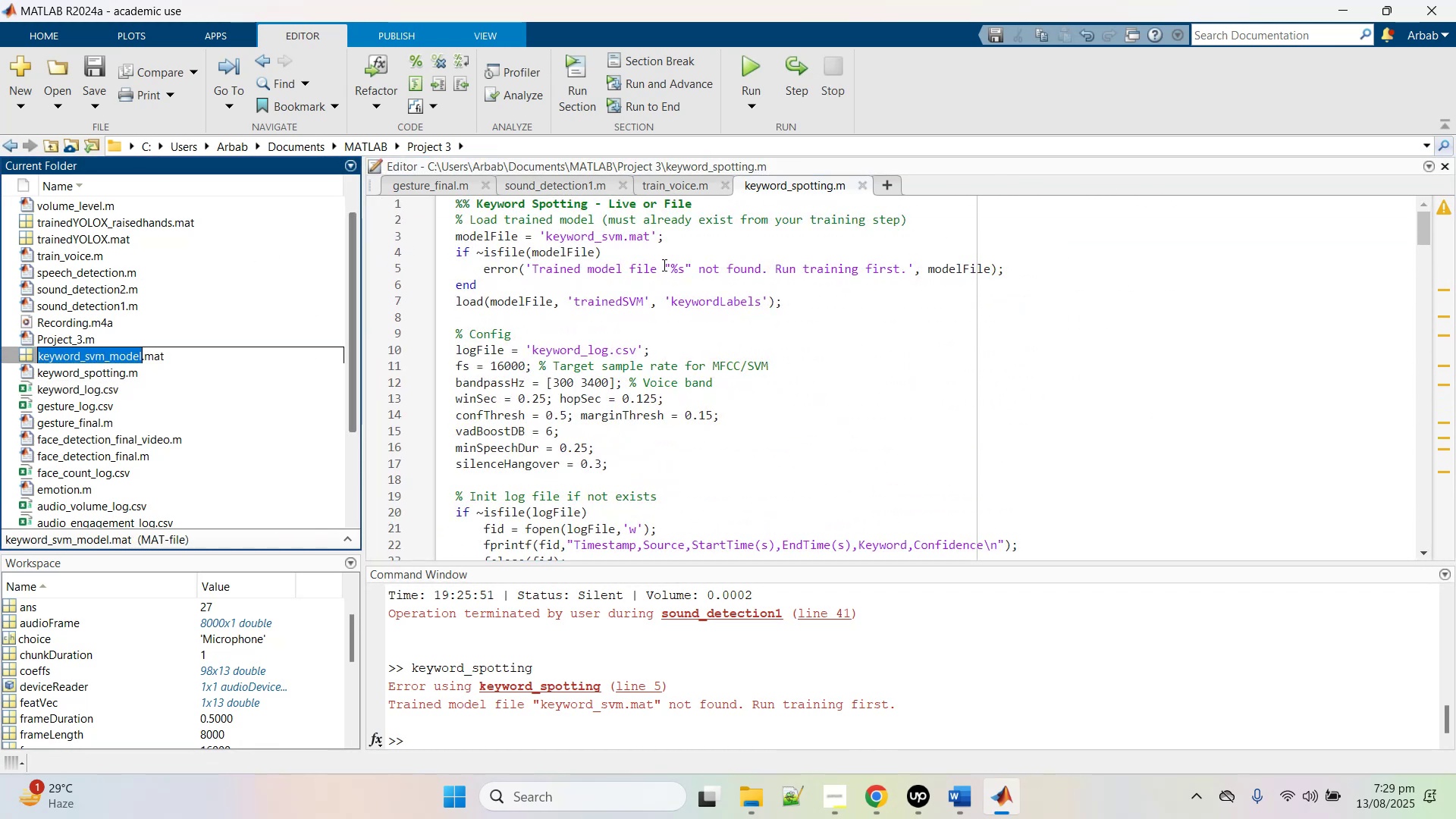 
key(Control+C)
 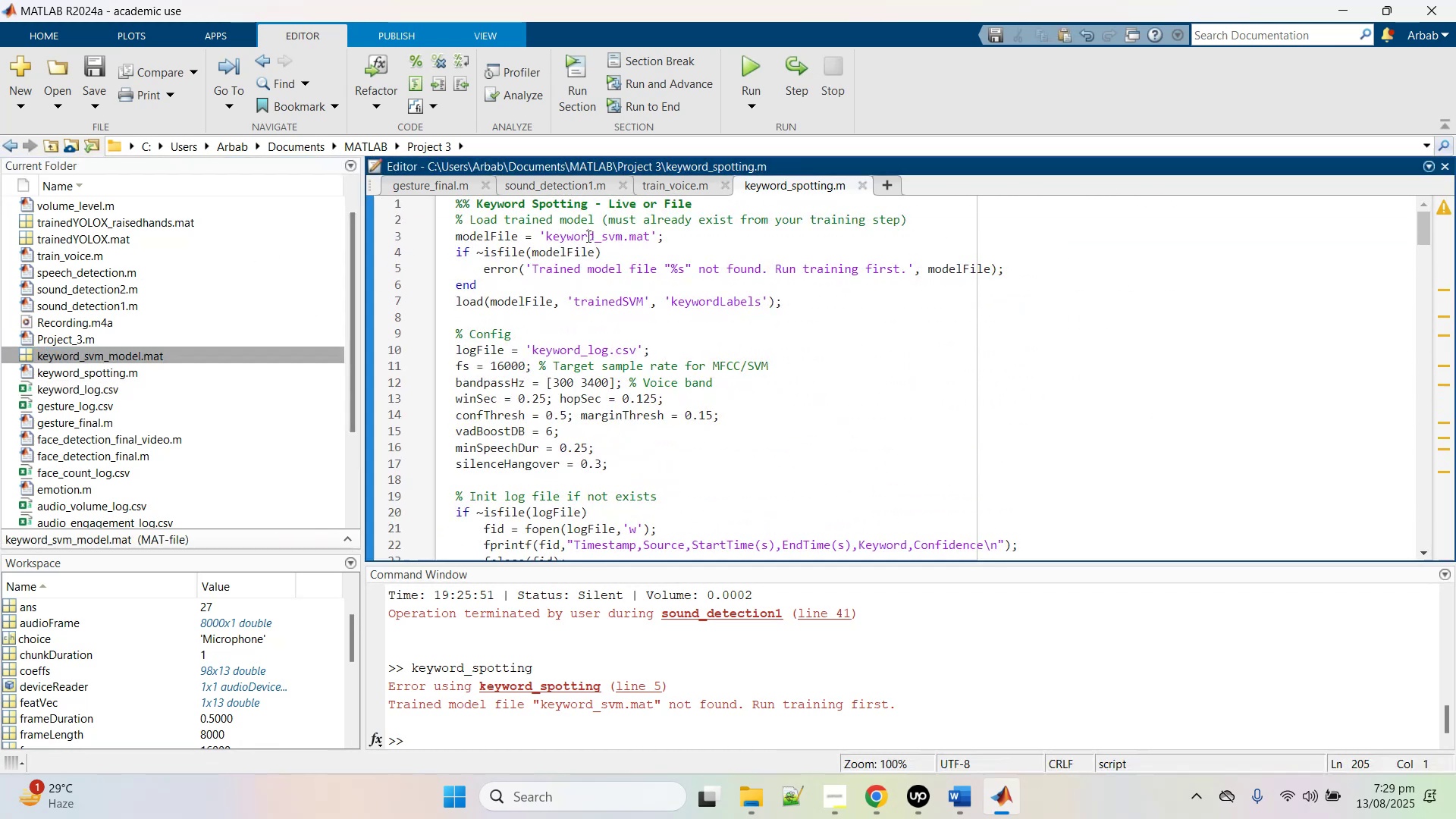 
double_click([587, 236])
 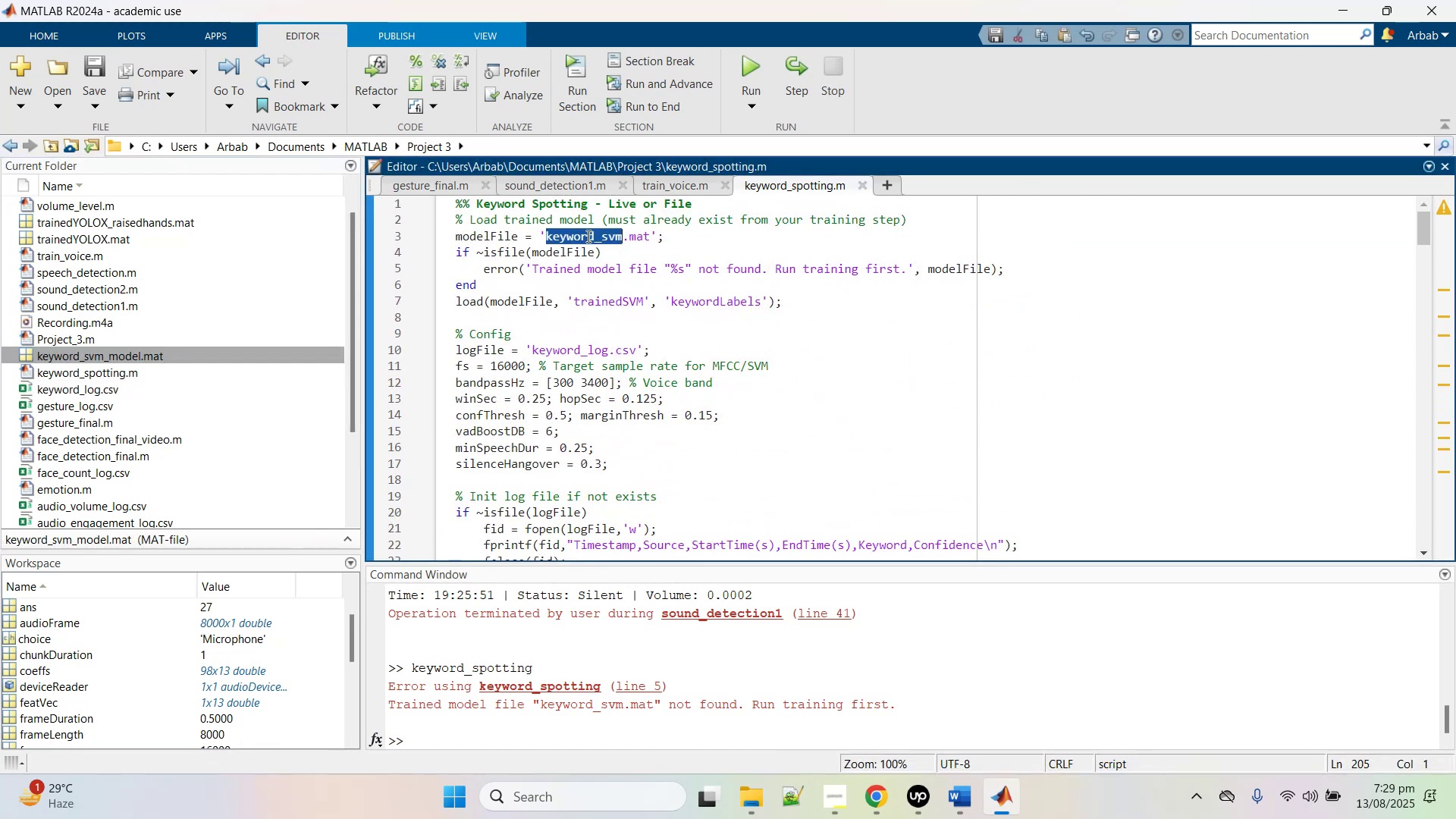 
key(Control+V)
 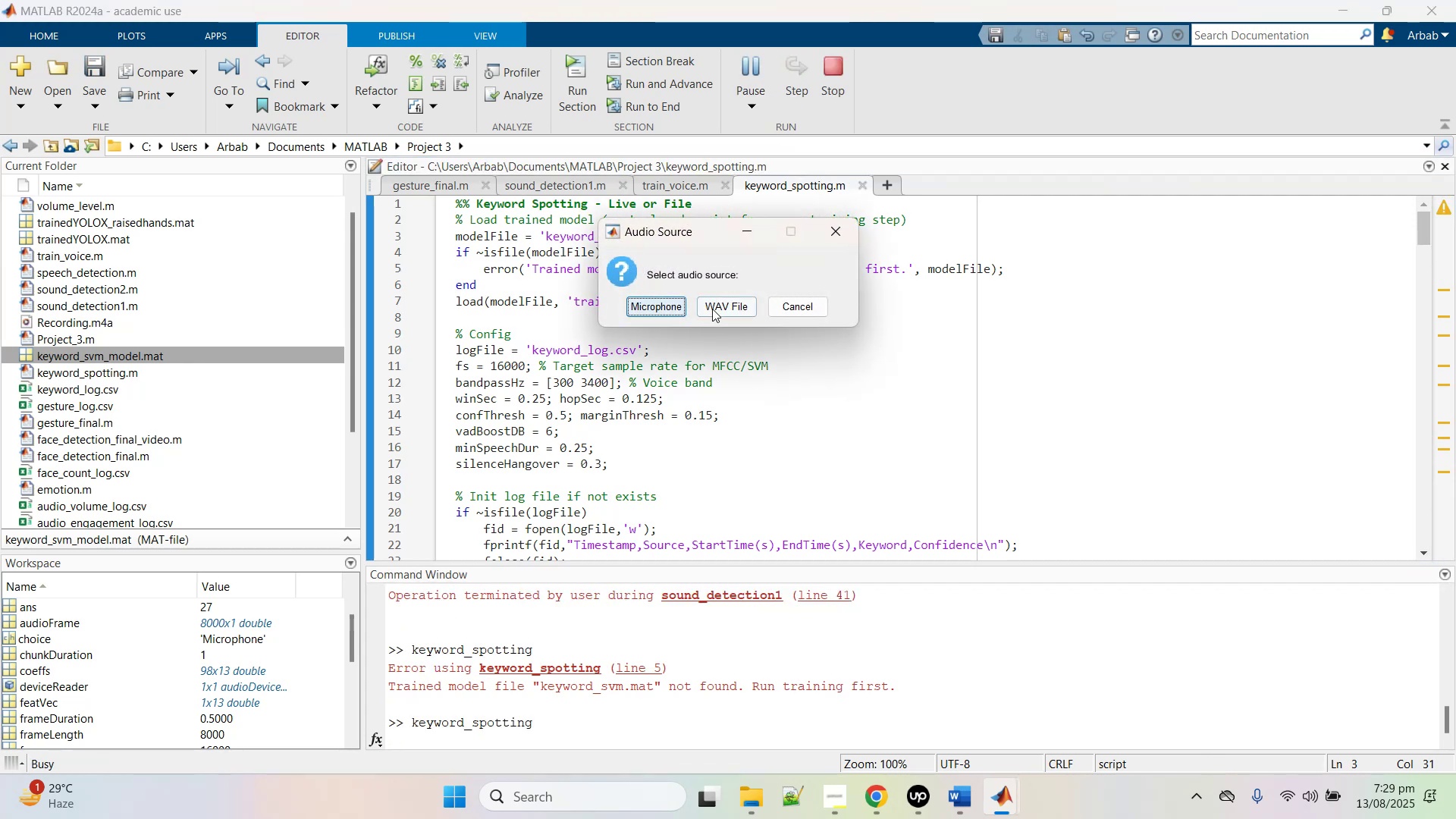 
left_click([666, 308])
 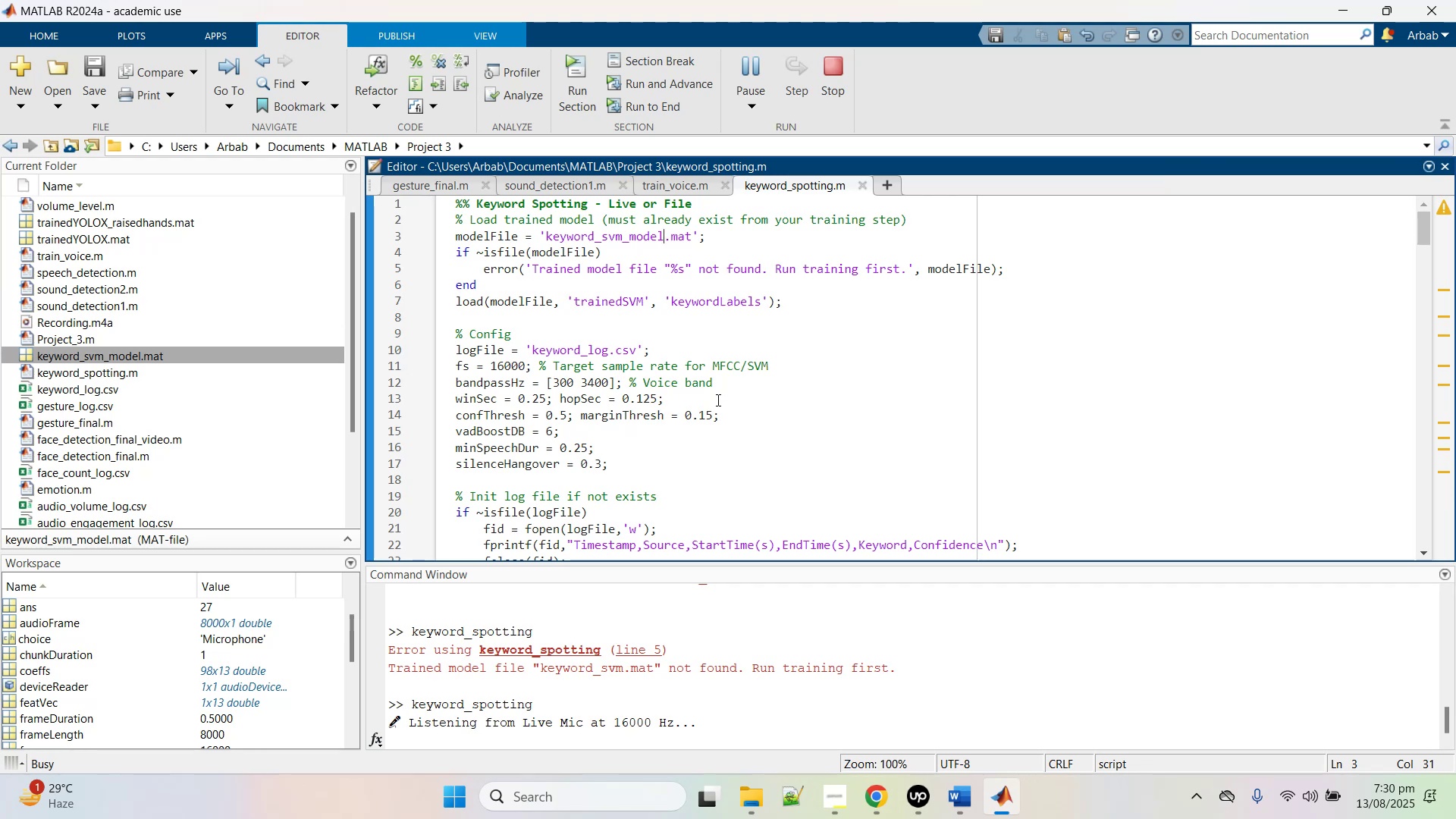 
wait(14.07)
 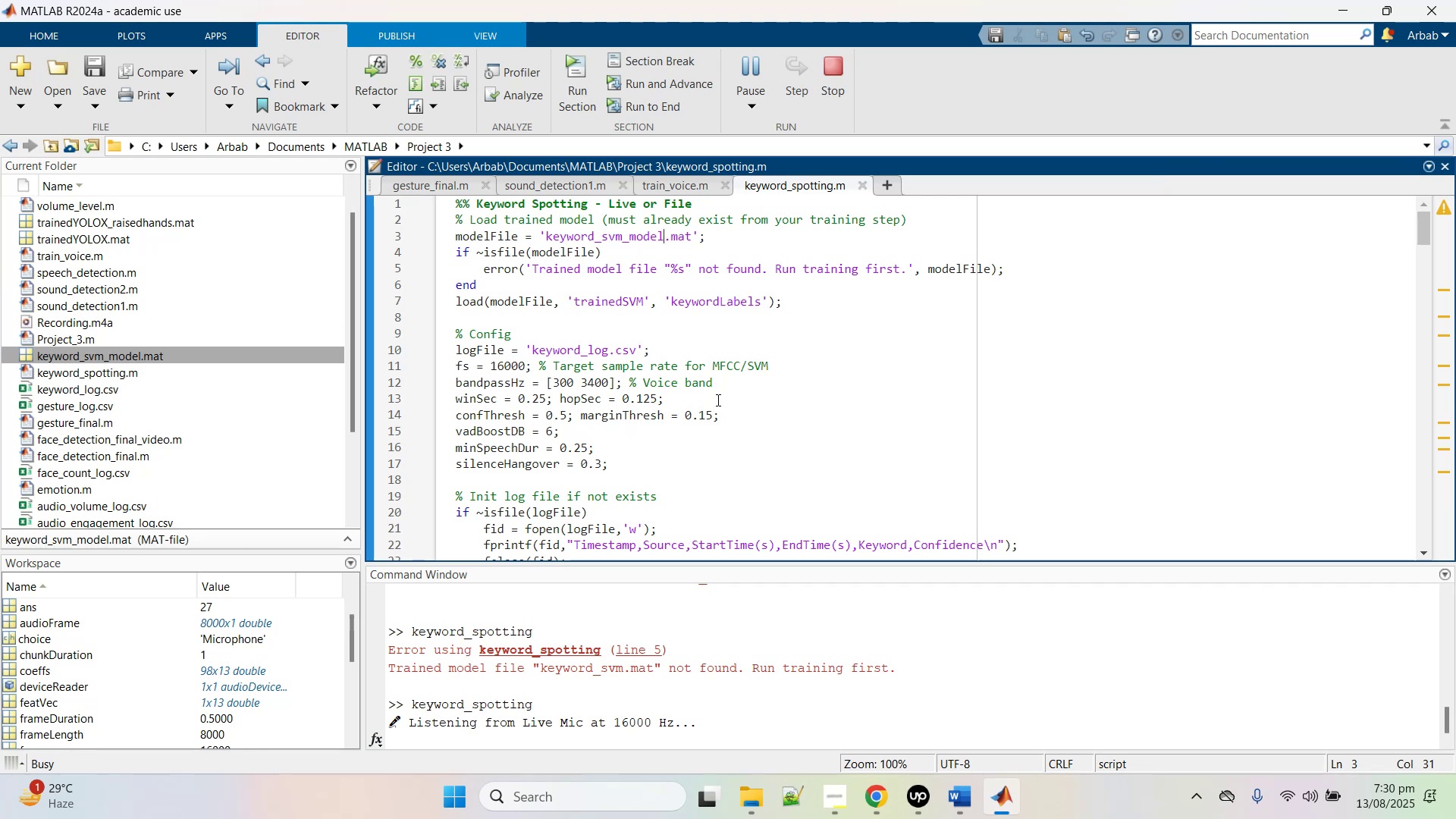 
scroll: coordinate [689, 637], scroll_direction: up, amount: 7.0
 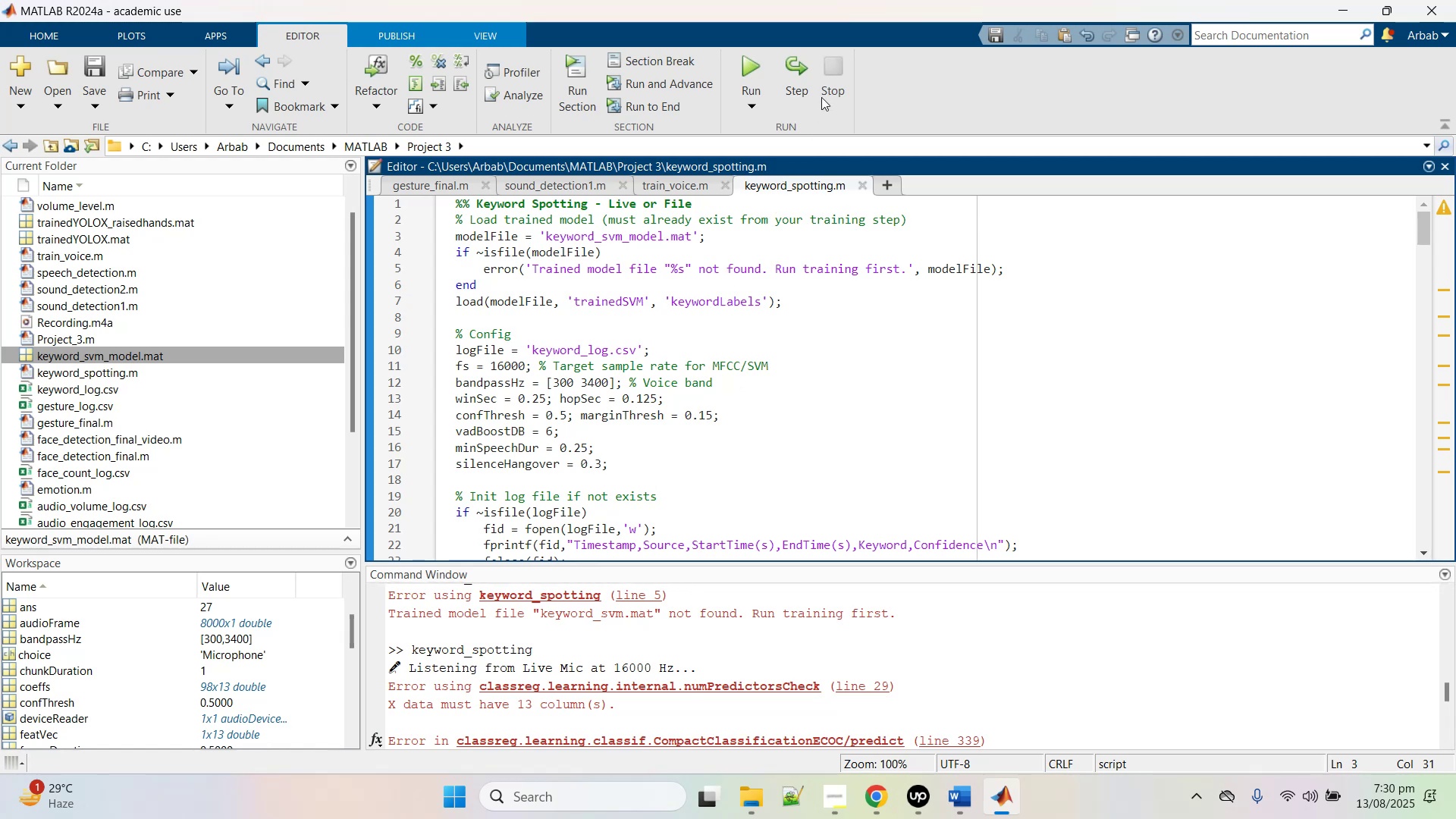 
left_click([736, 62])
 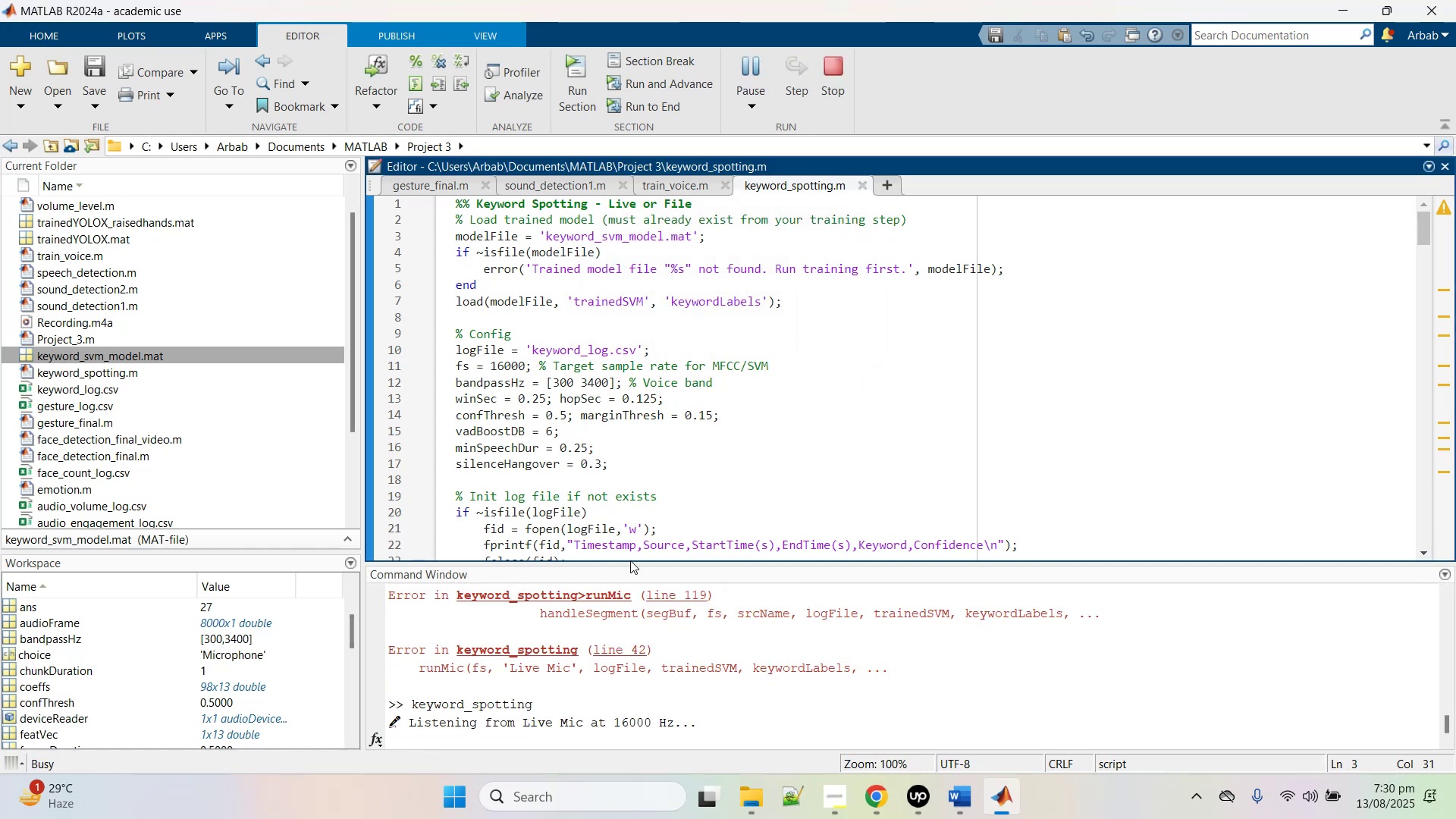 
wait(11.67)
 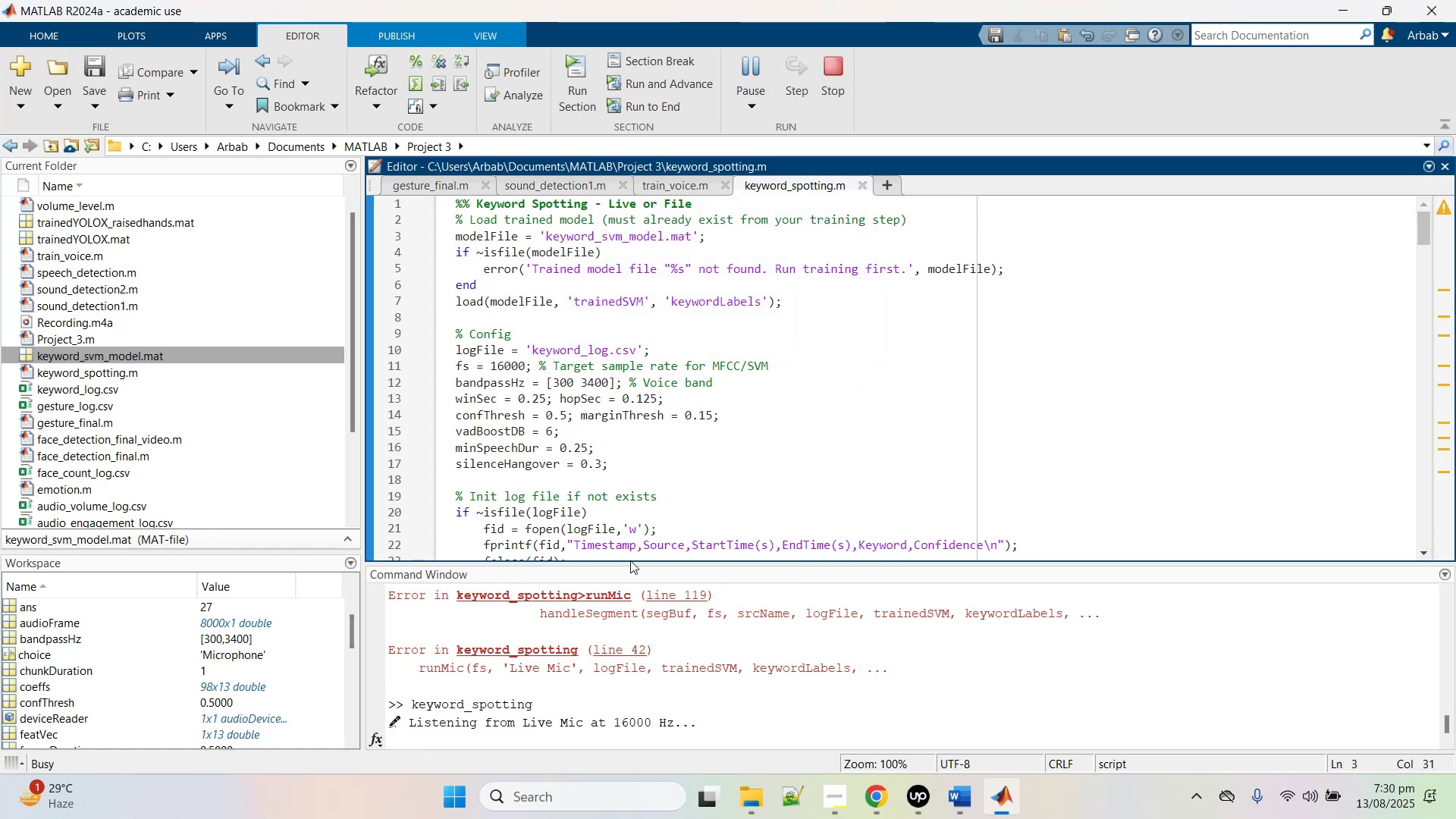 
left_click_drag(start_coordinate=[752, 64], to_coordinate=[815, 374])
 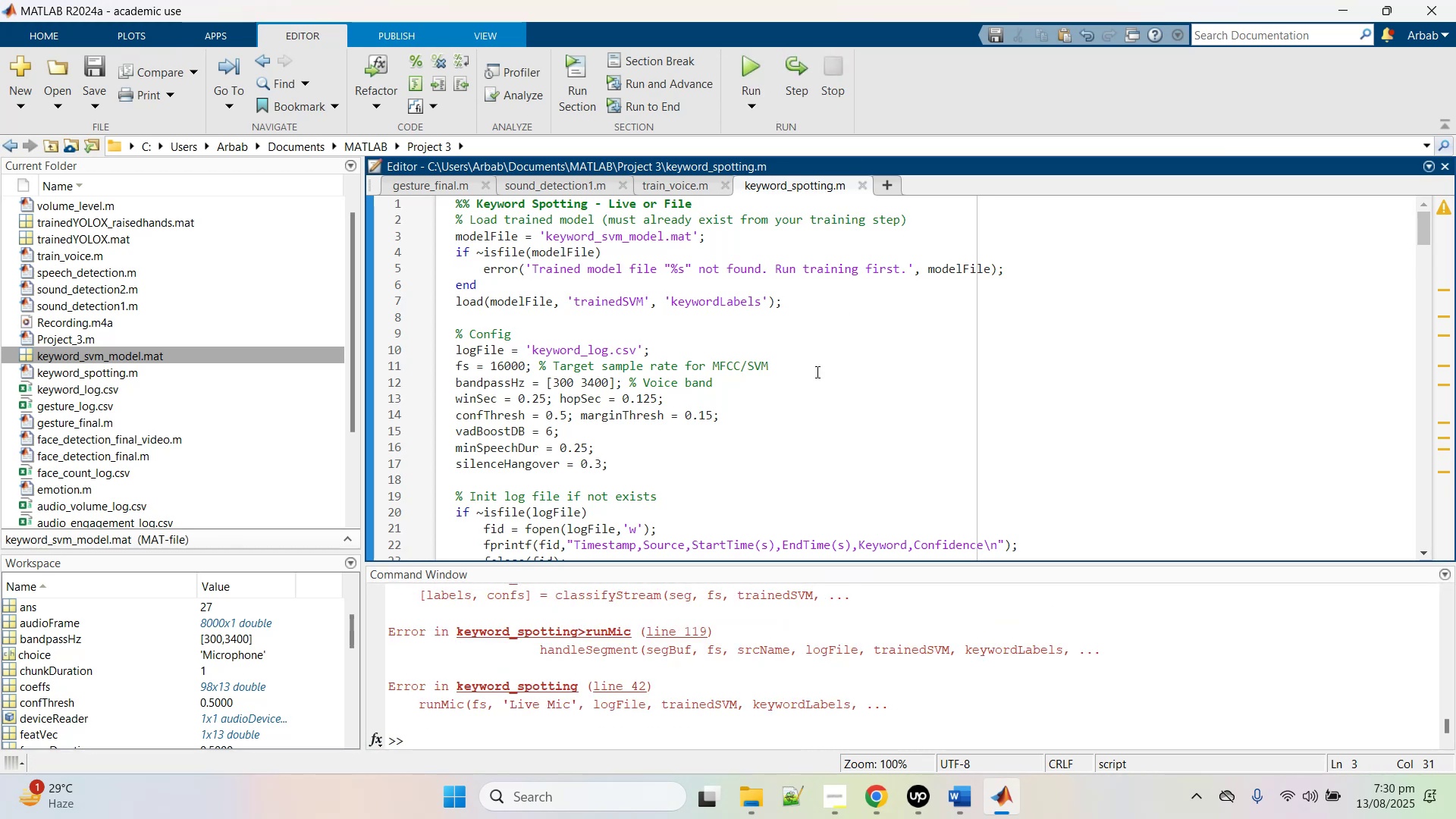 
left_click([816, 371])
 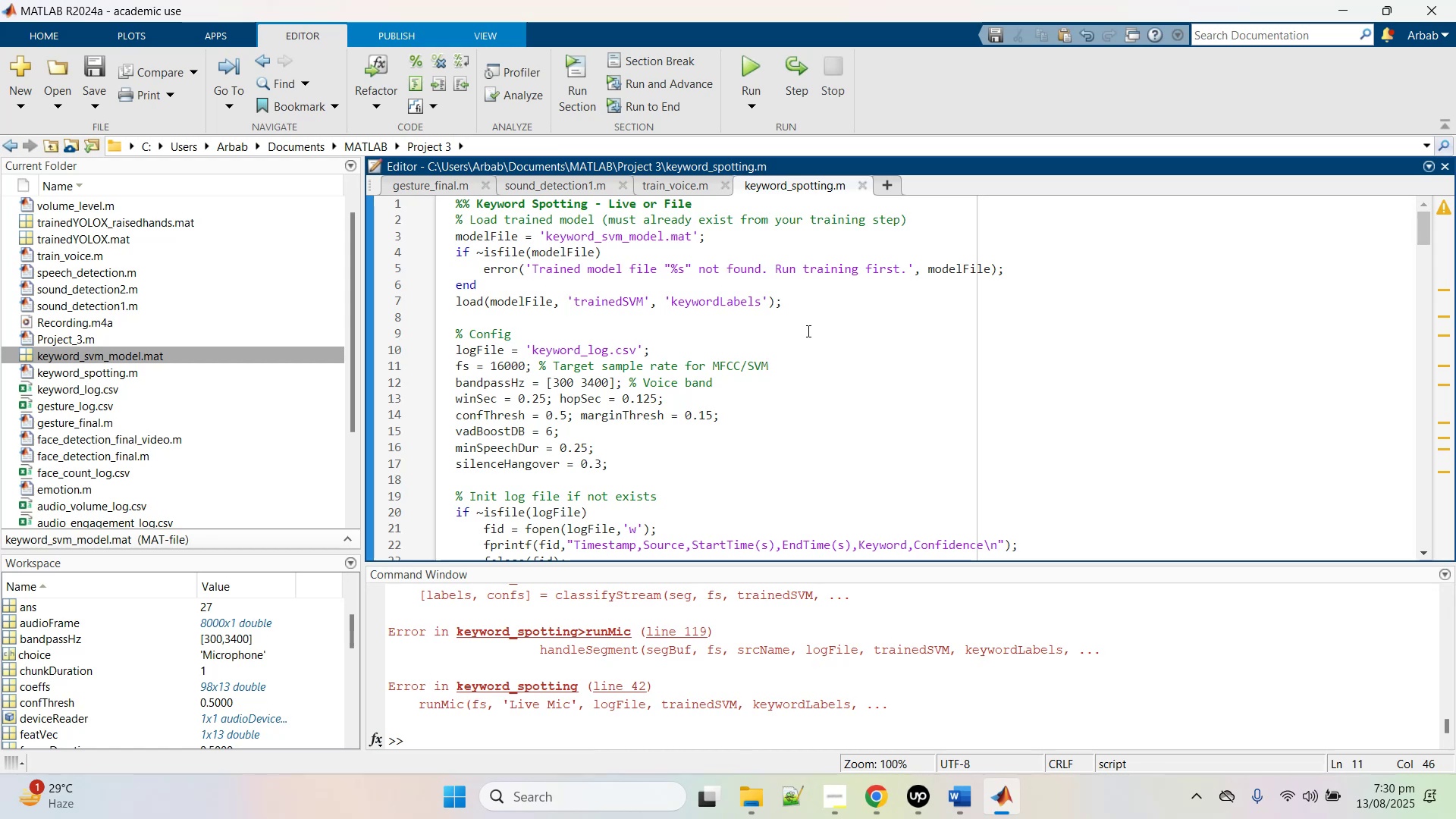 
wait(6.36)
 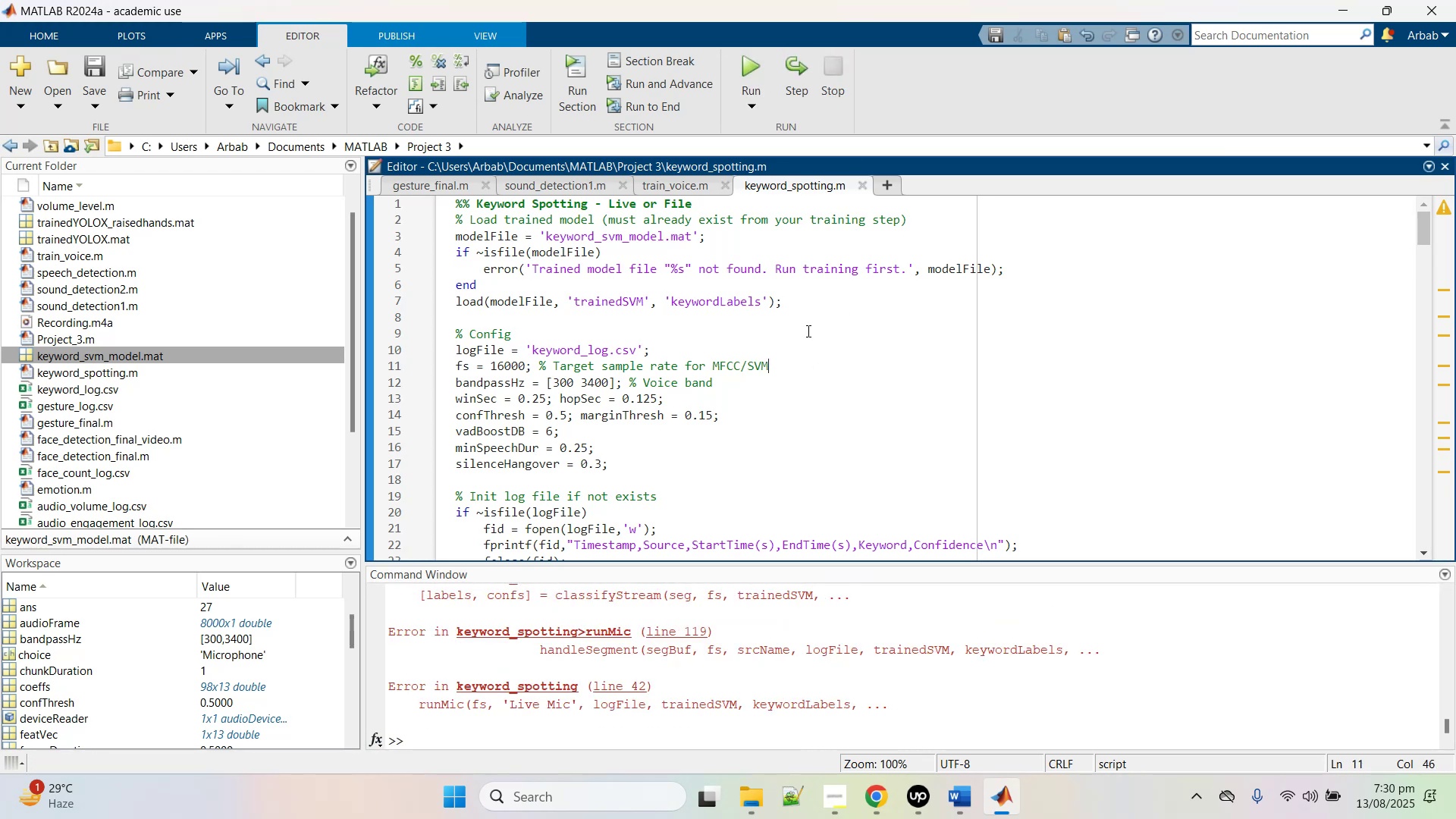 
scroll: coordinate [783, 634], scroll_direction: down, amount: 2.0
 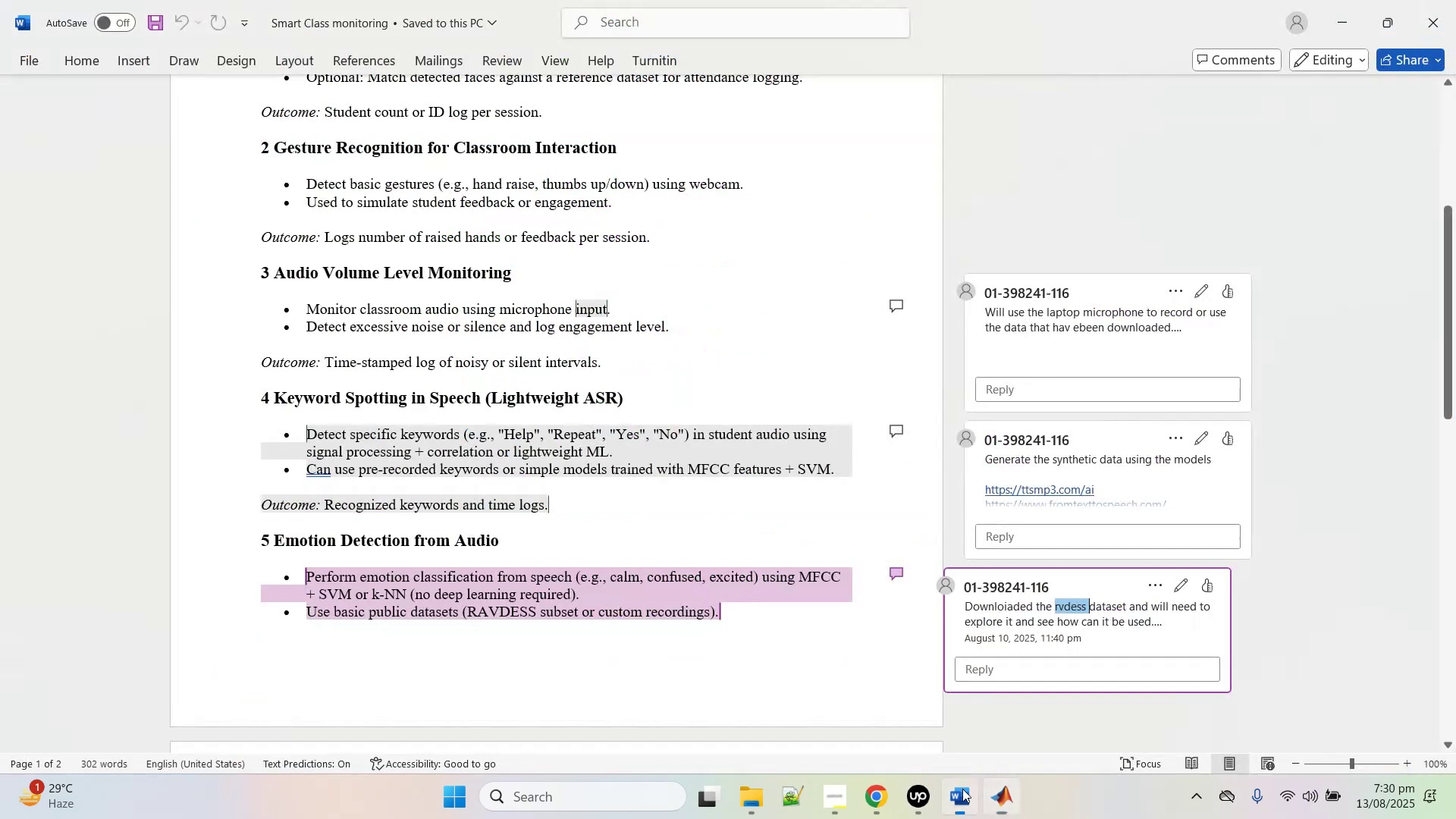 
left_click([642, 482])
 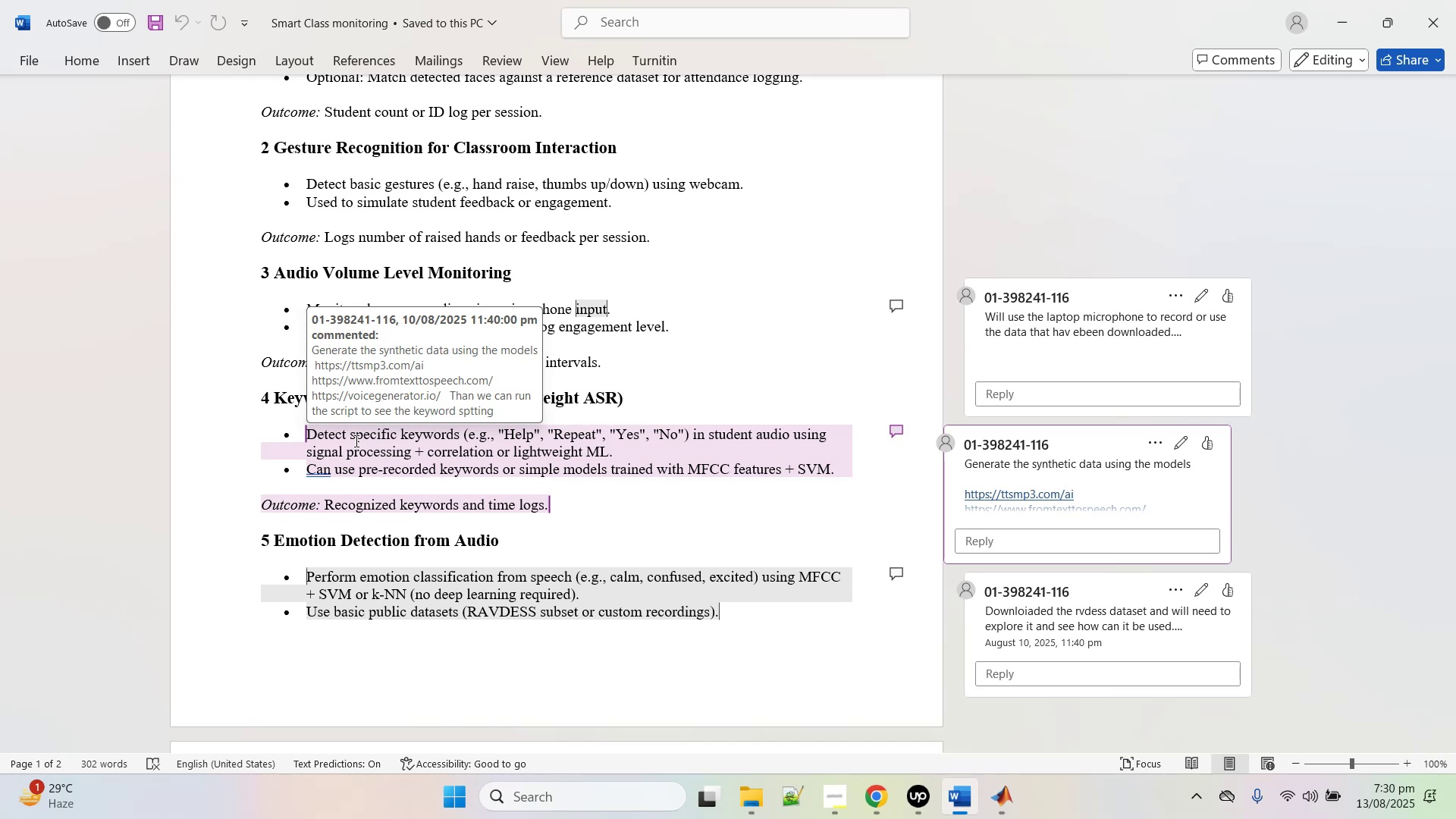 
wait(18.44)
 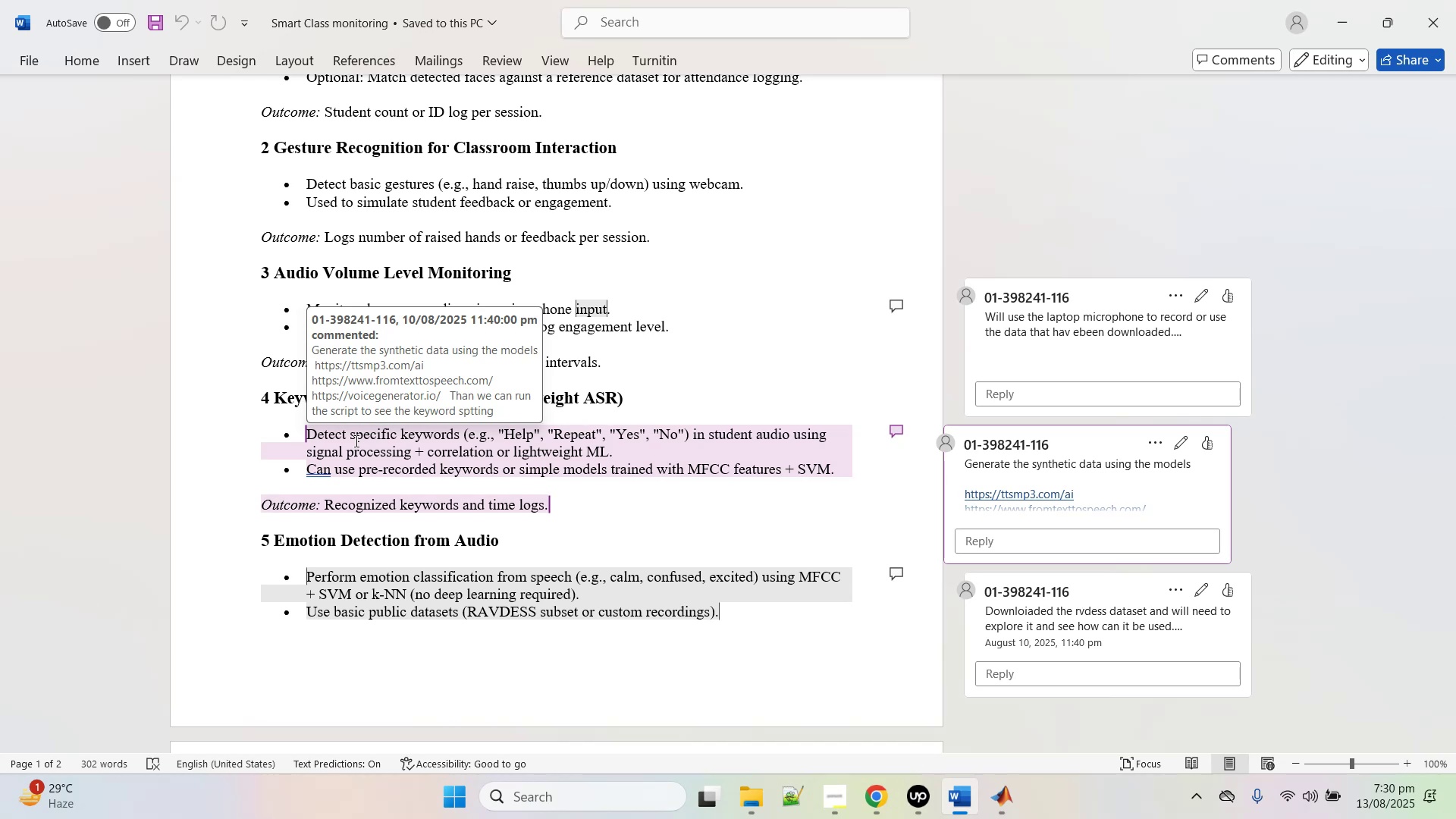 
left_click([645, 350])
 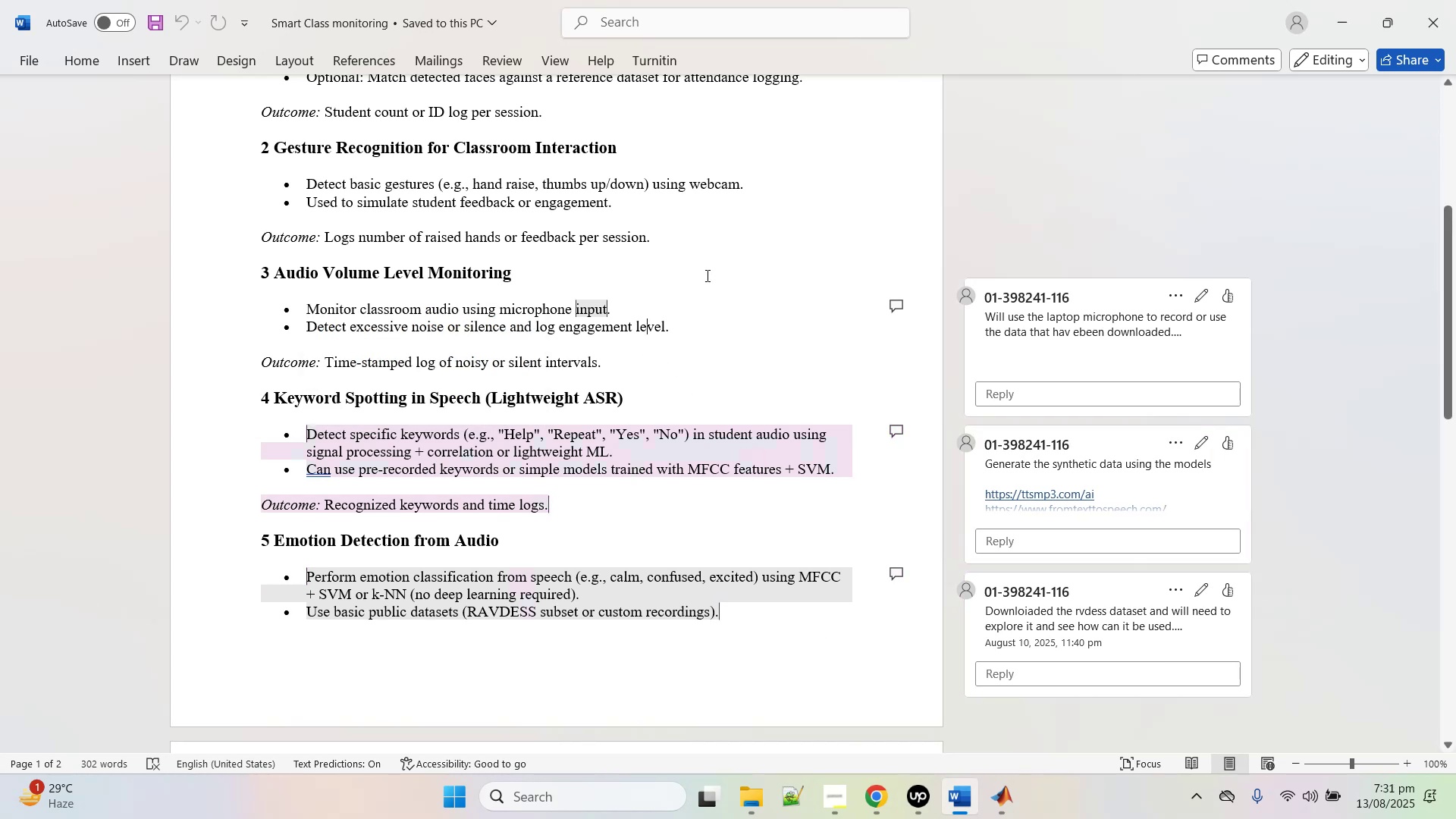 
left_click_drag(start_coordinate=[710, 263], to_coordinate=[710, 267])
 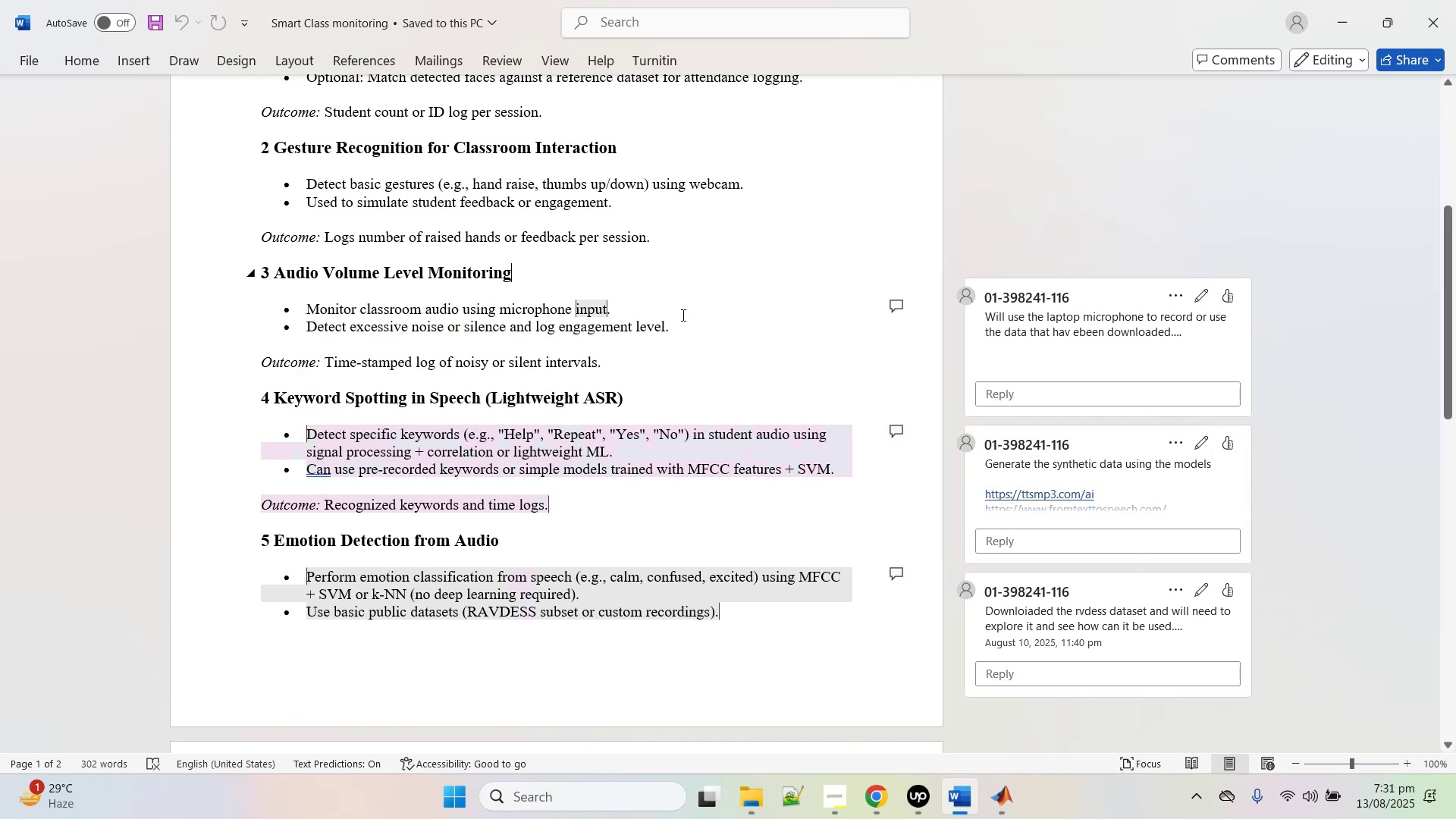 
triple_click([671, 370])
 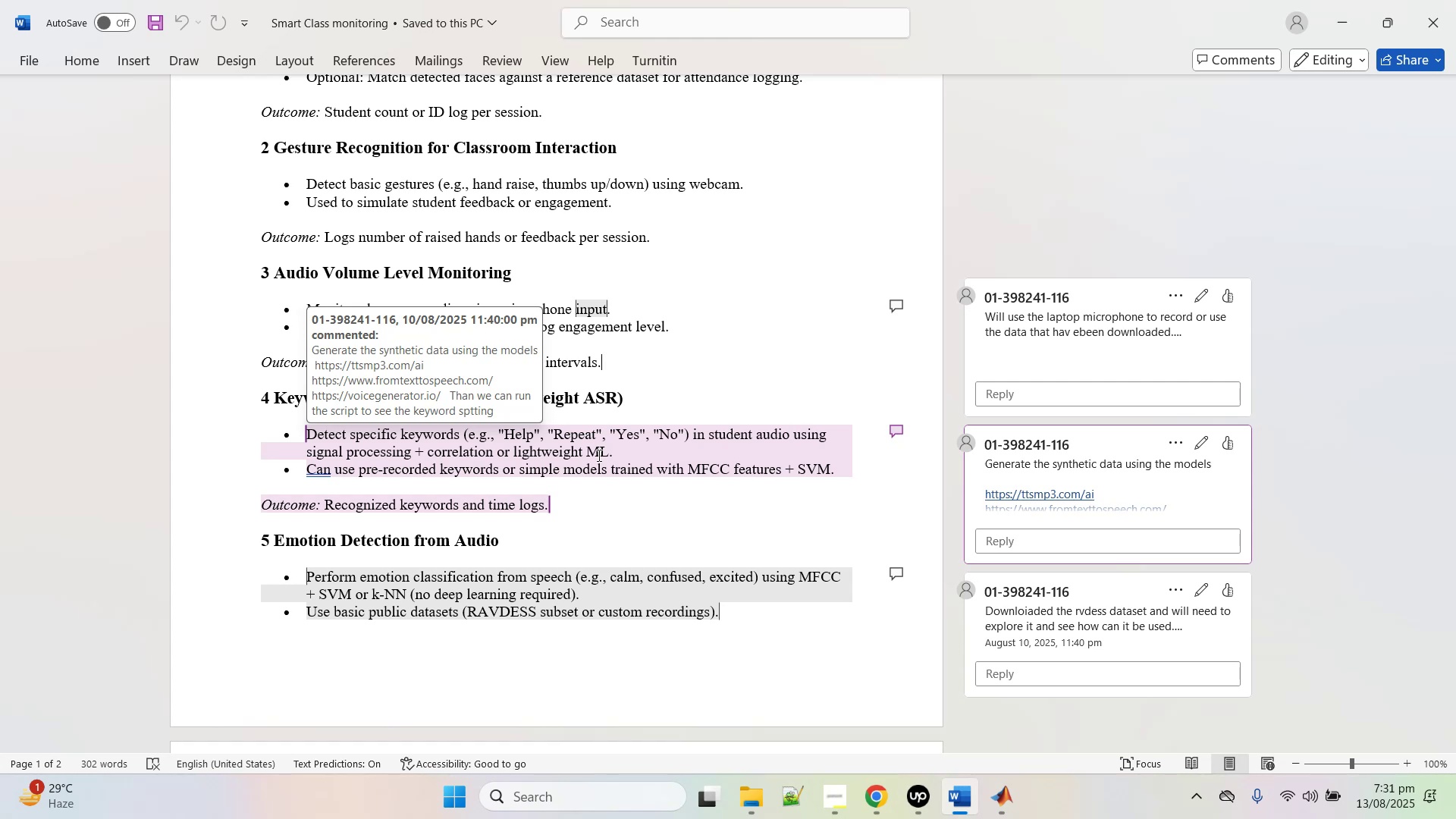 
wait(40.42)
 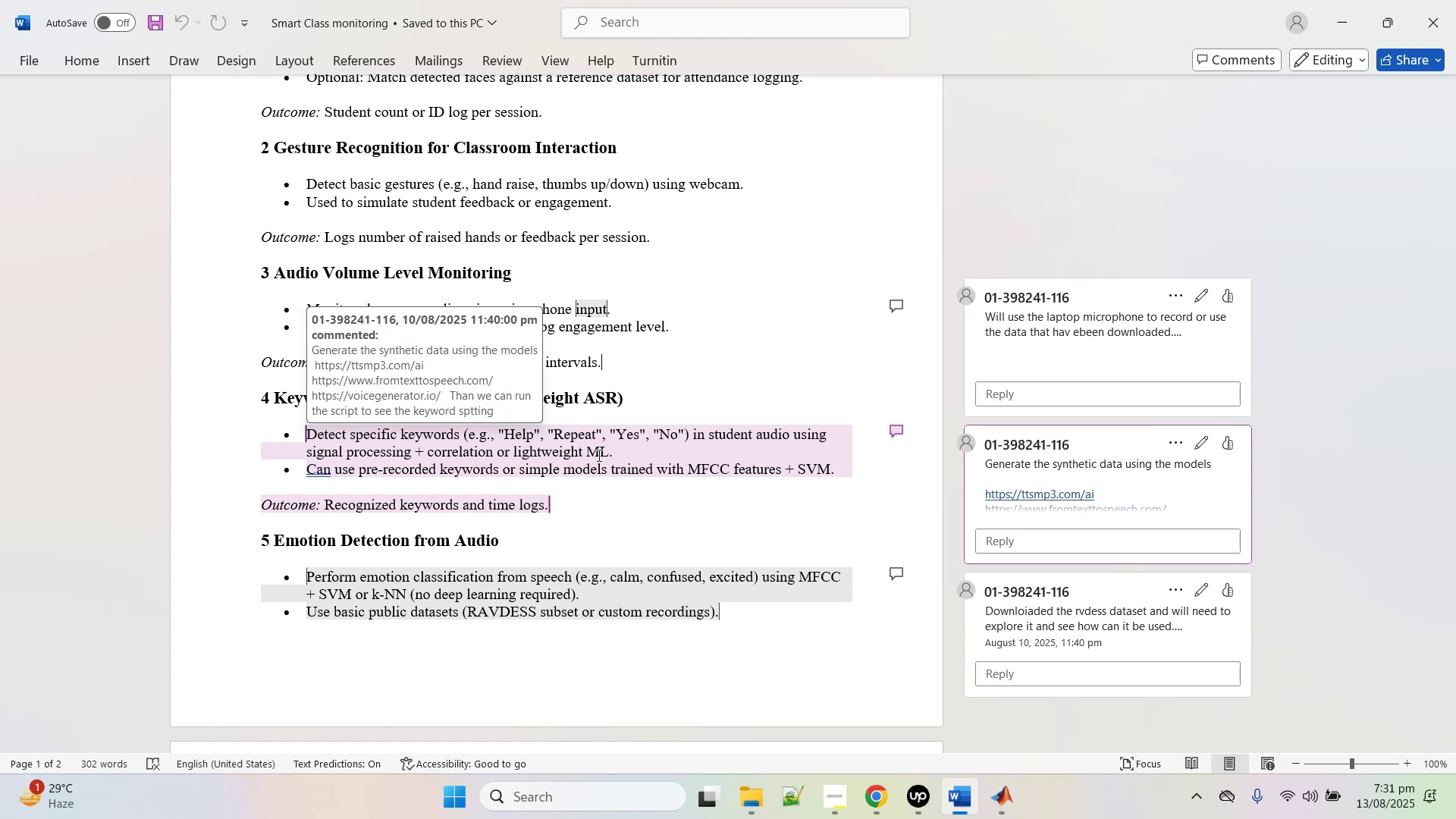 
left_click([645, 441])
 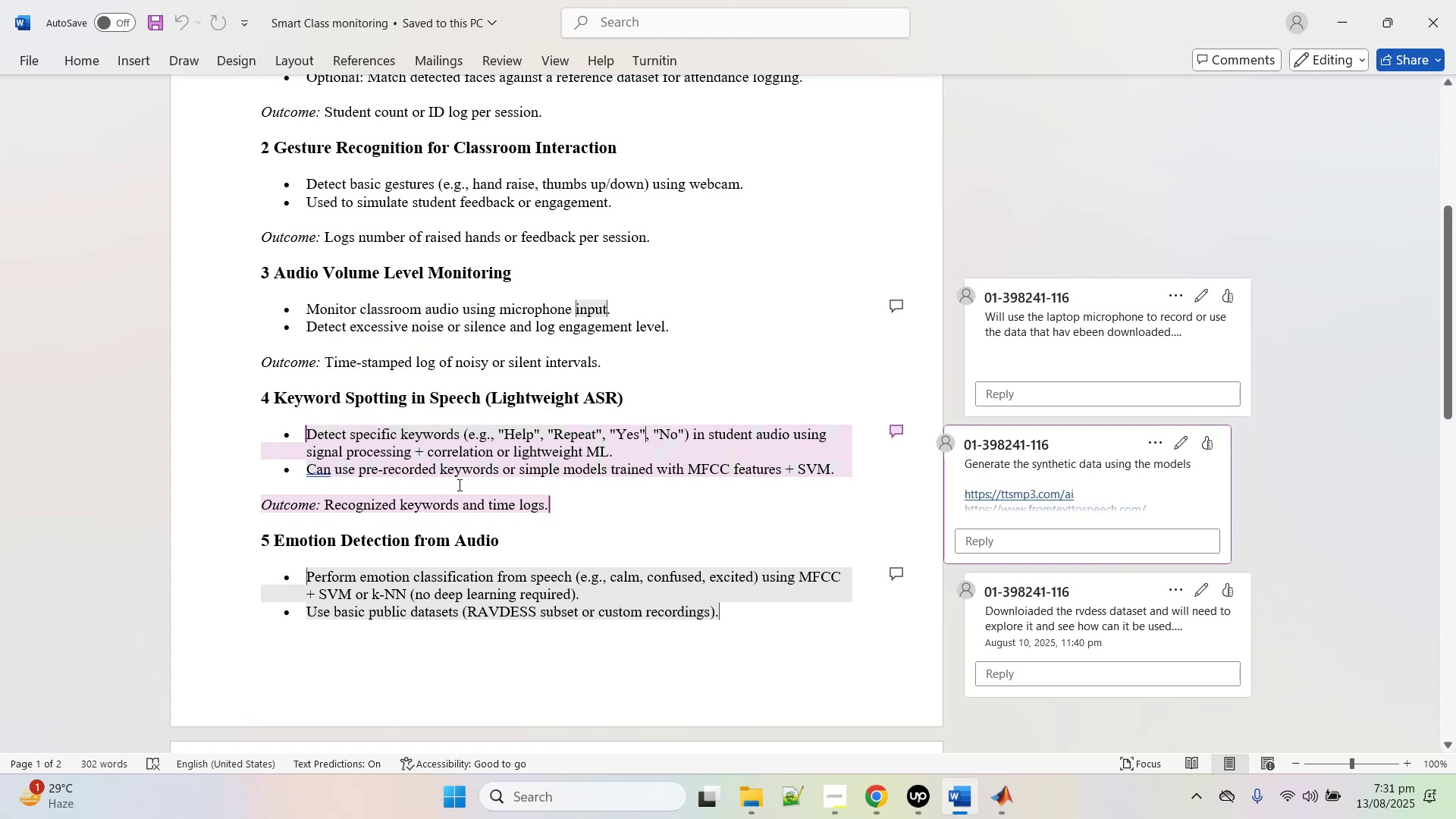 
left_click([469, 478])
 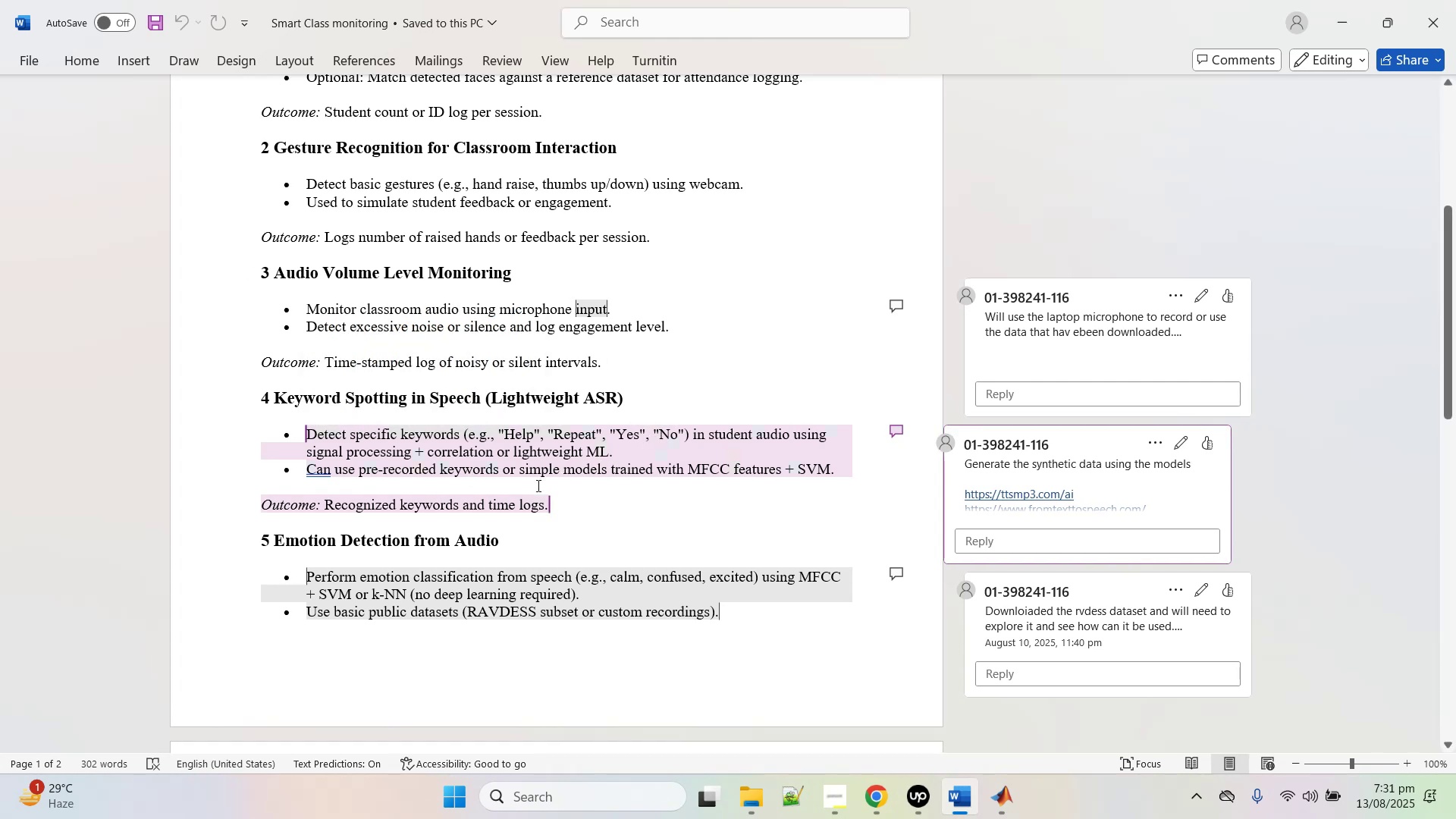 
left_click_drag(start_coordinate=[558, 502], to_coordinate=[245, 400])
 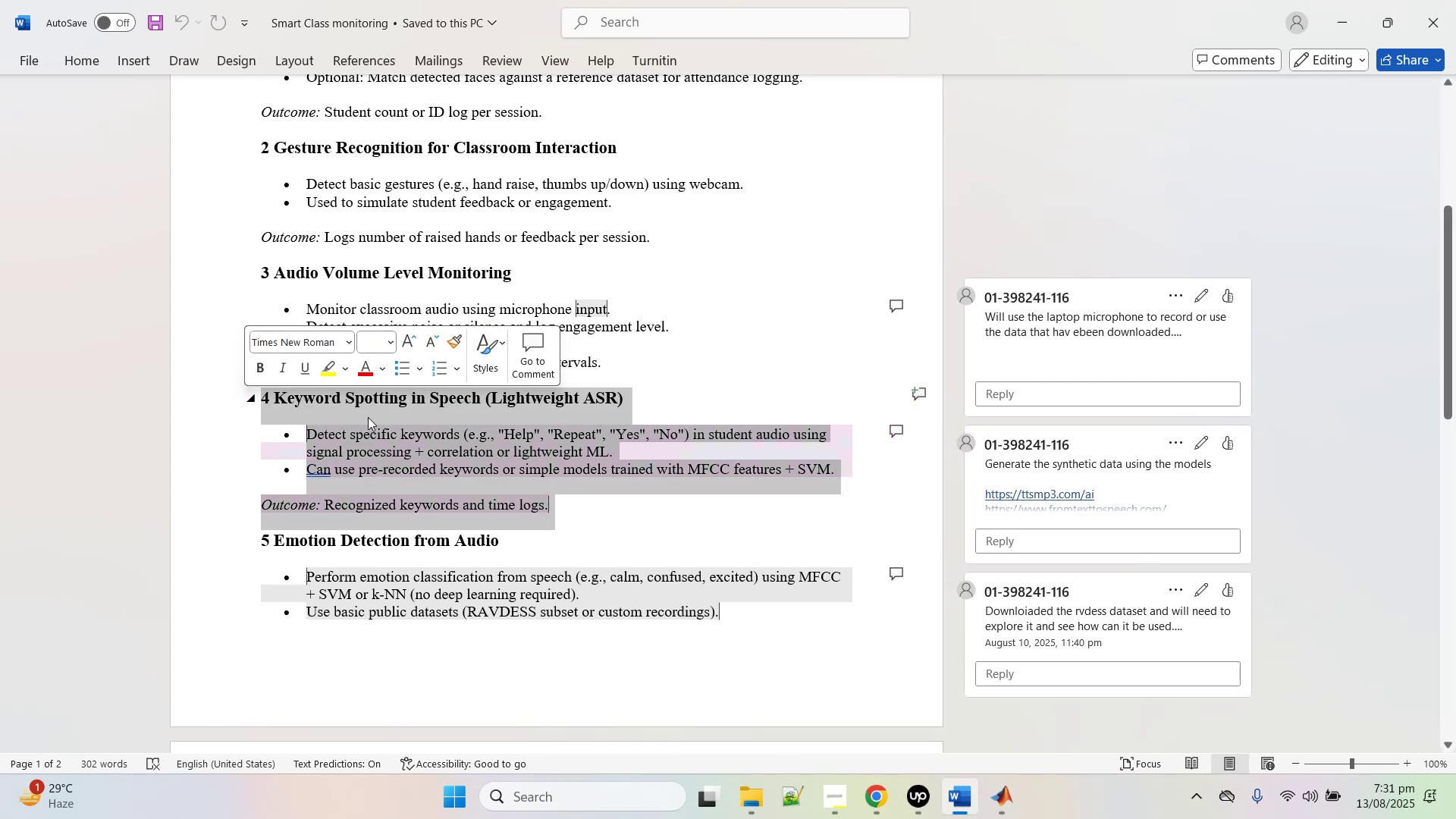 
right_click([368, 417])
 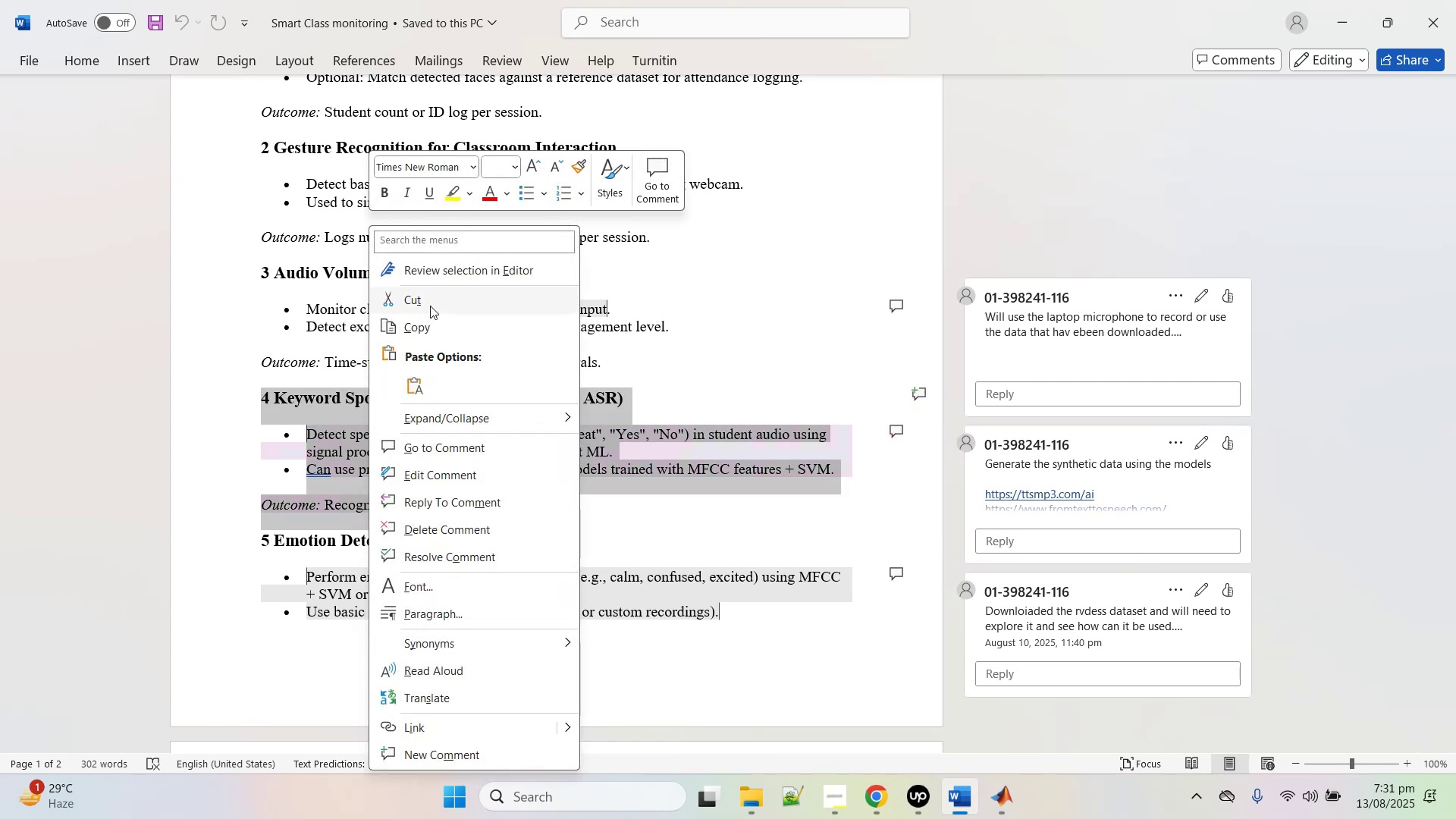 
left_click([425, 333])
 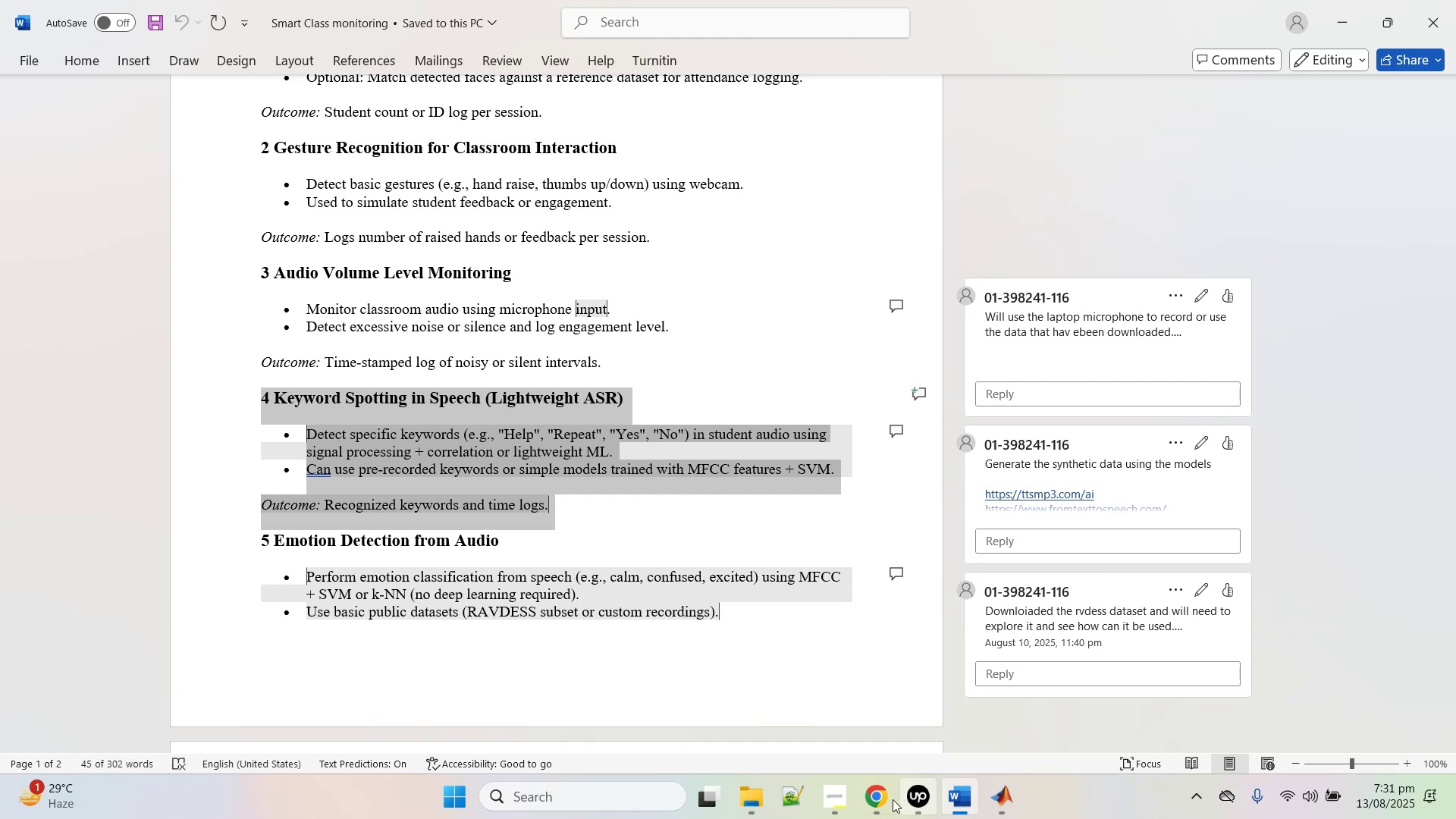 
left_click([870, 804])
 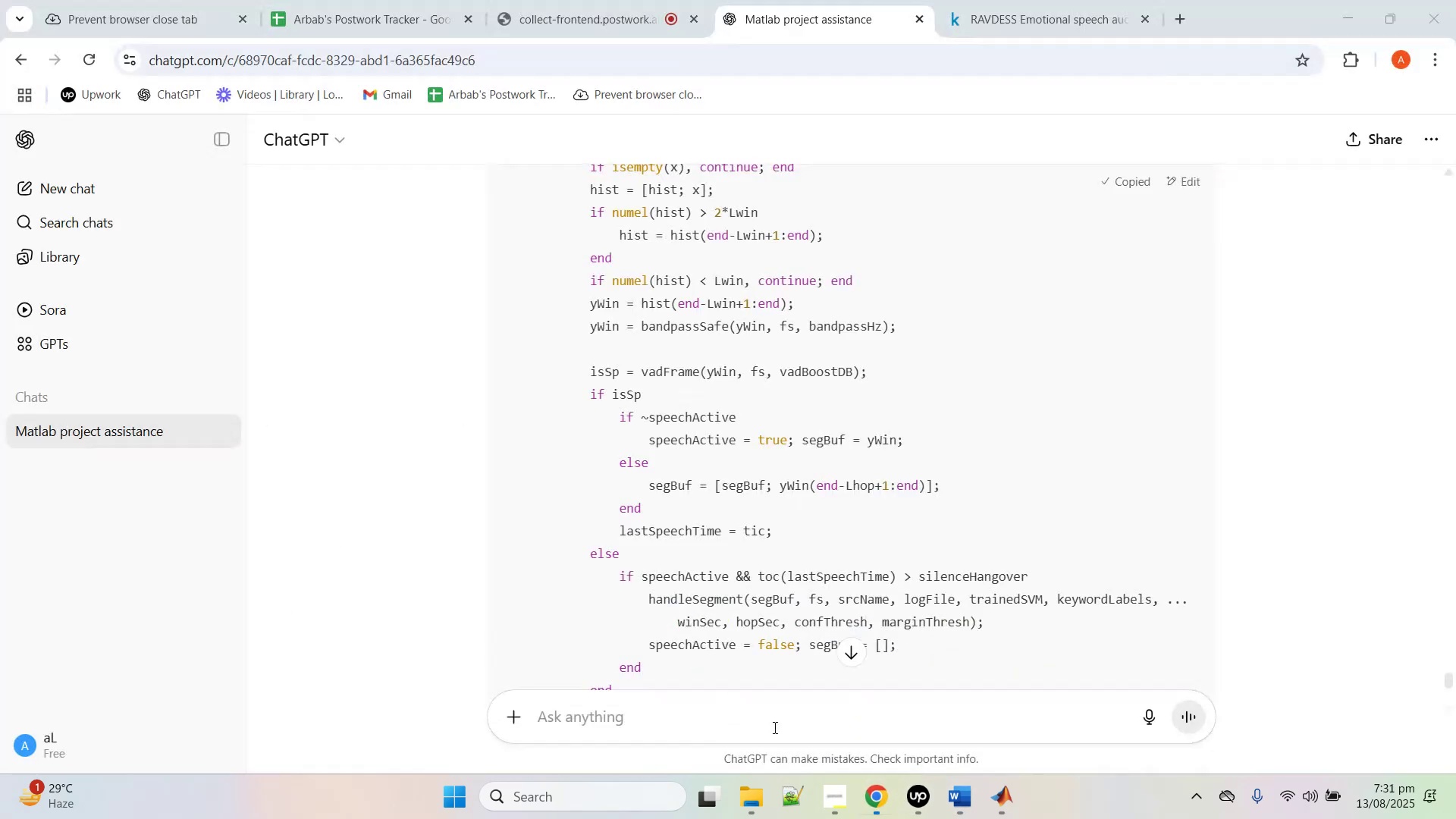 
scroll: coordinate [708, 365], scroll_direction: up, amount: 142.0
 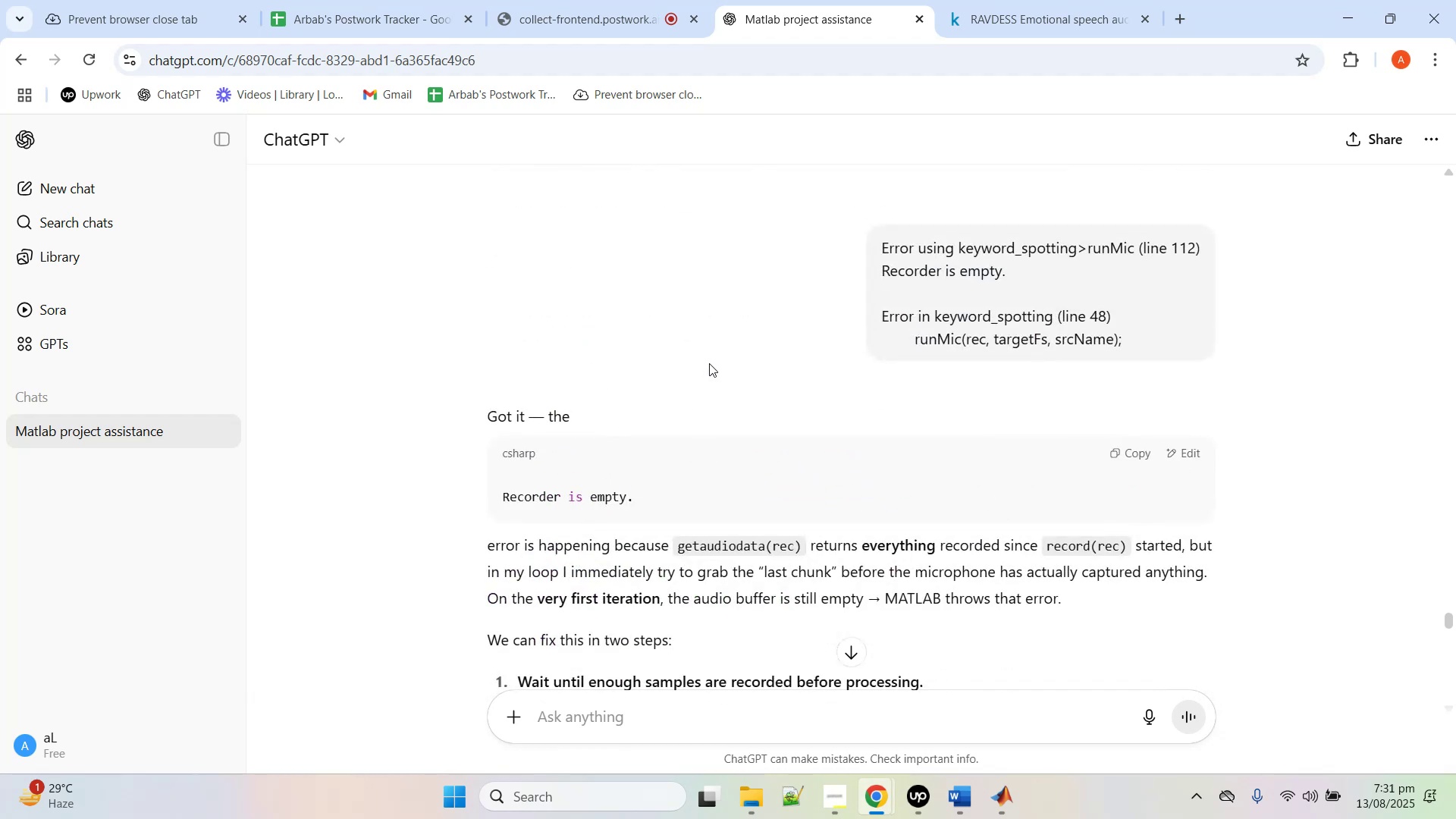 
double_click([710, 362])
 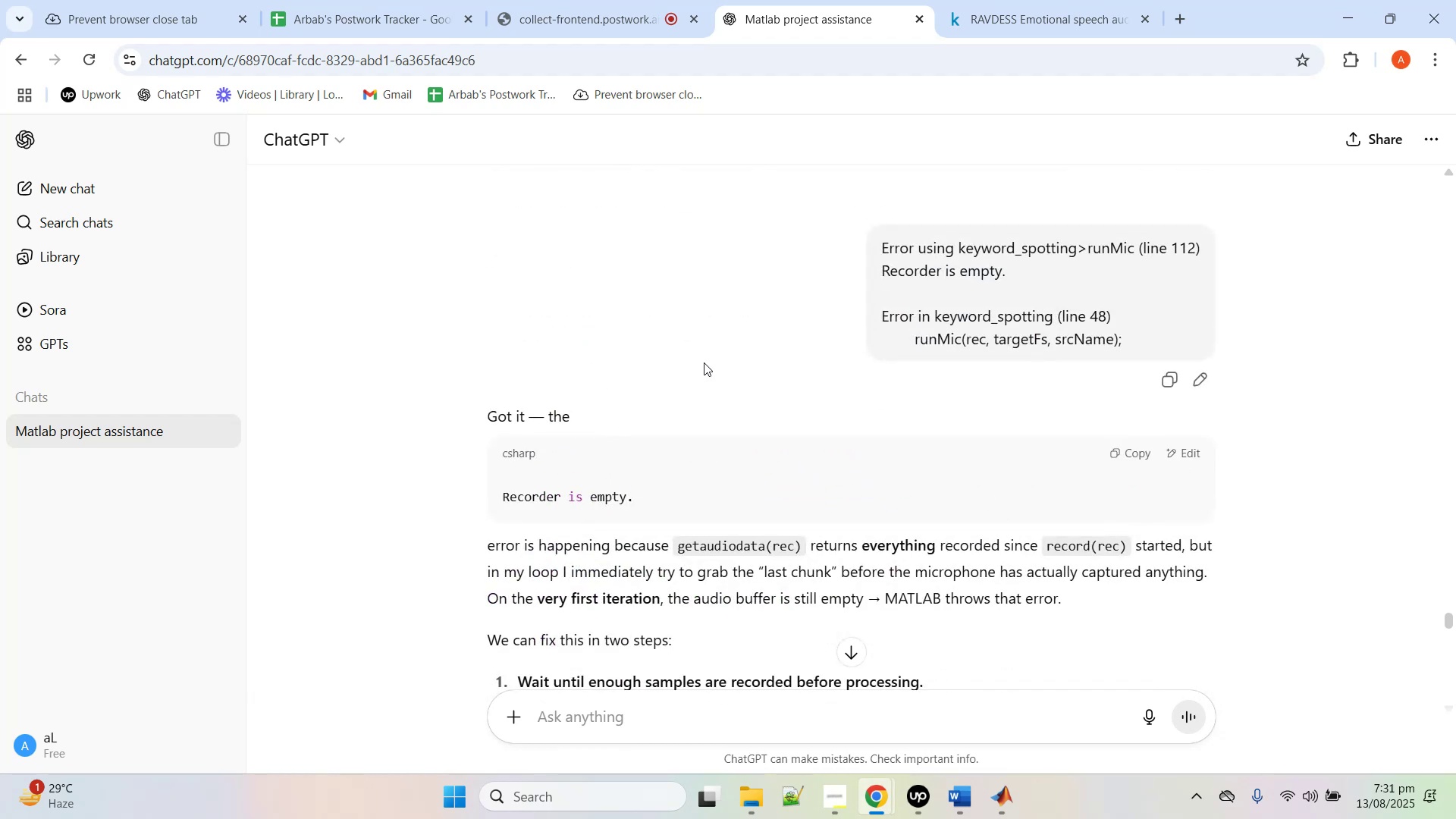 
scroll: coordinate [698, 370], scroll_direction: up, amount: 12.0
 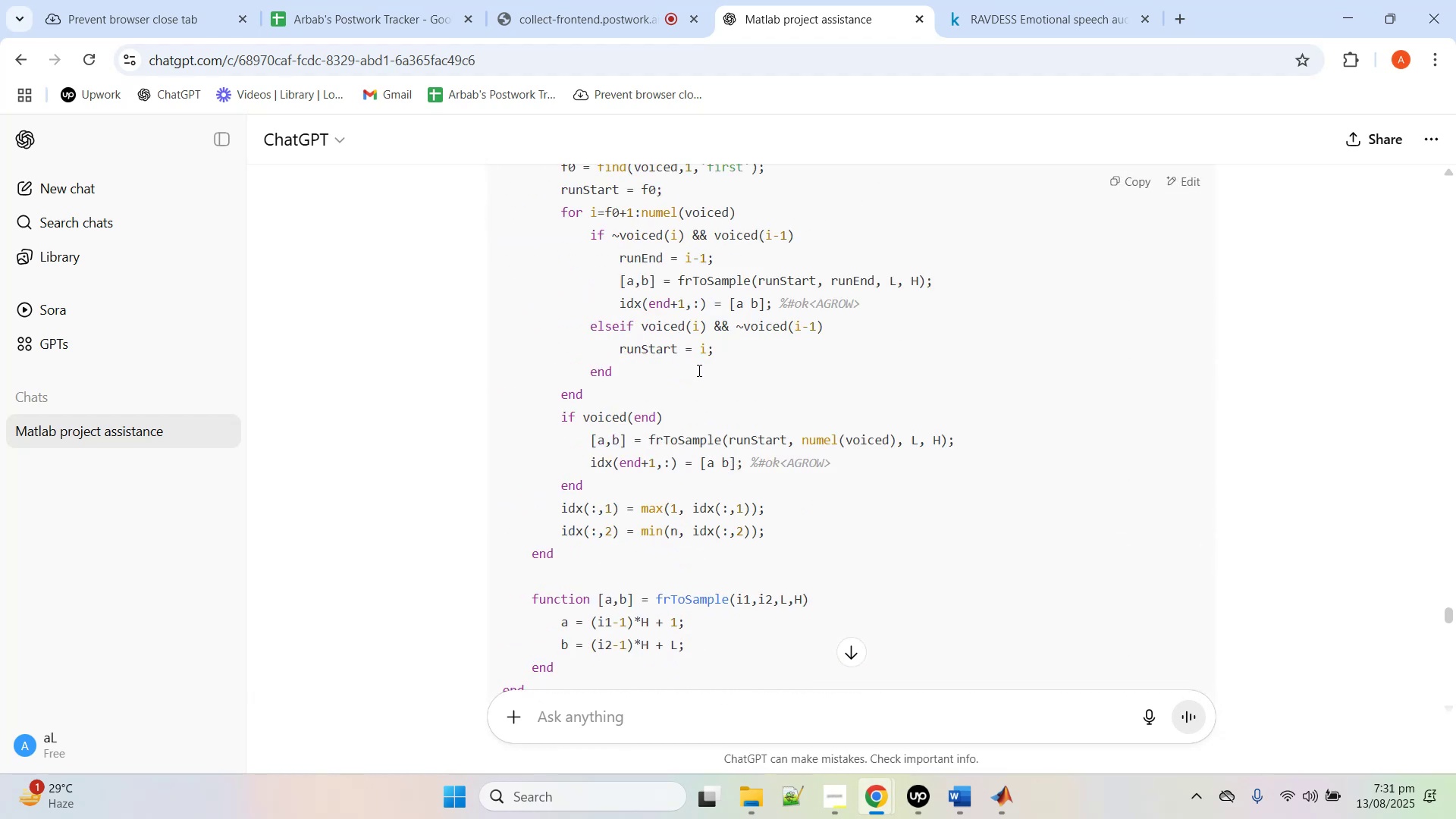 
left_click_drag(start_coordinate=[730, 322], to_coordinate=[823, 0])
 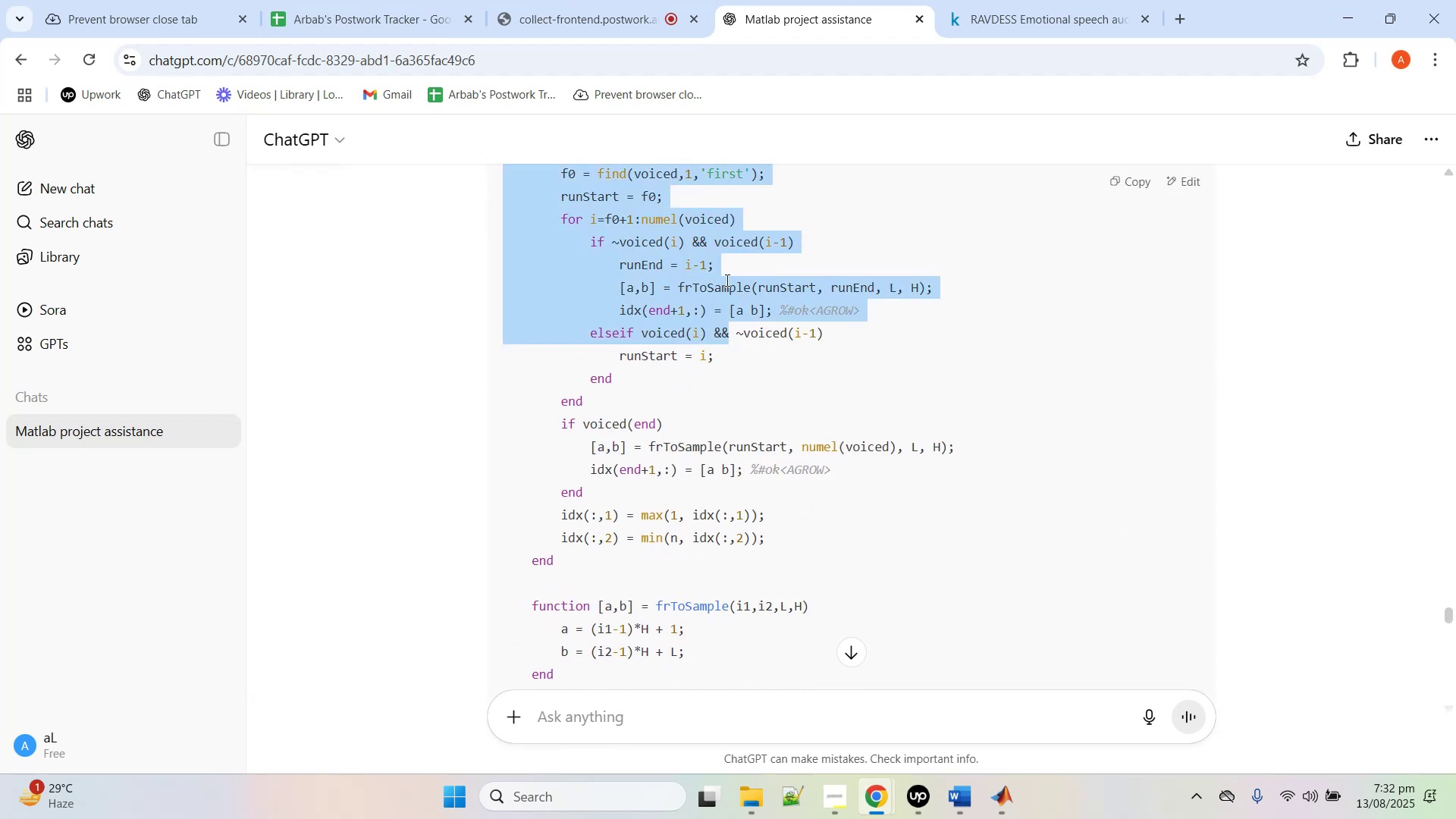 
wait(10.64)
 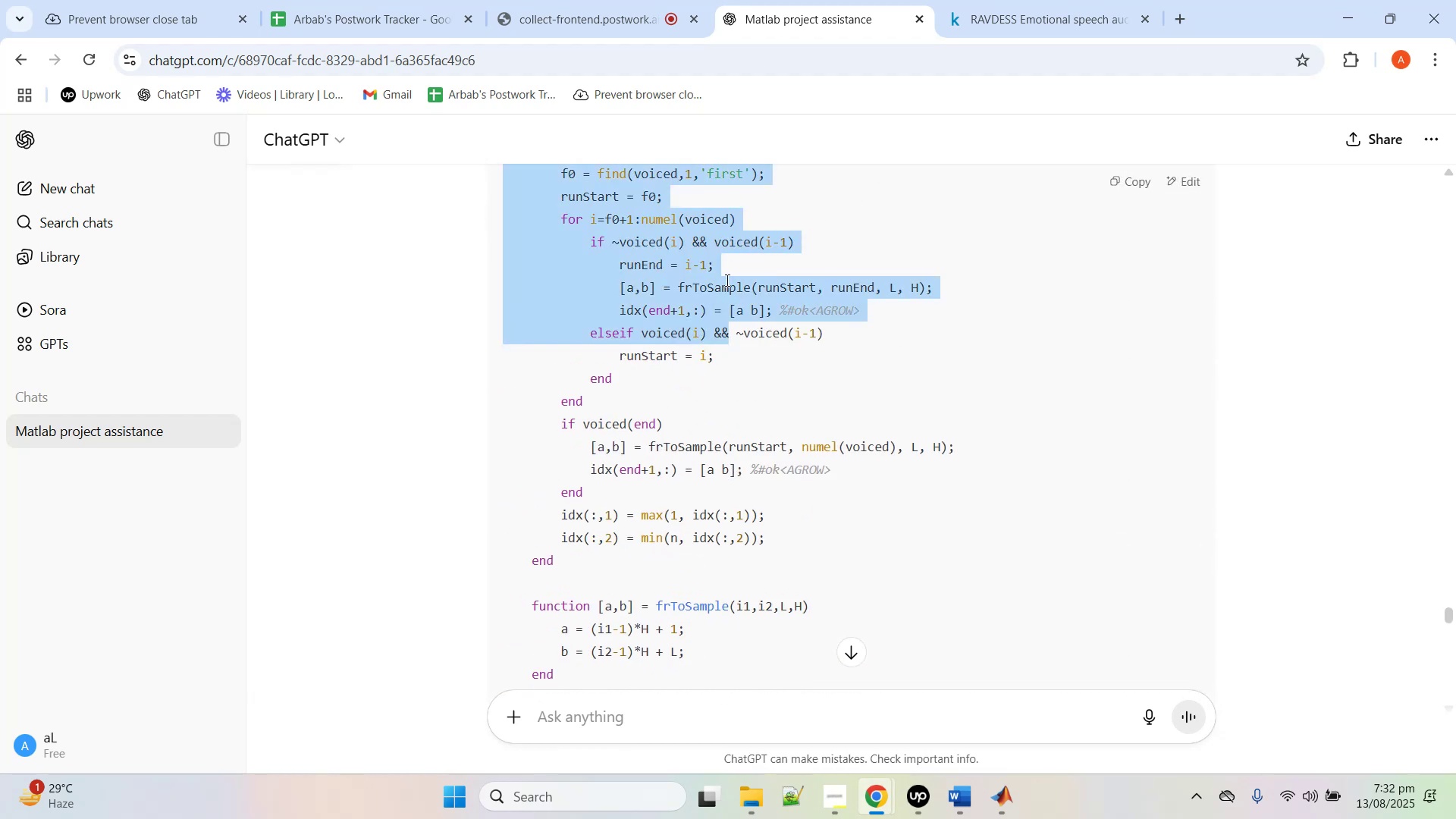 
scroll: coordinate [814, 420], scroll_direction: up, amount: 107.0
 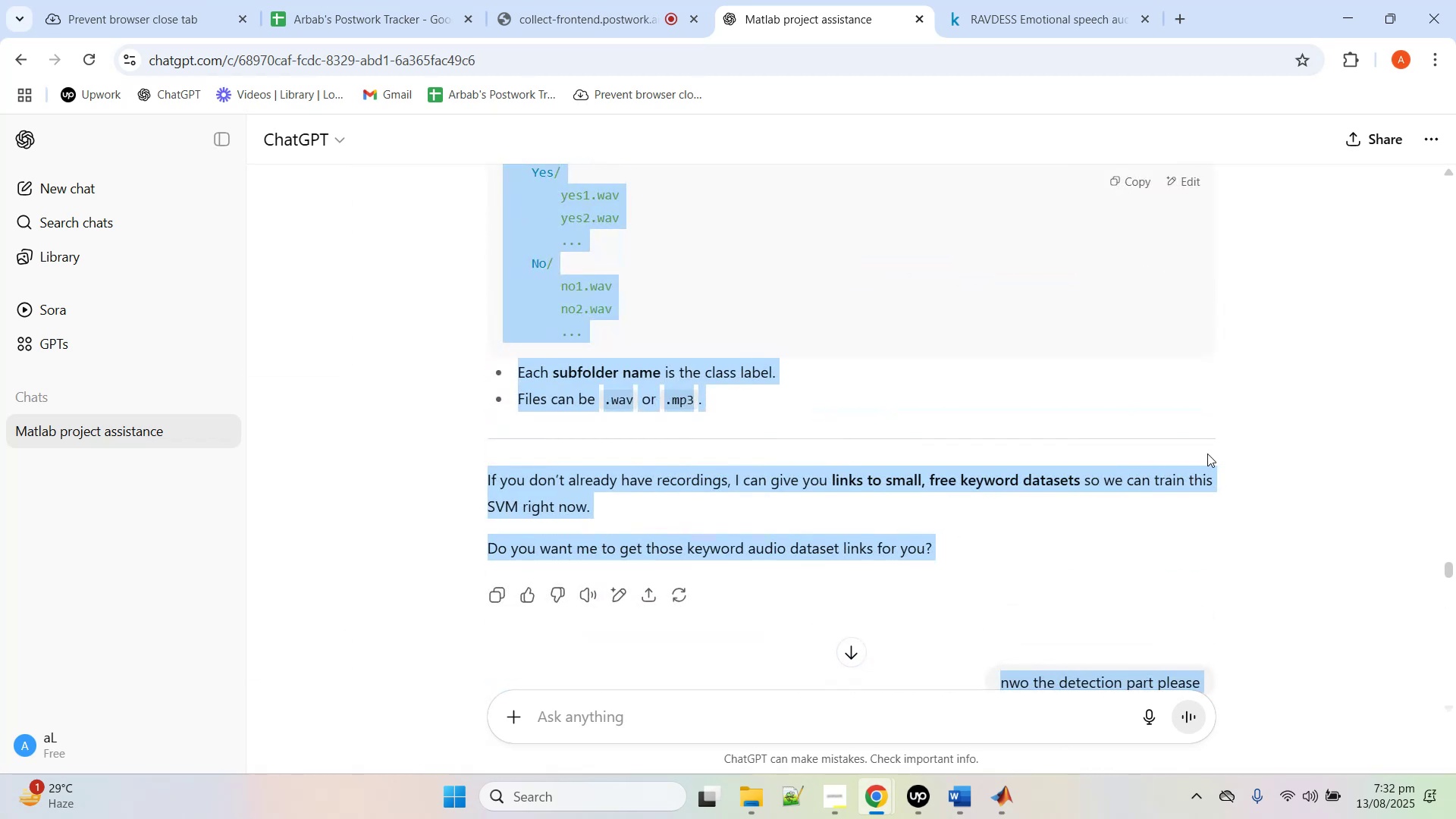 
left_click([1213, 472])
 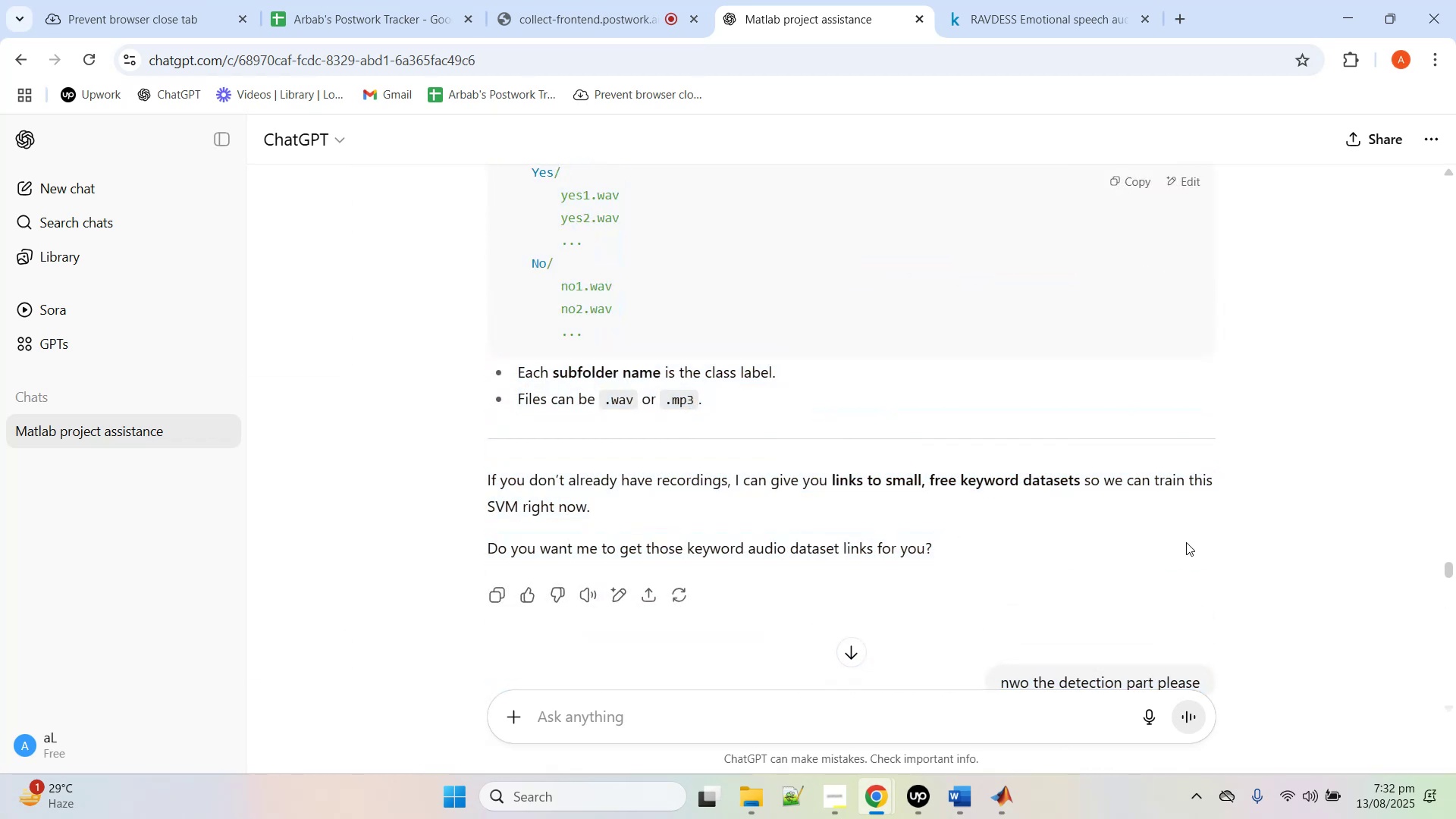 
scroll: coordinate [1055, 466], scroll_direction: up, amount: 116.0
 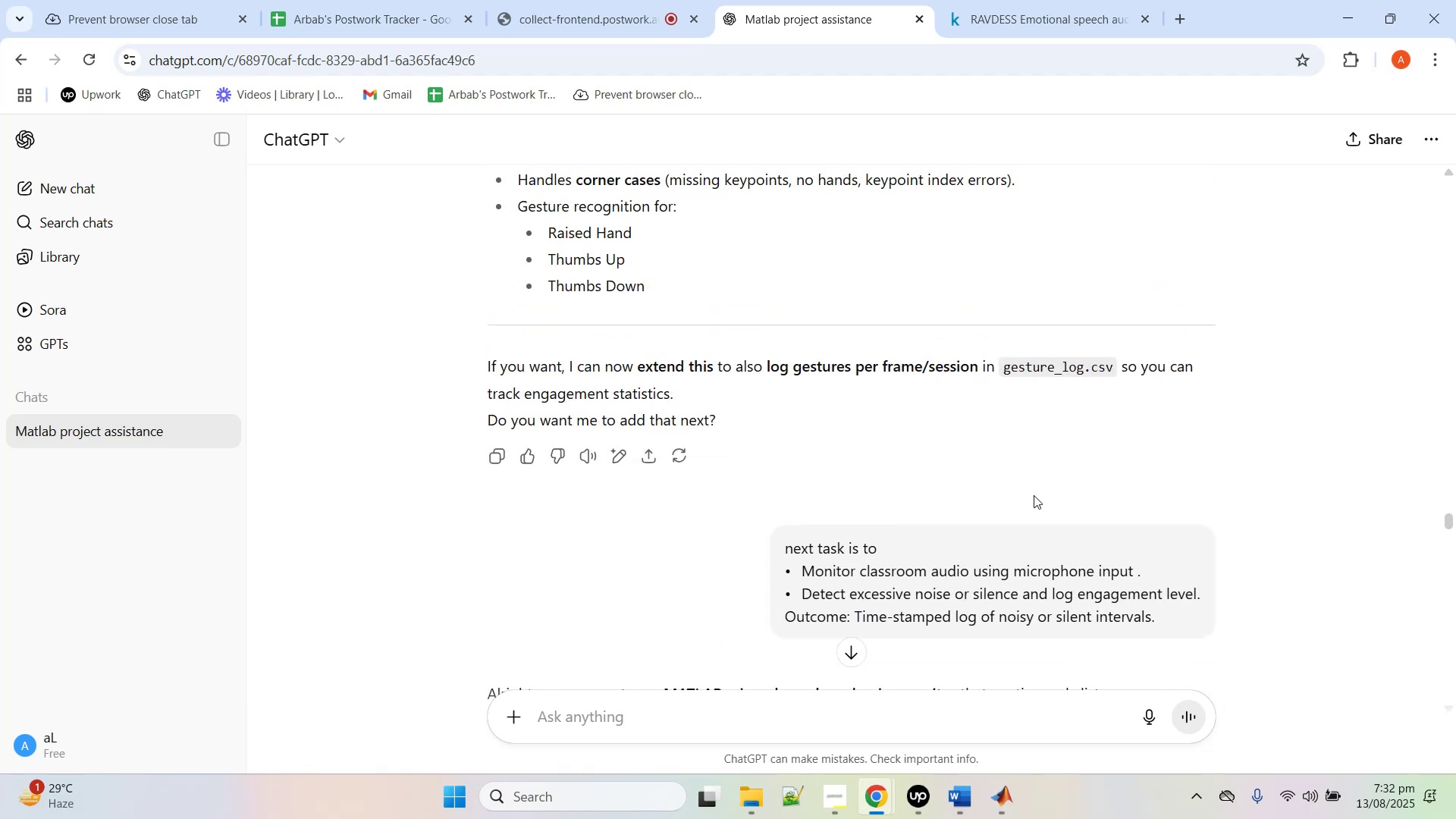 
scroll: coordinate [1031, 514], scroll_direction: down, amount: 27.0
 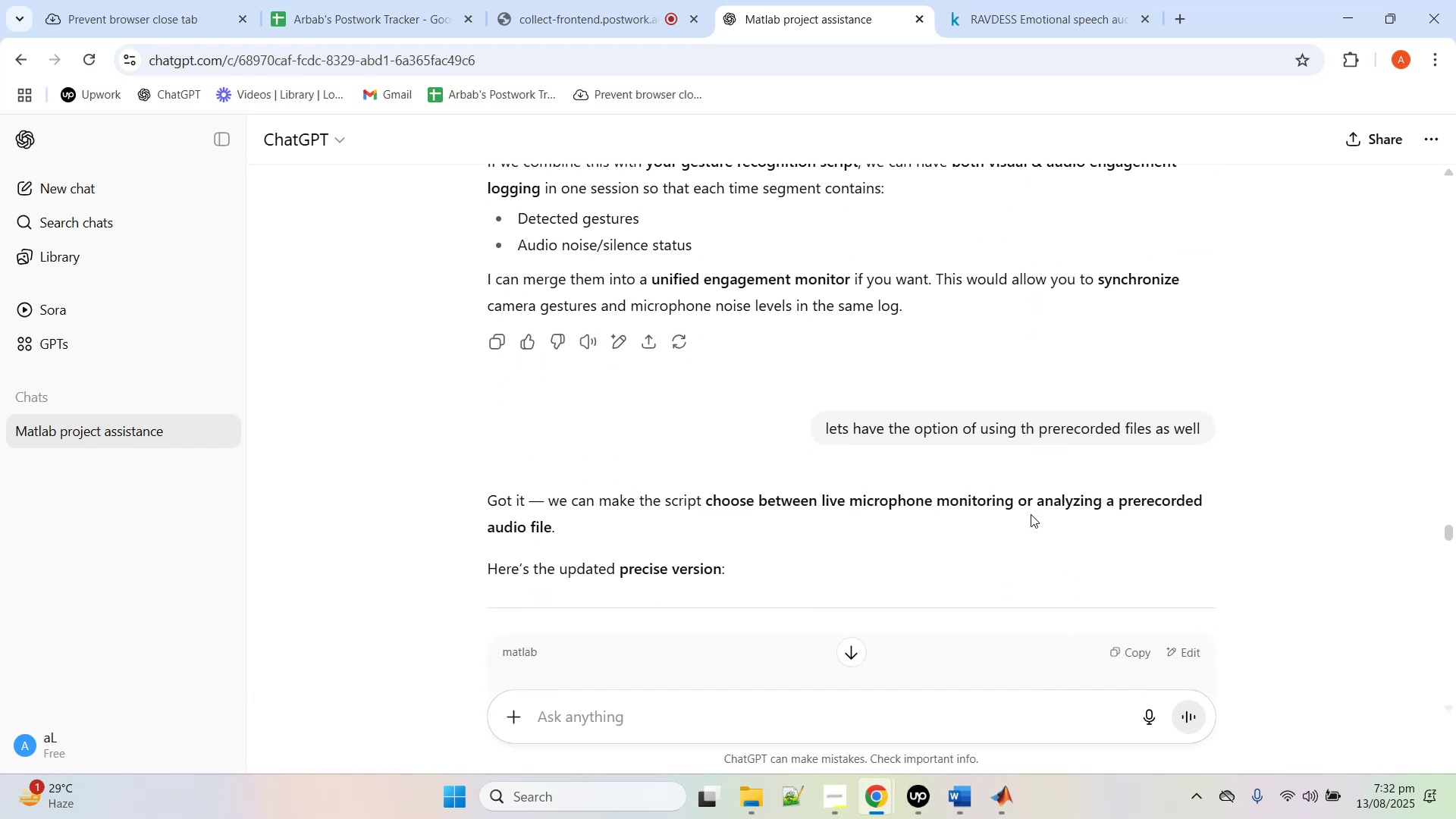 
scroll: coordinate [1030, 516], scroll_direction: up, amount: 3.0
 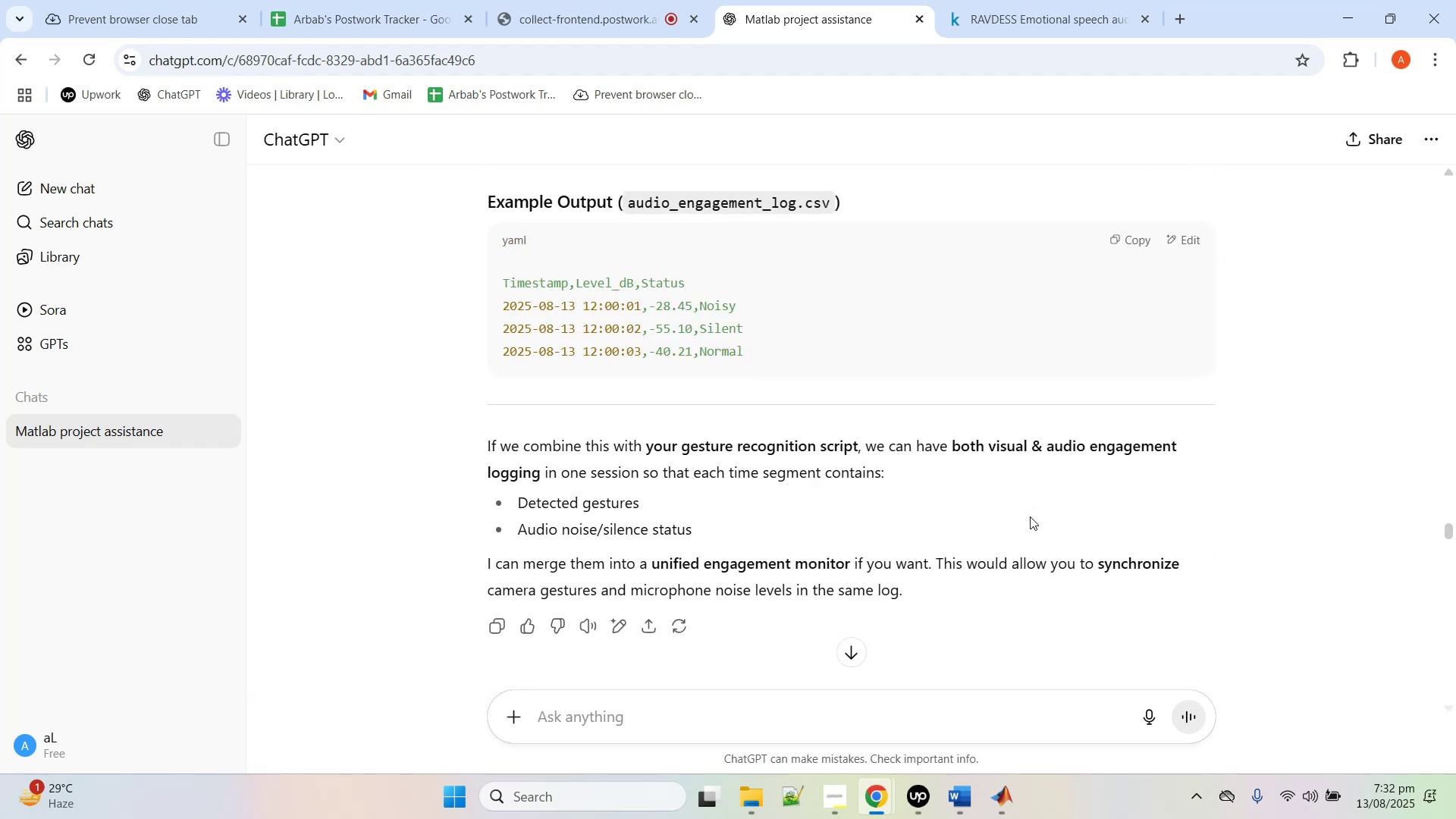 
scroll: coordinate [1027, 527], scroll_direction: down, amount: 5.0
 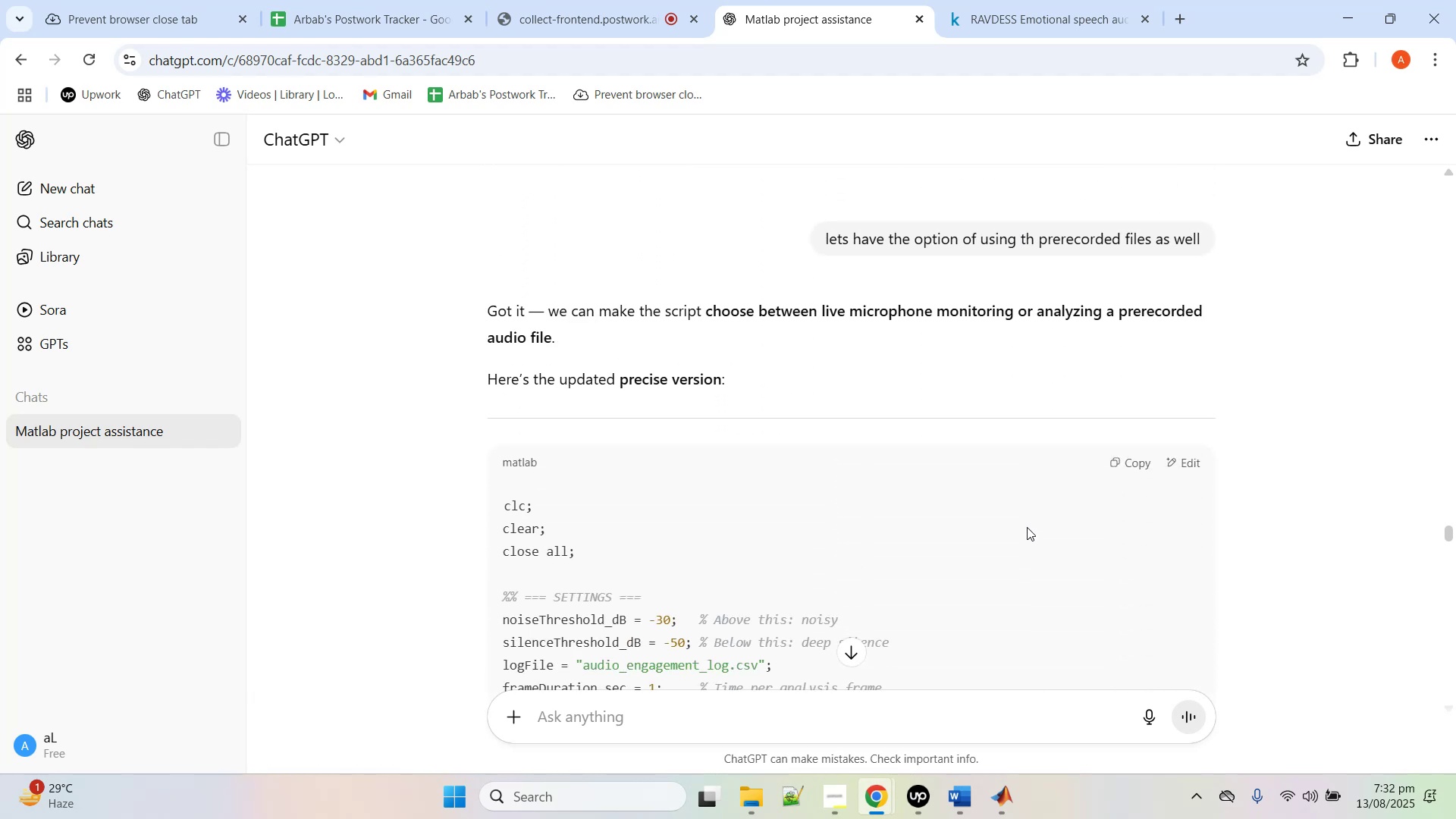 
scroll: coordinate [1027, 527], scroll_direction: up, amount: 3.0
 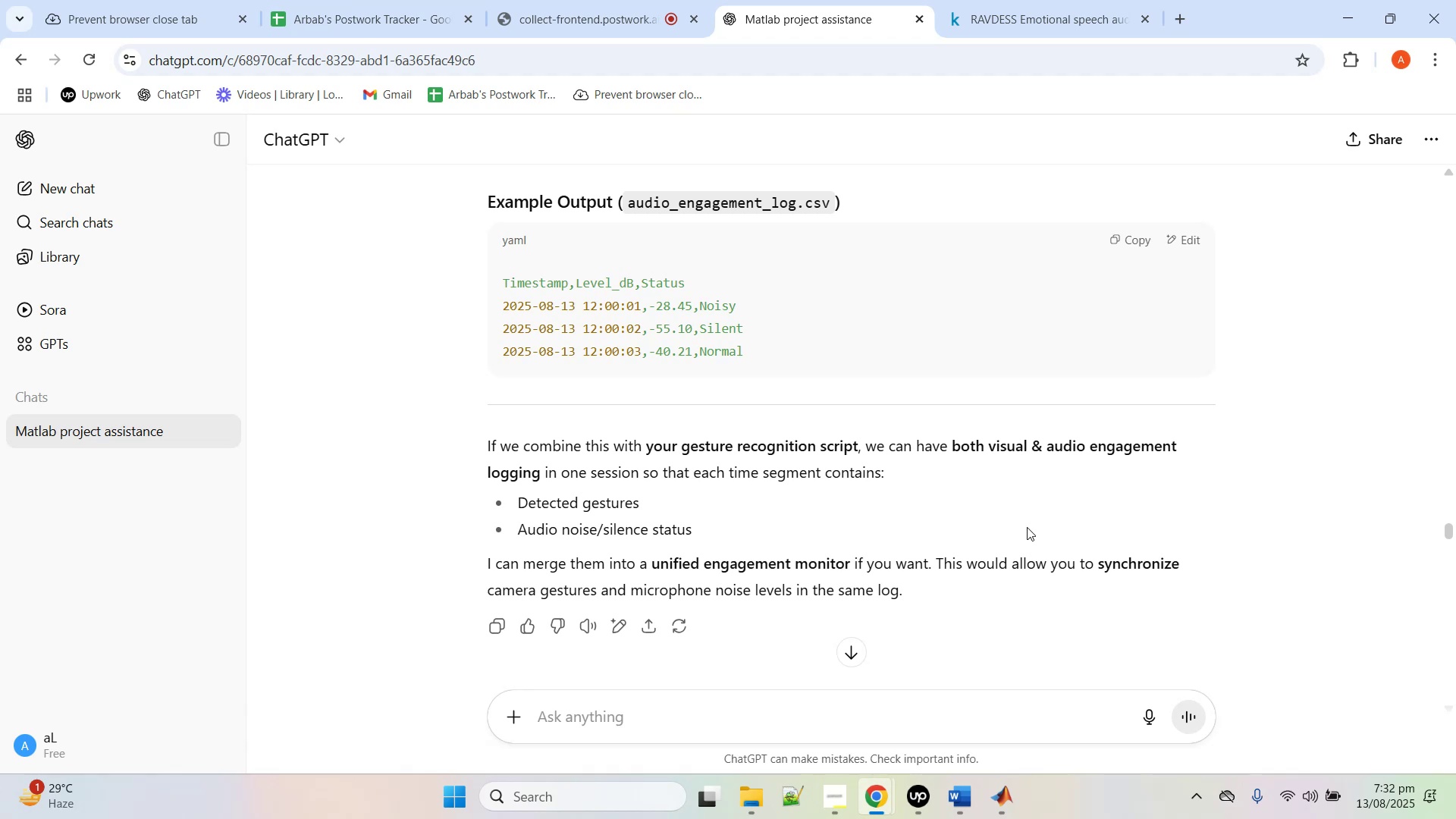 
scroll: coordinate [1018, 550], scroll_direction: down, amount: 31.0
 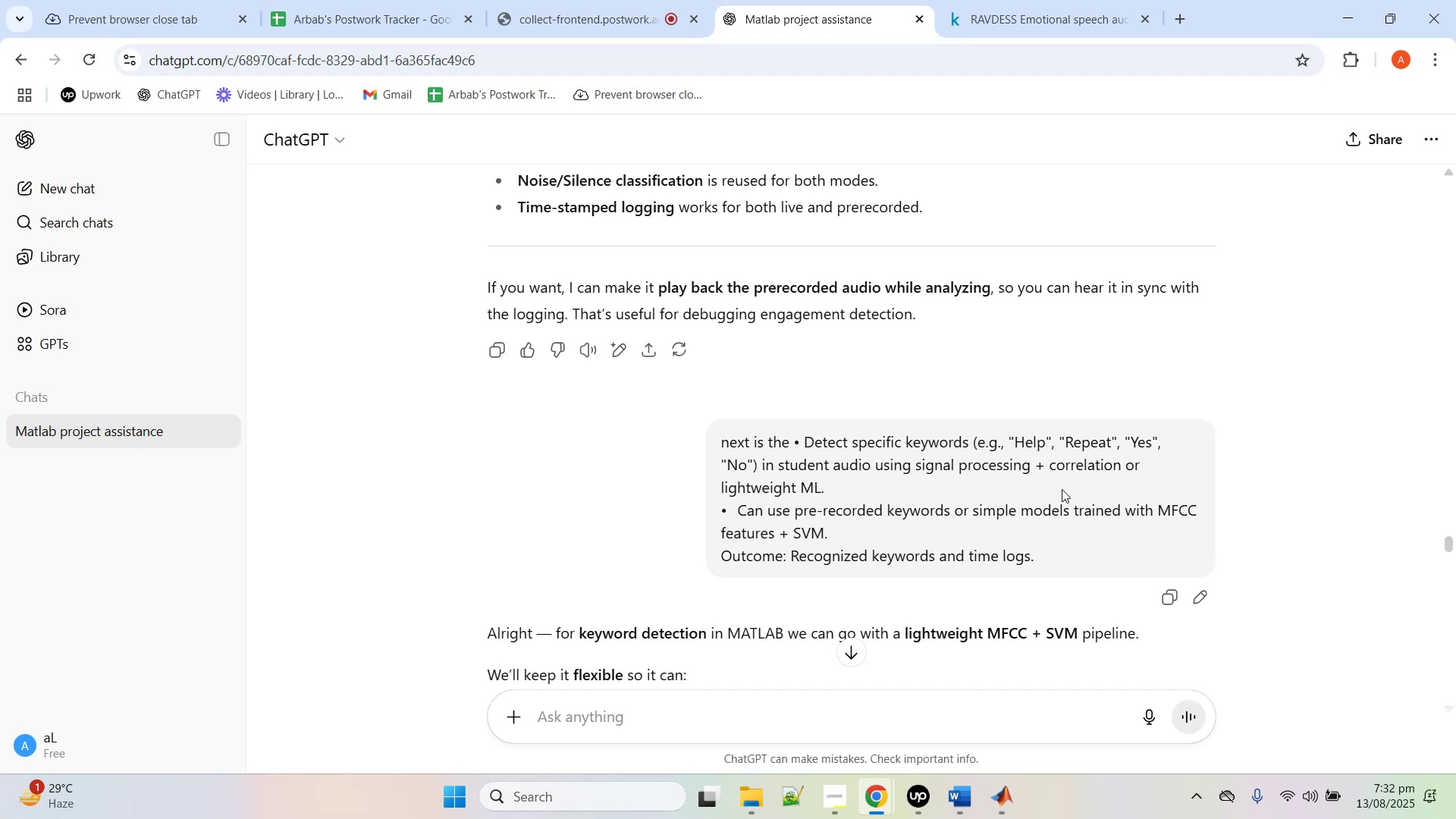 
left_click([1190, 598])
 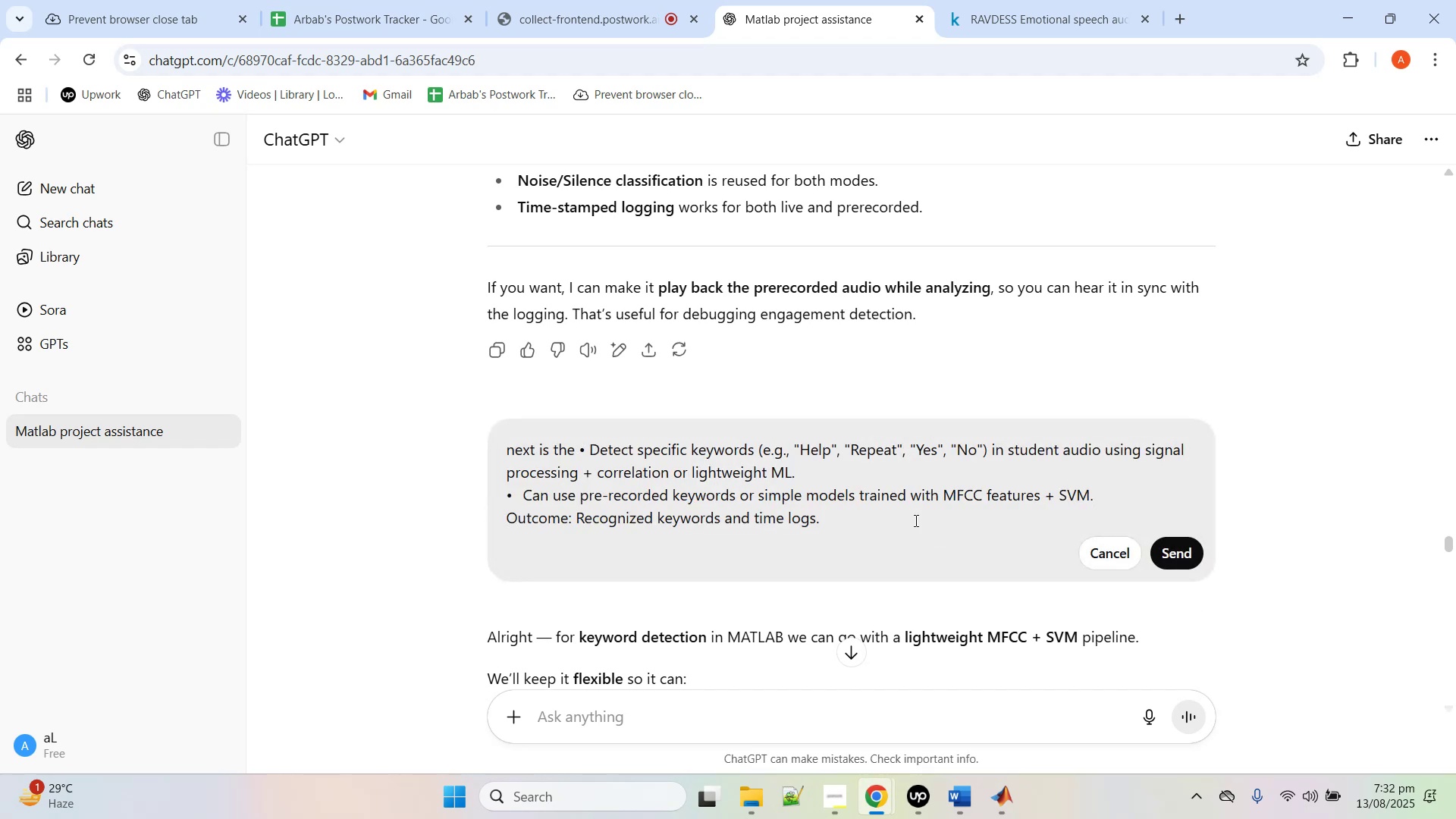 
left_click_drag(start_coordinate=[908, 530], to_coordinate=[519, 452])
 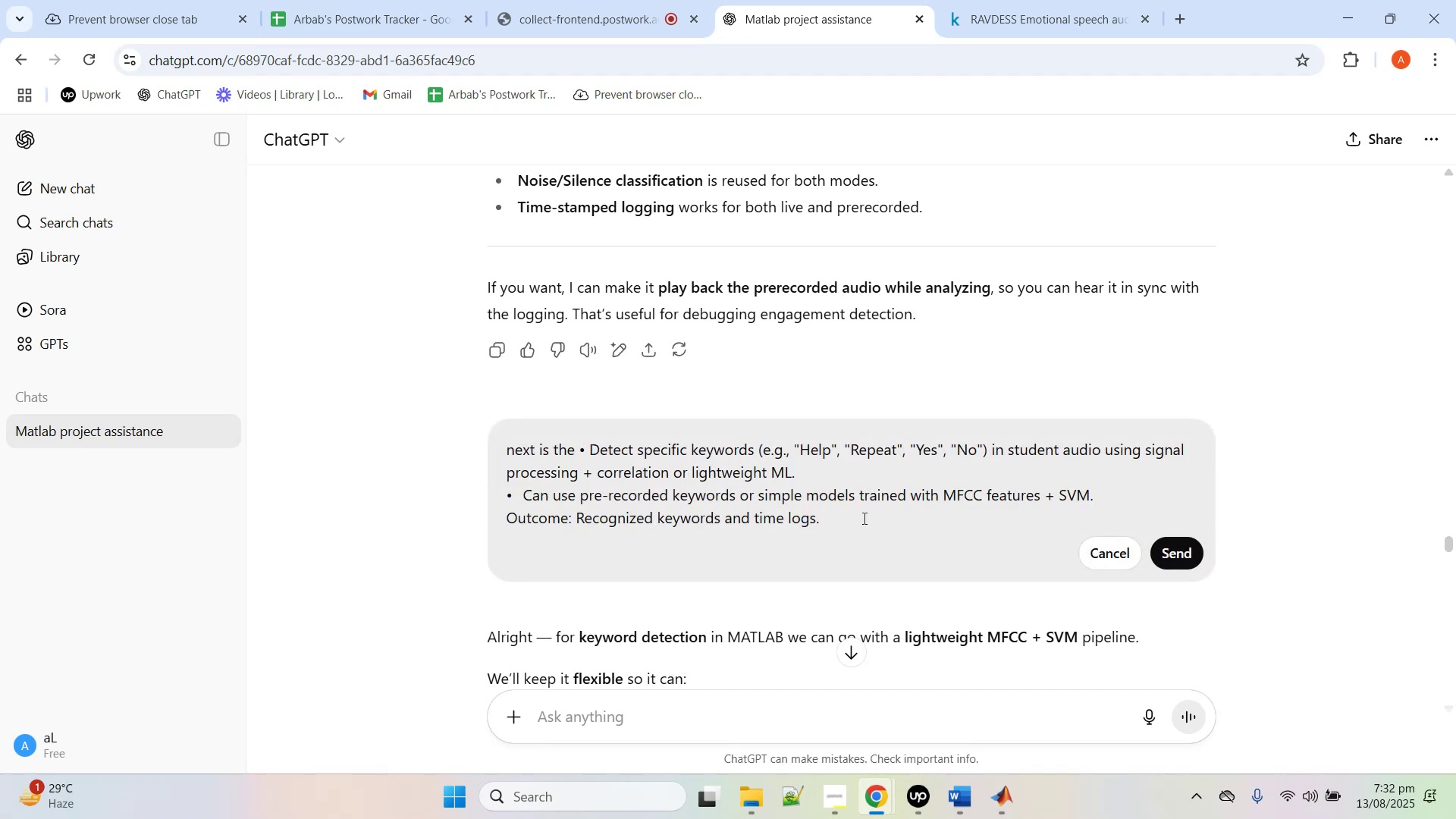 
left_click_drag(start_coordinate=[851, 516], to_coordinate=[406, 421])
 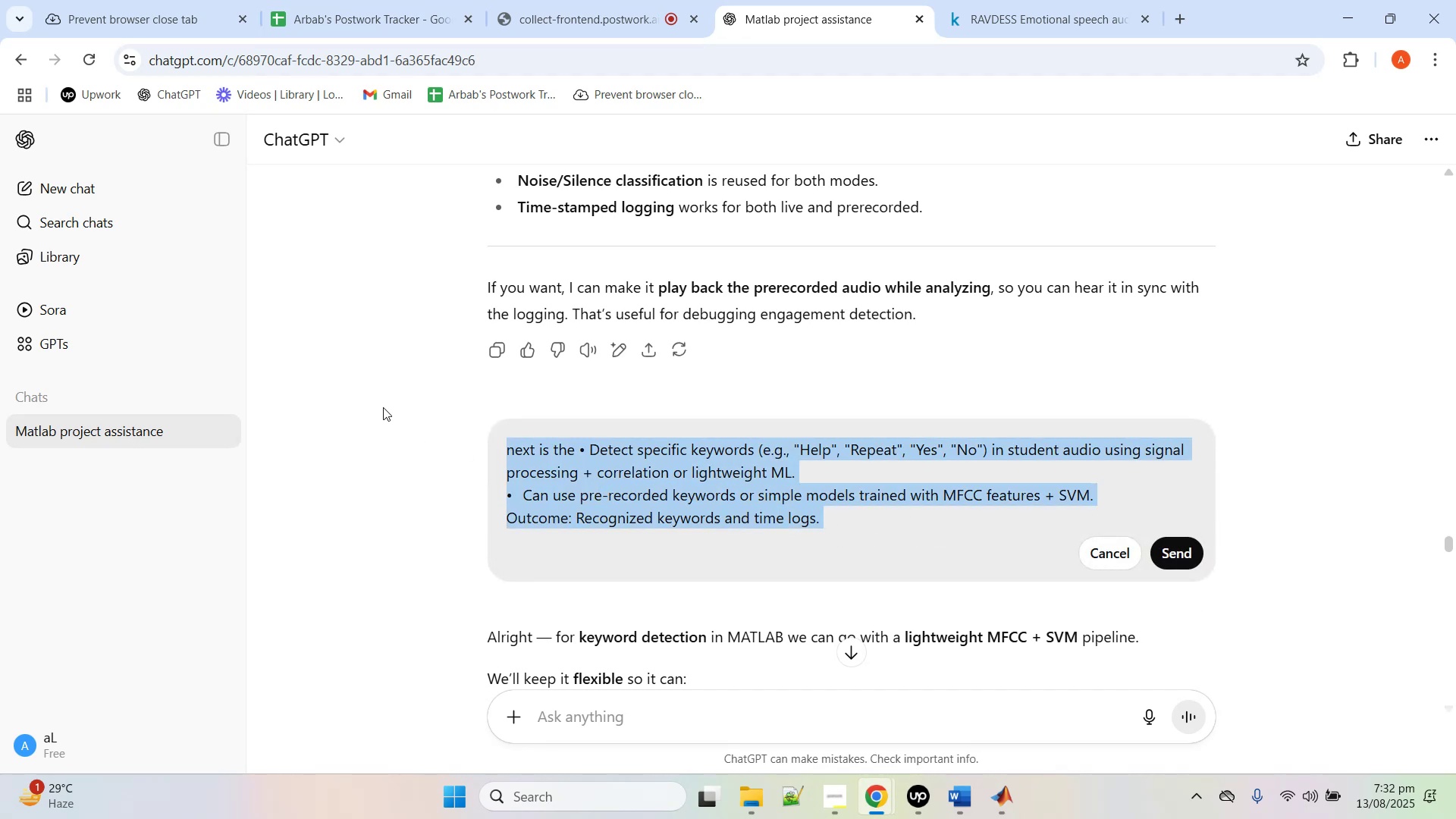 
type(Nes)
key(Backspace)
type(xt we want to work on th e)
key(Backspace)
key(Backspace)
type(e following)
 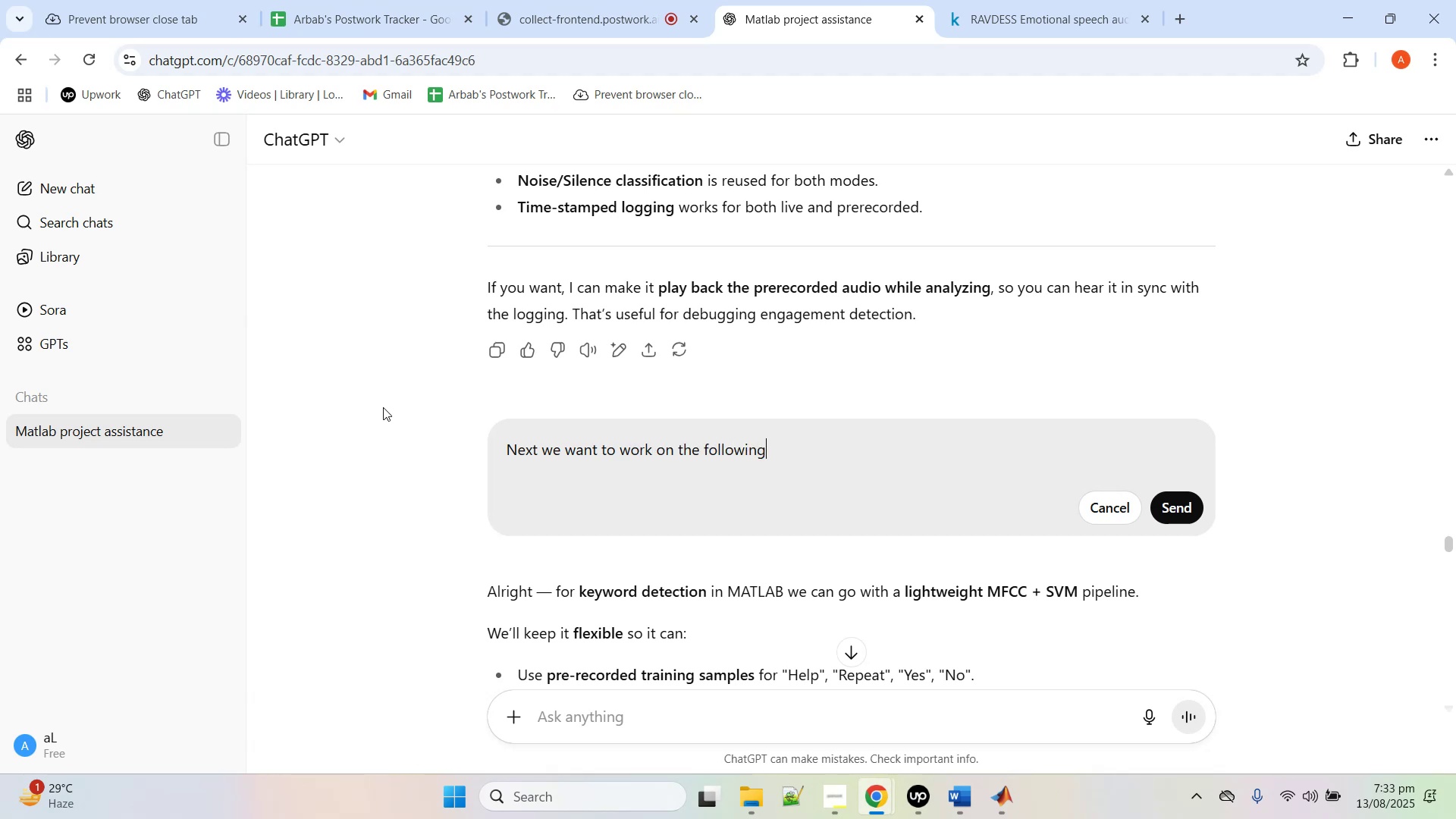 
key(Shift+Enter)
 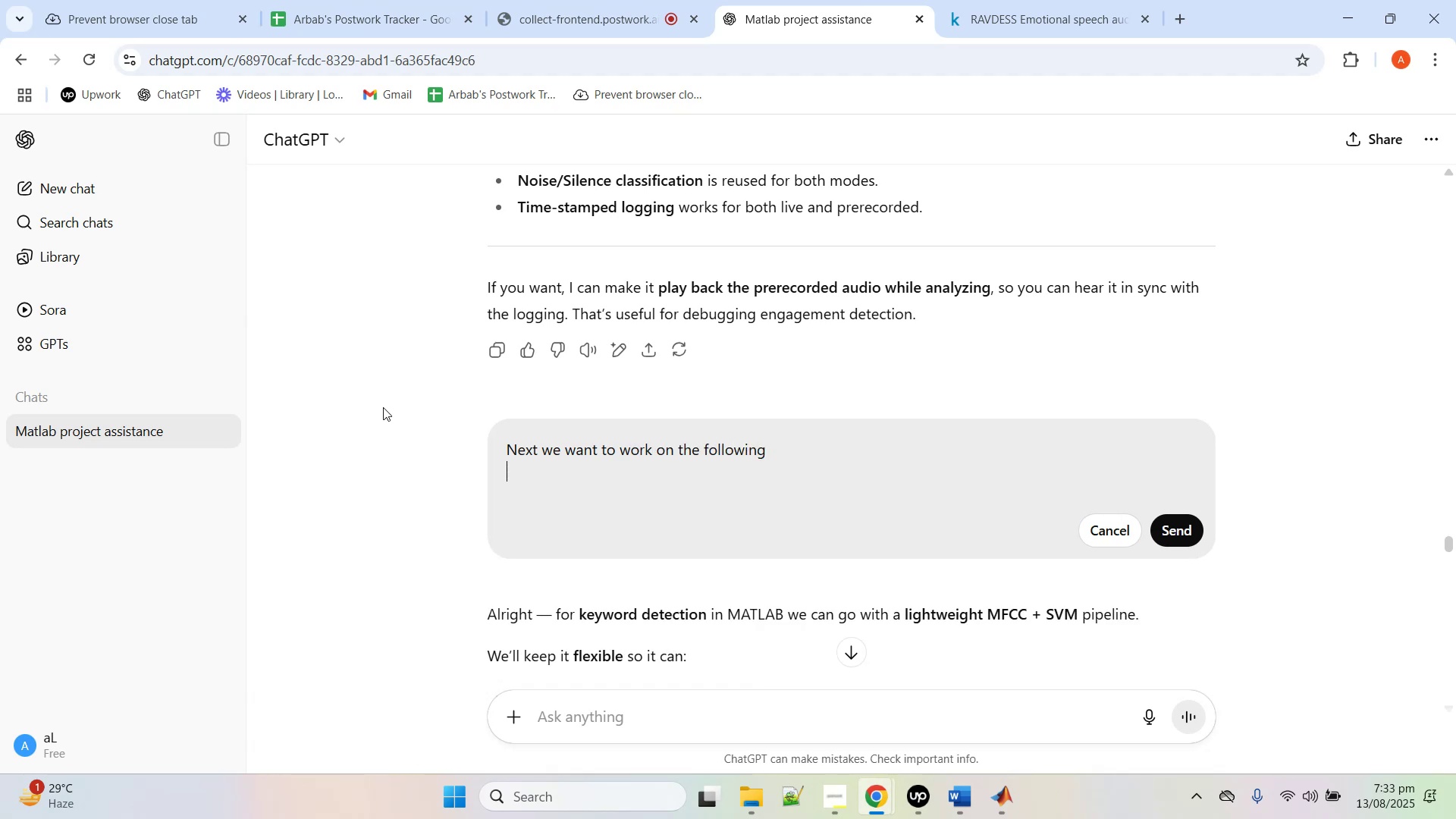 
key(Shift+Enter)
 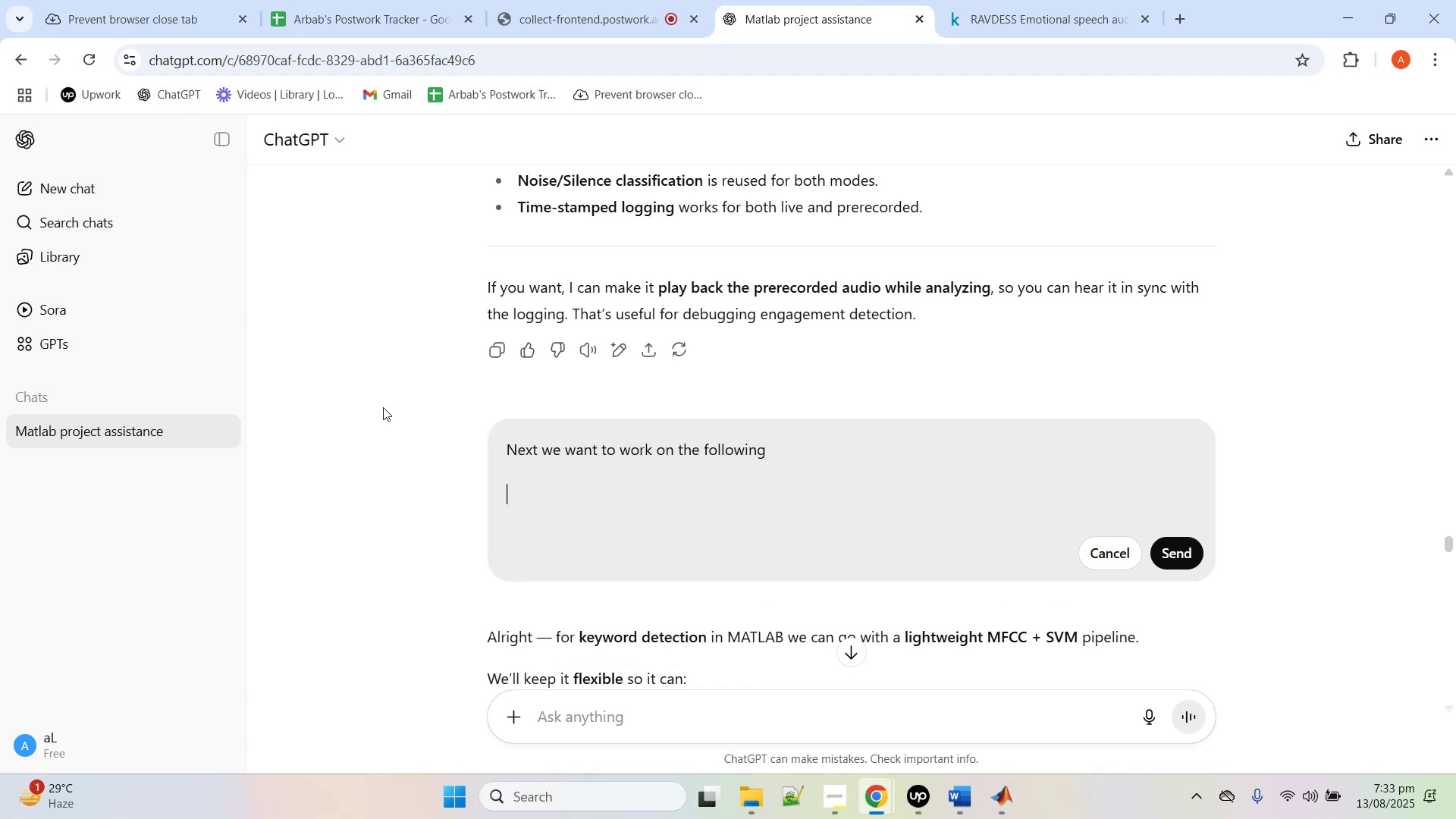 
key(Control+V)
 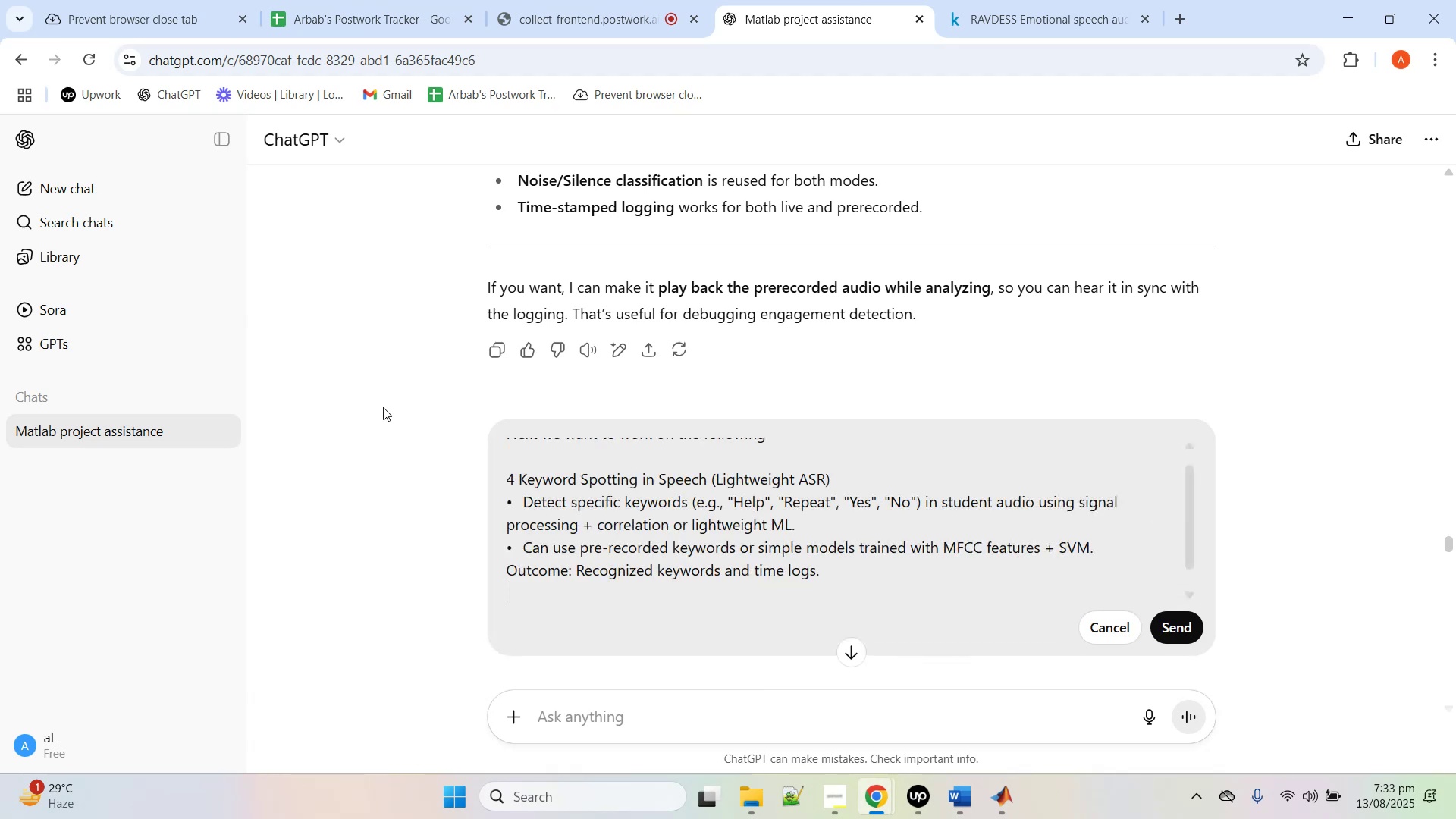 
hold_key(key=ShiftRight, duration=0.69)
 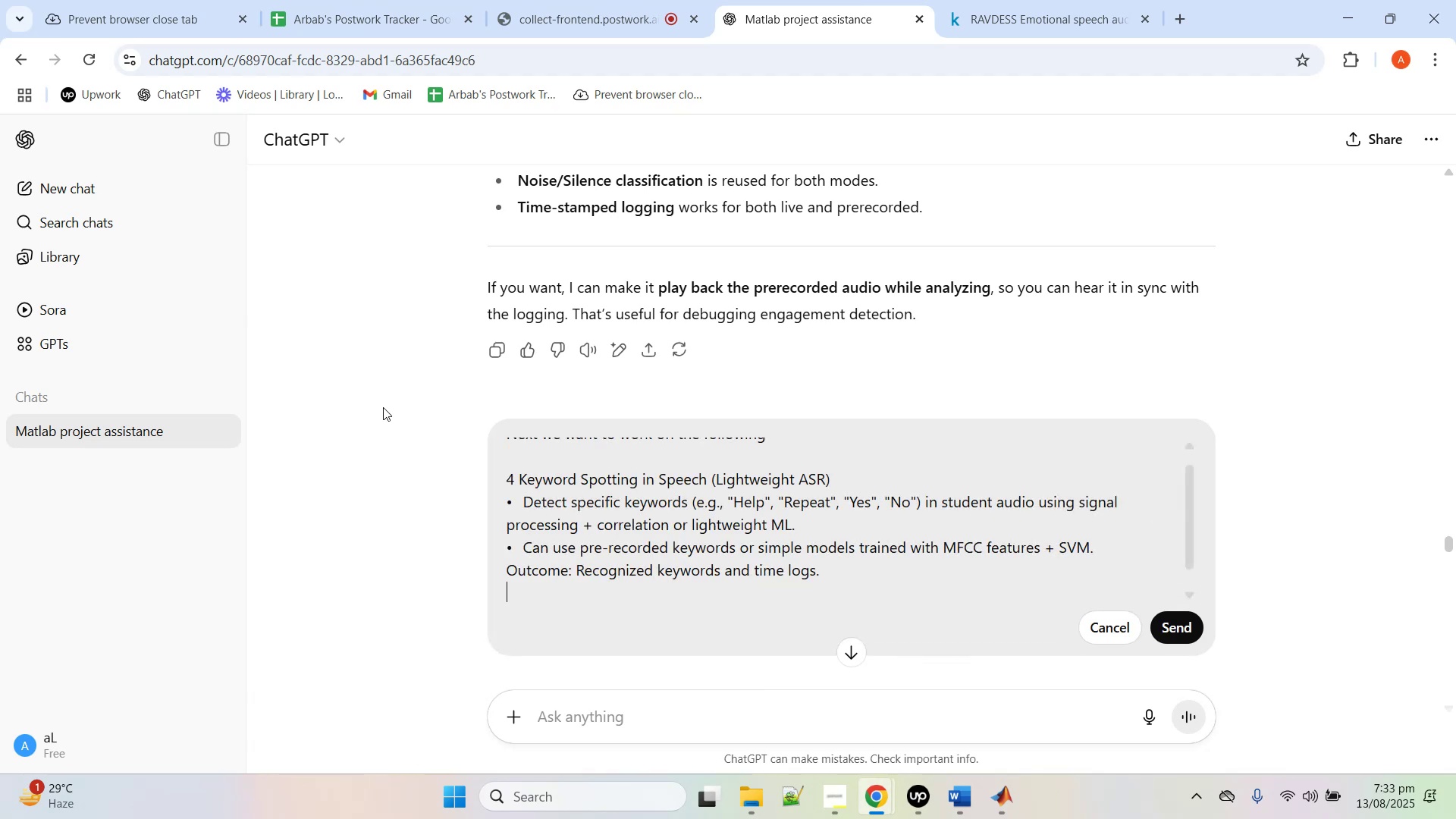 
key(Shift+Enter)
 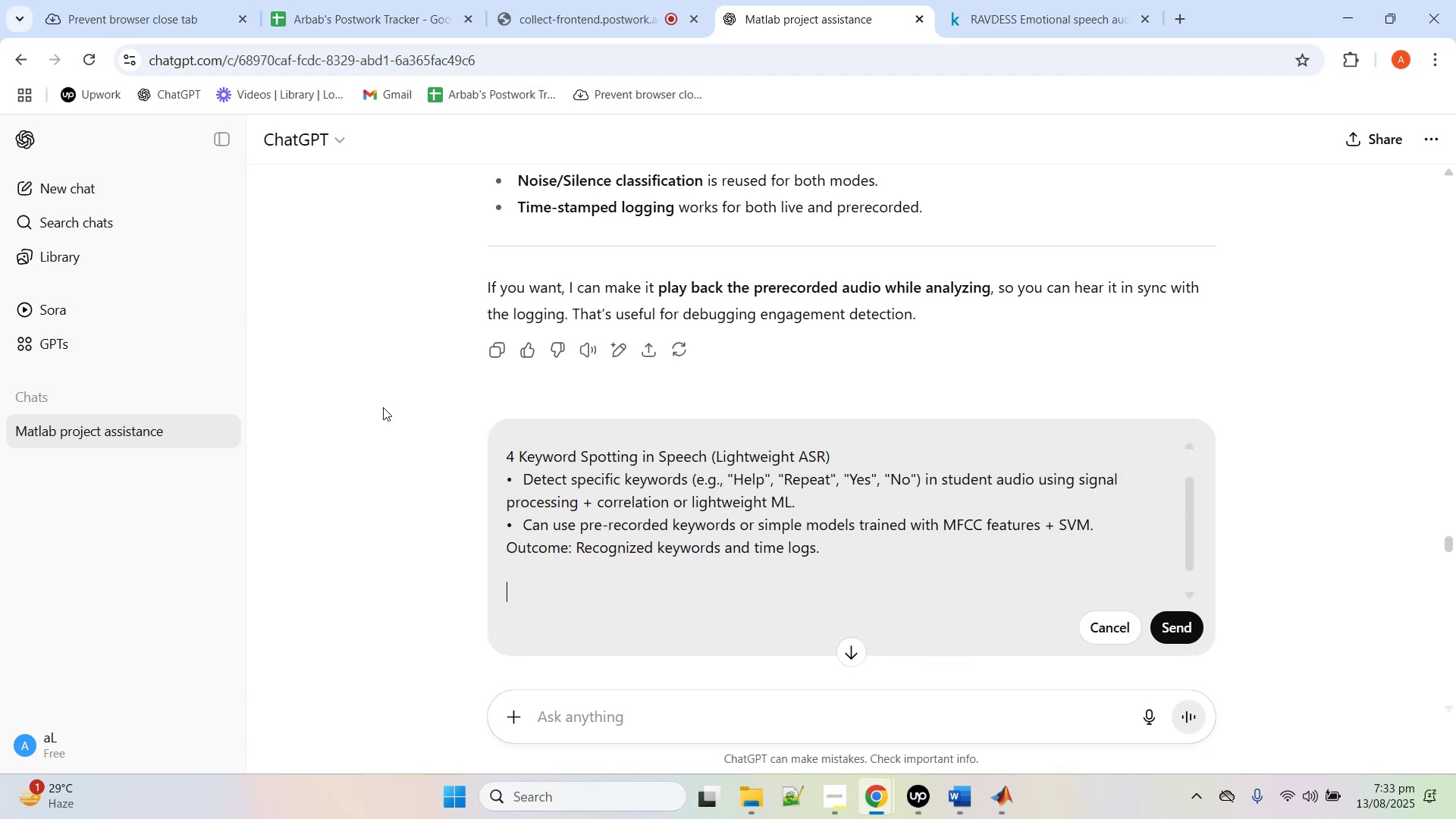 
key(Shift+Enter)
 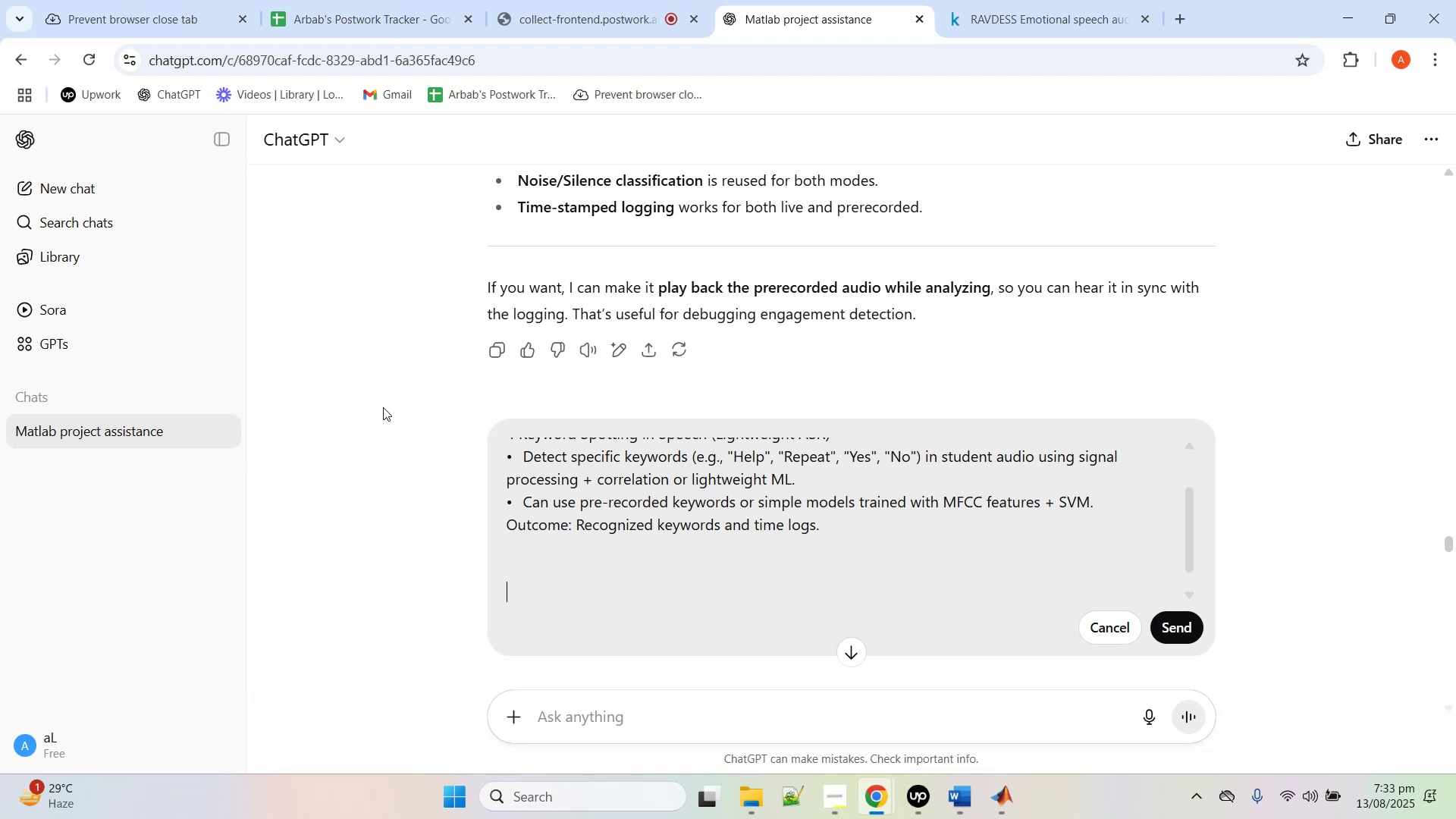 
type(The log should only be us)
key(Backspace)
key(Backspace)
type(updated if a )
key(Backspace)
key(Backspace)
type(the abovd)
key(Backspace)
type(e words are used)
 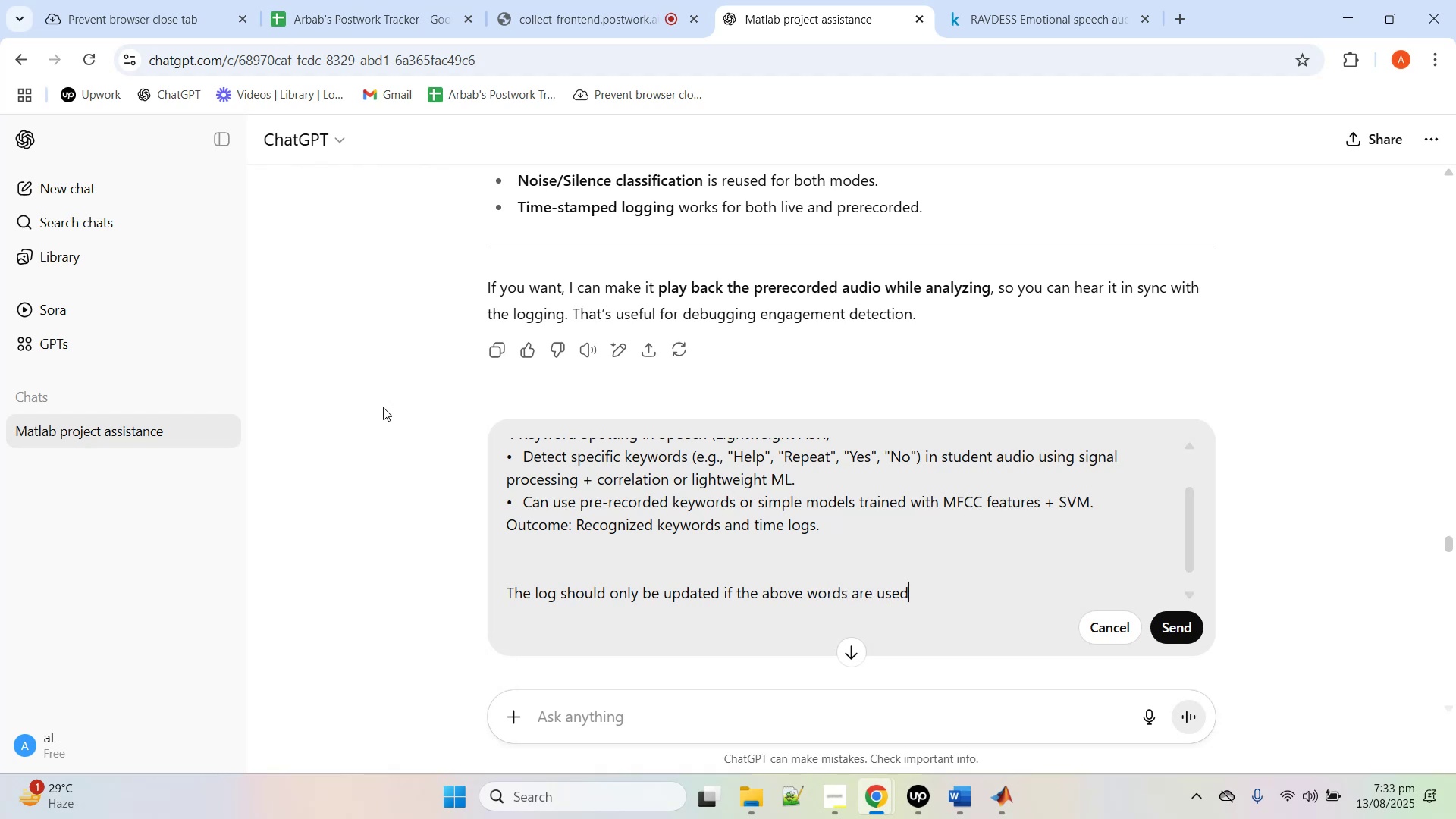 
wait(7.79)
 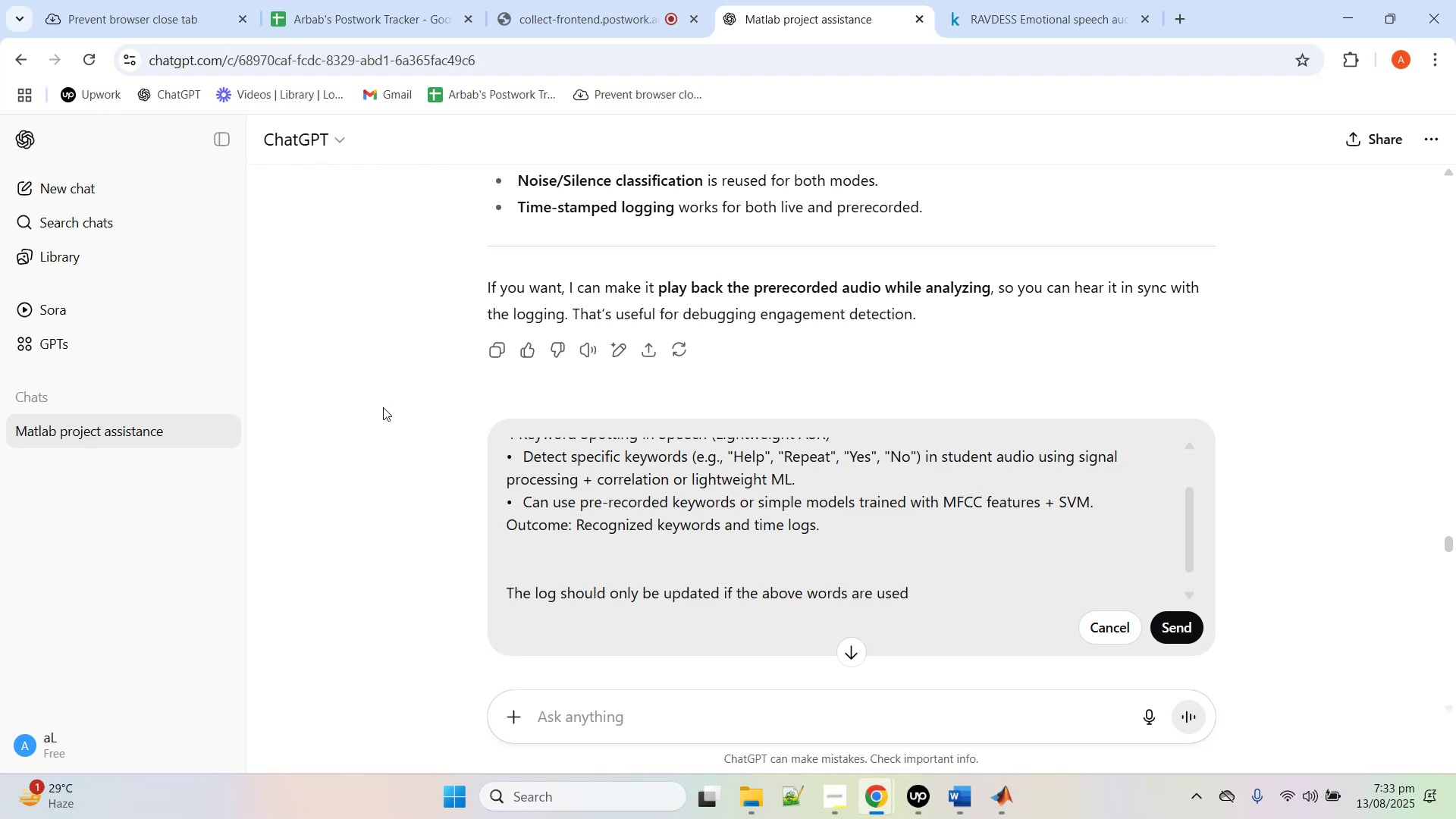 
key(Enter)
 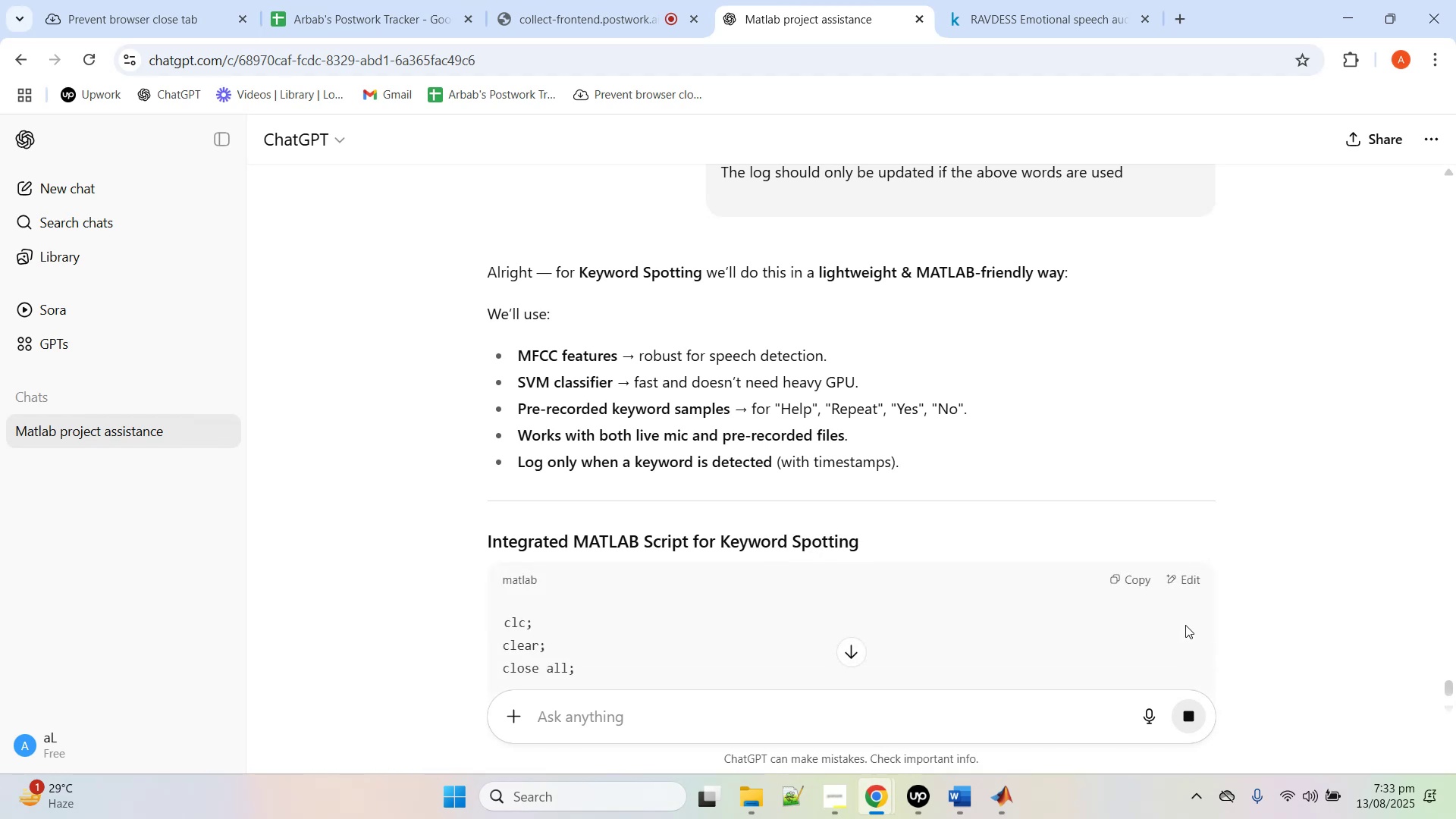 
wait(18.24)
 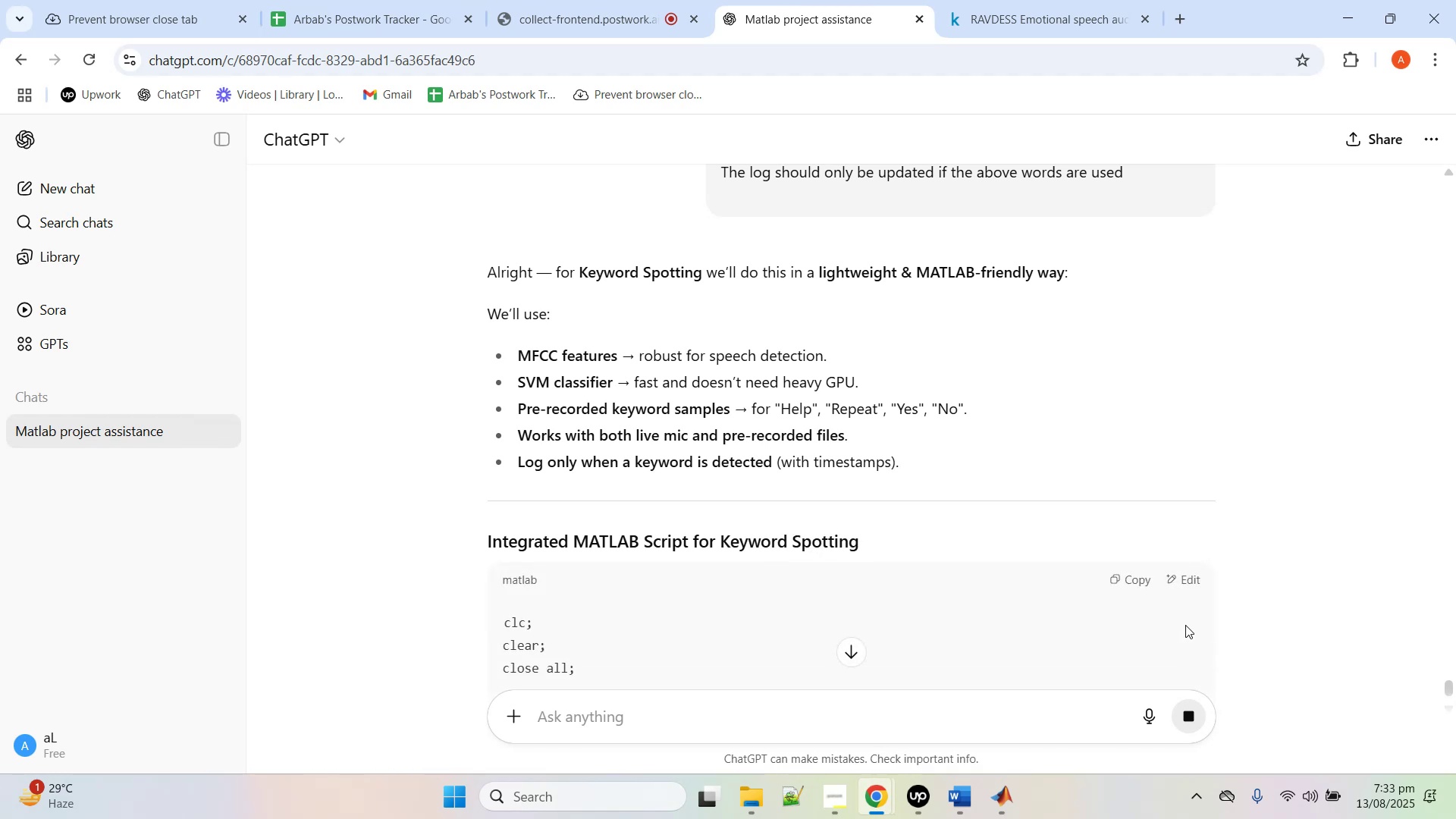 
scroll: coordinate [880, 444], scroll_direction: down, amount: 5.0
 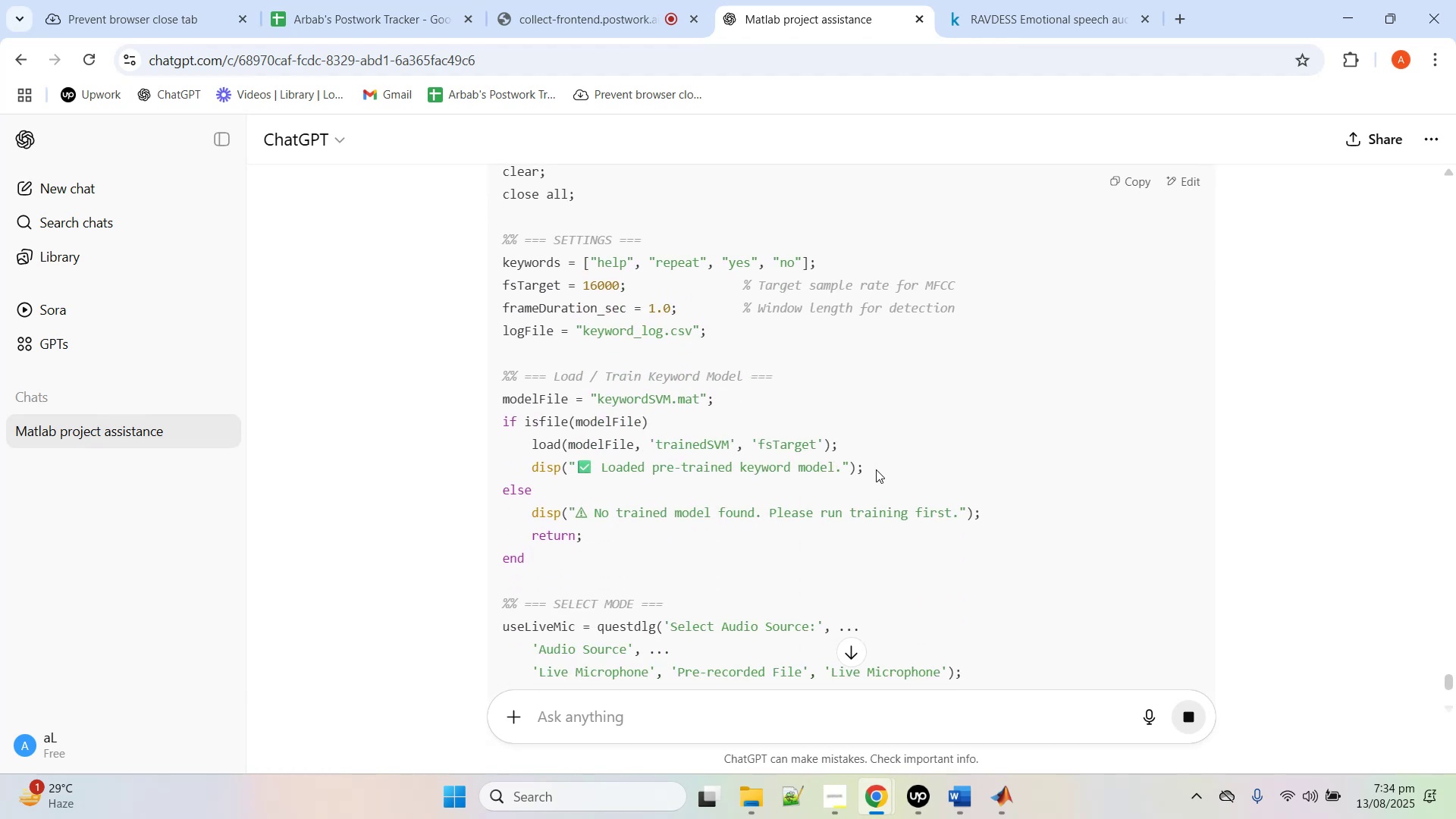 
wait(7.27)
 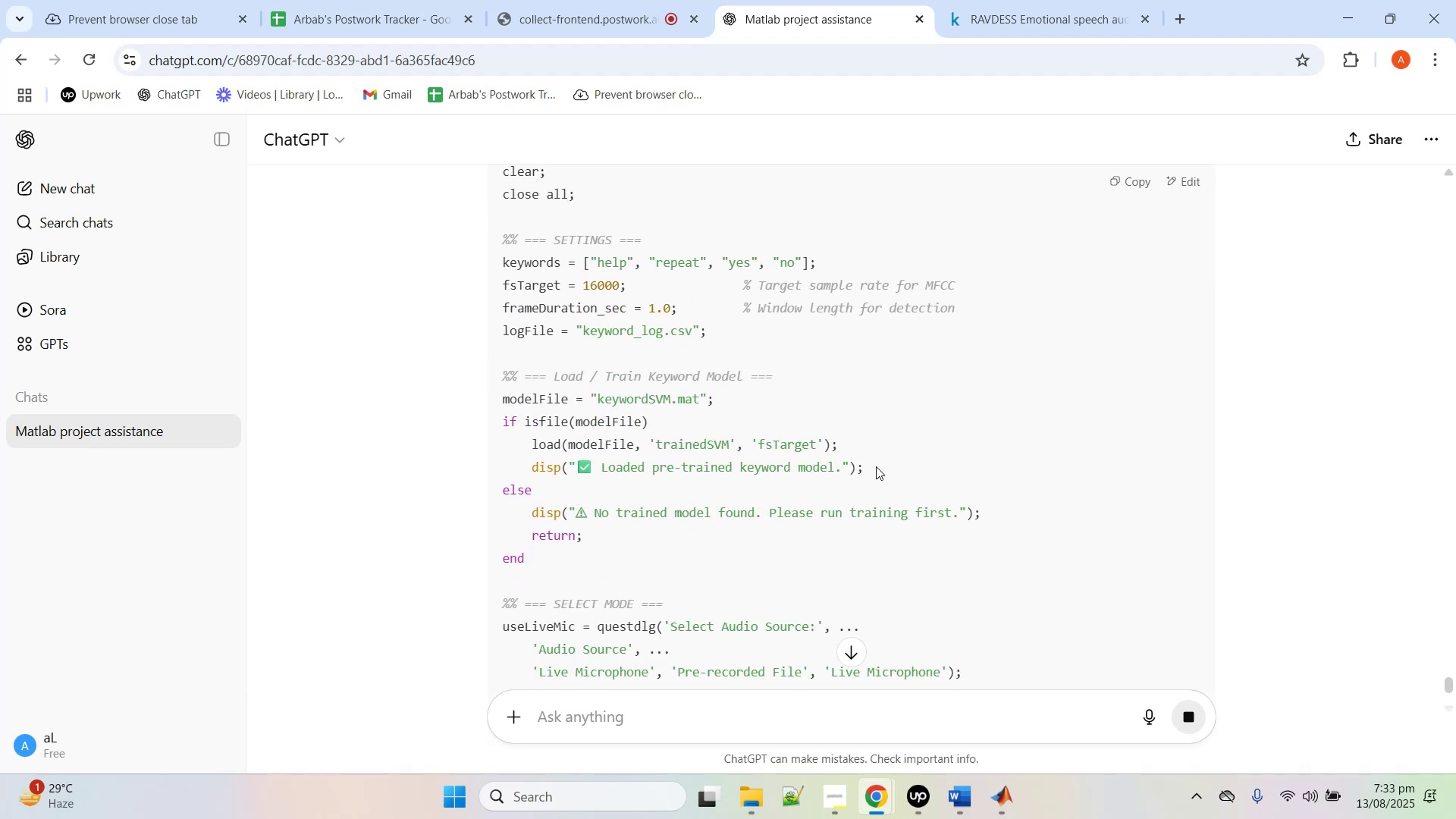 
scroll: coordinate [880, 475], scroll_direction: down, amount: 15.0
 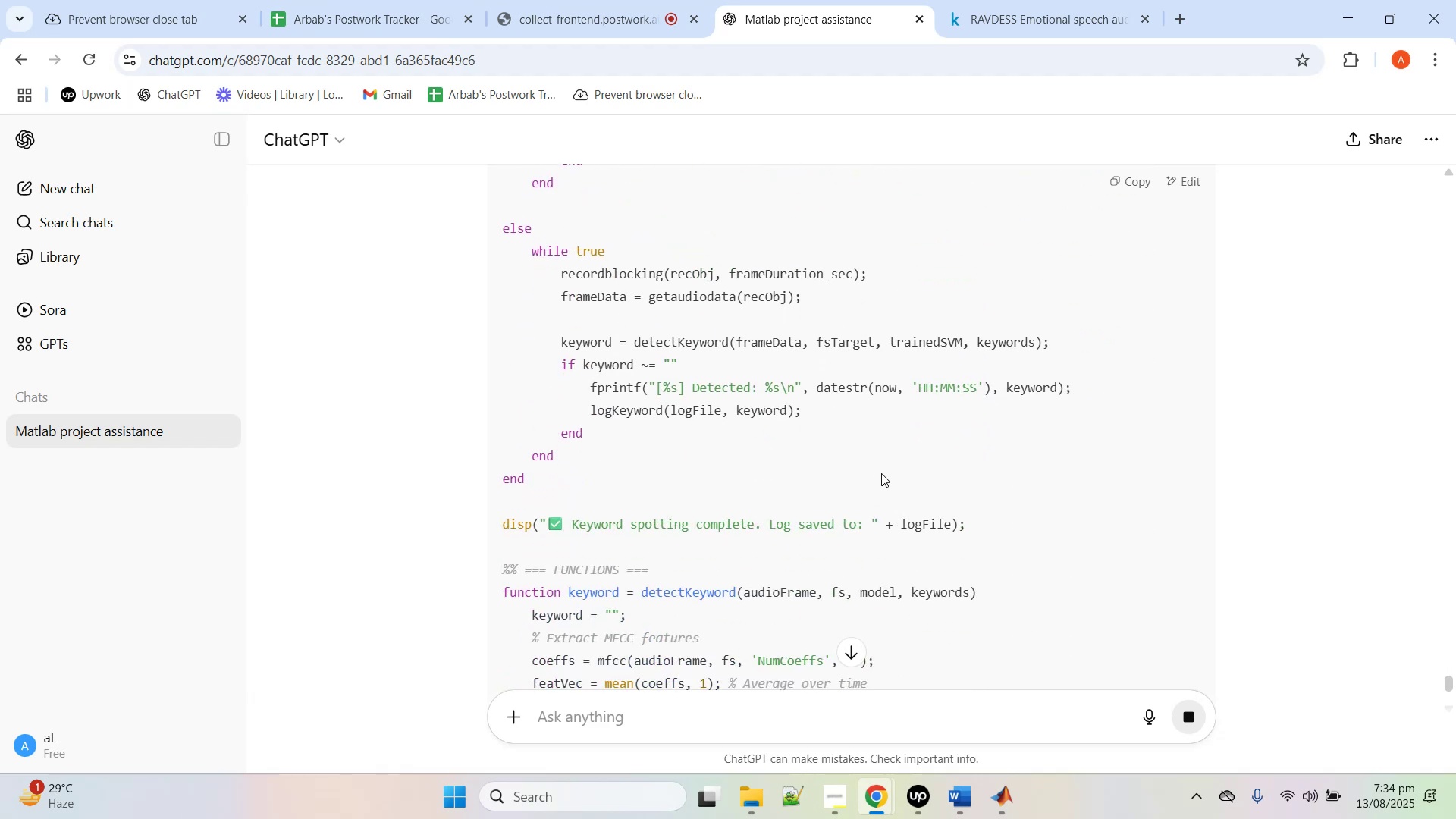 
scroll: coordinate [882, 473], scroll_direction: down, amount: 1.0
 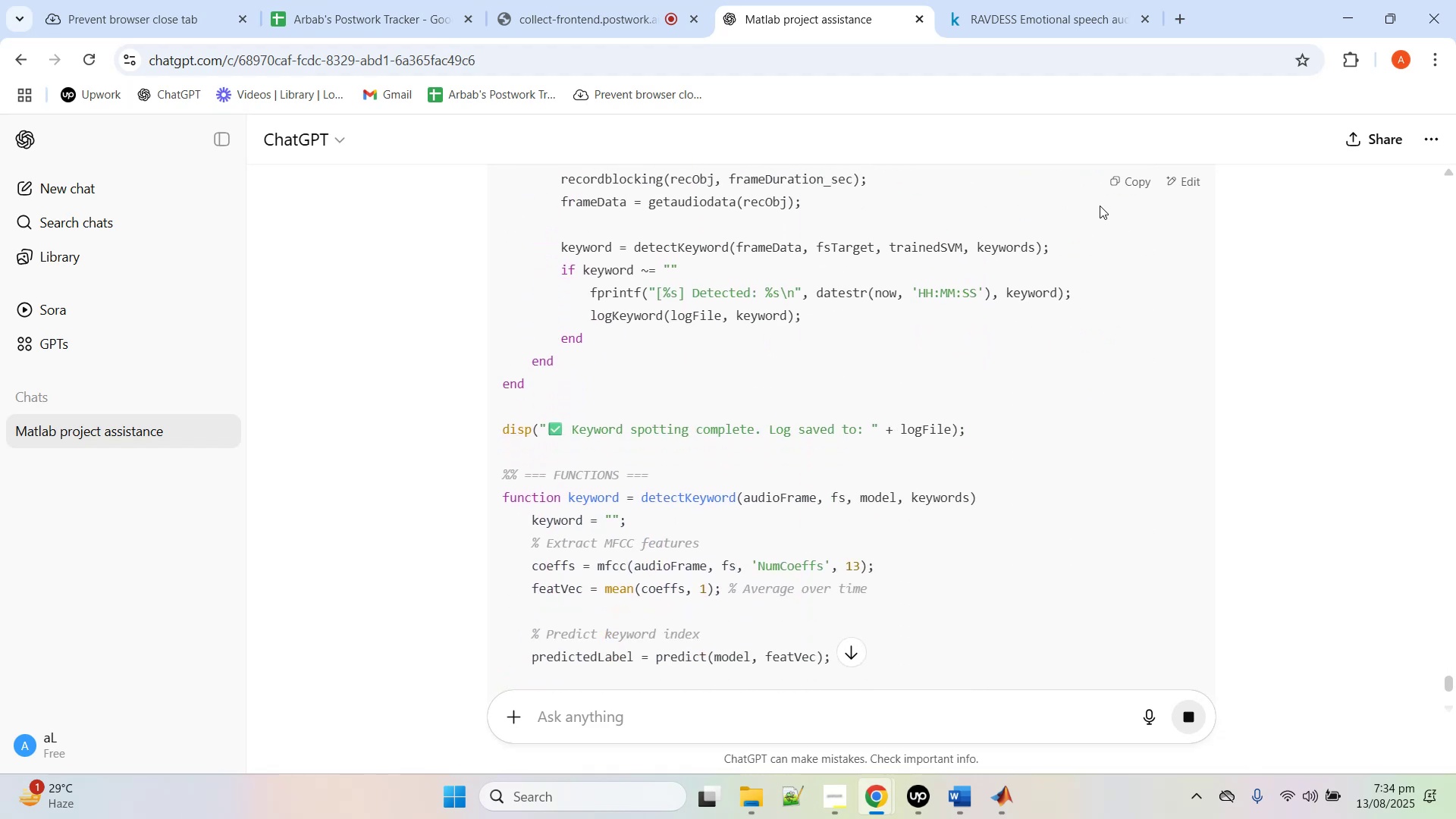 
left_click([1139, 174])
 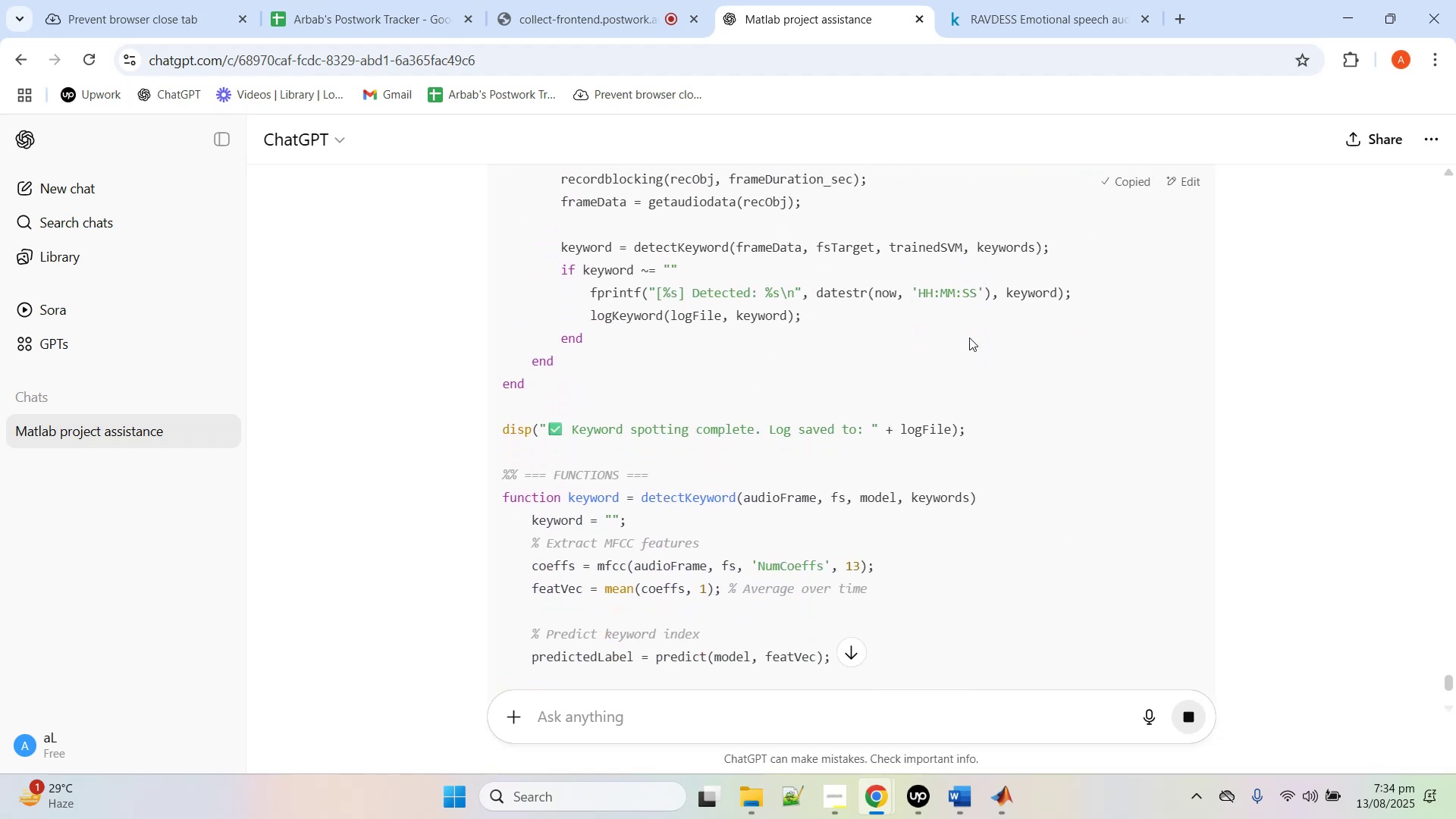 
scroll: coordinate [938, 406], scroll_direction: down, amount: 9.0
 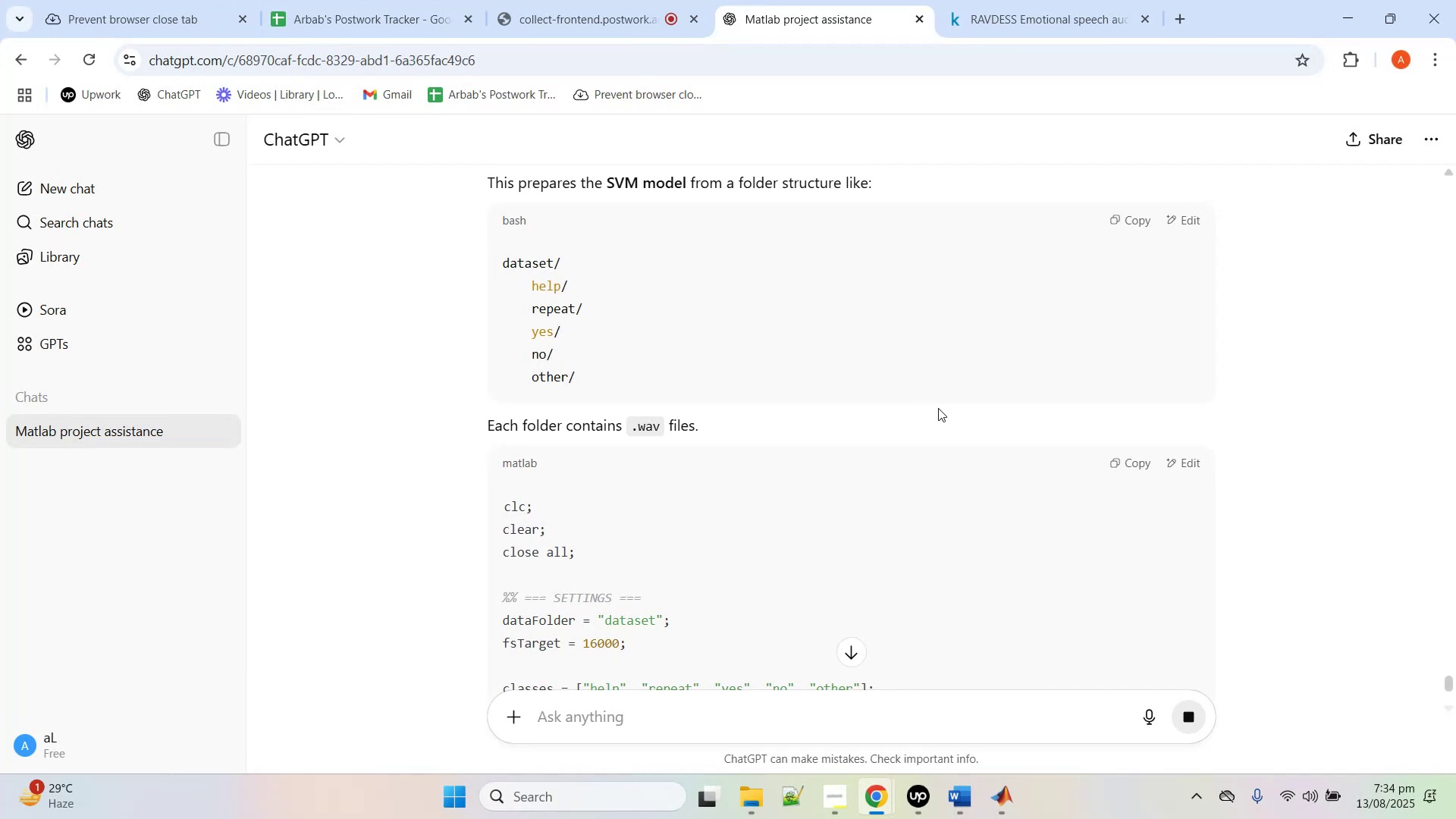 
scroll: coordinate [938, 408], scroll_direction: up, amount: 2.0
 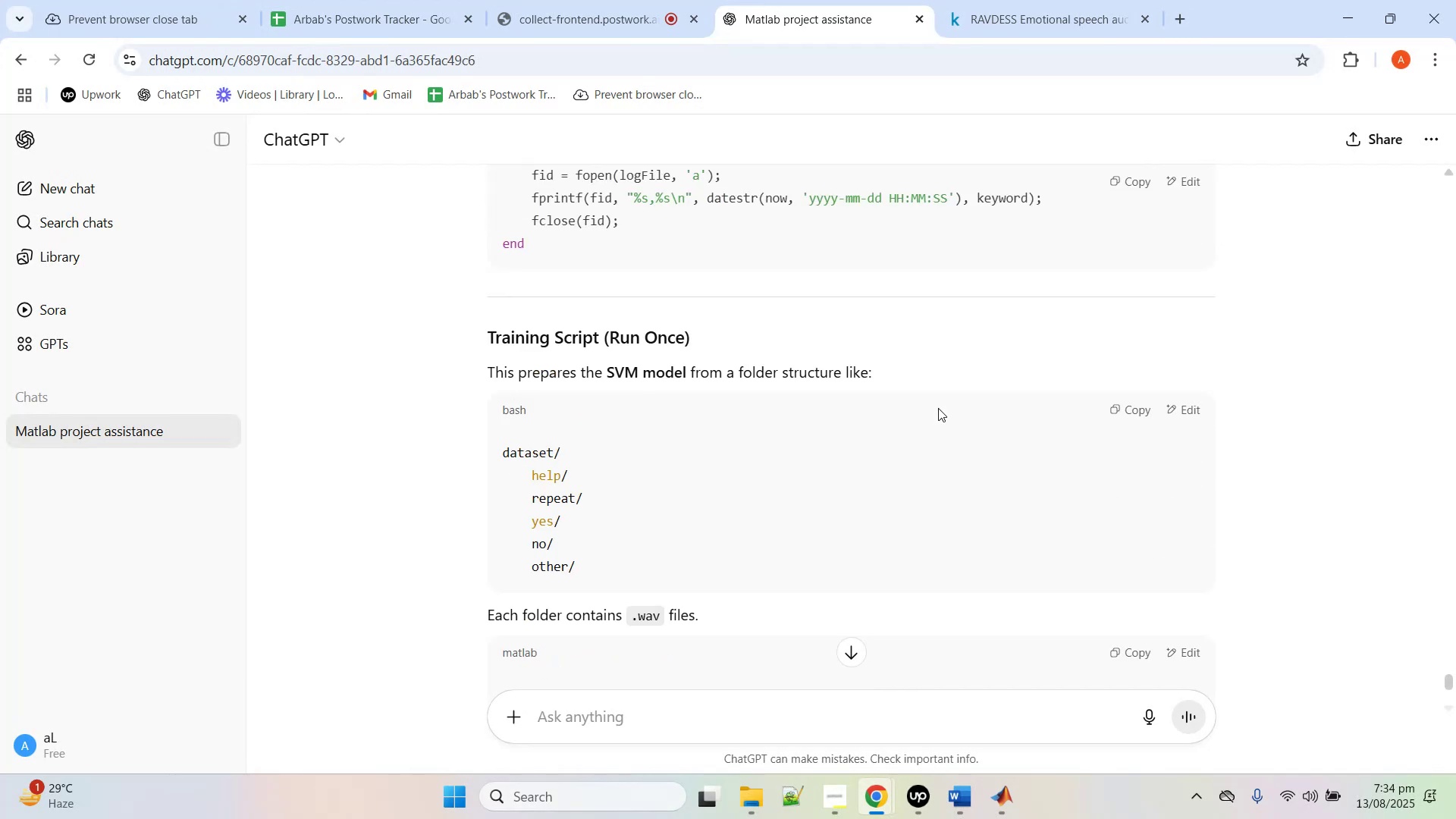 
scroll: coordinate [938, 408], scroll_direction: down, amount: 4.0
 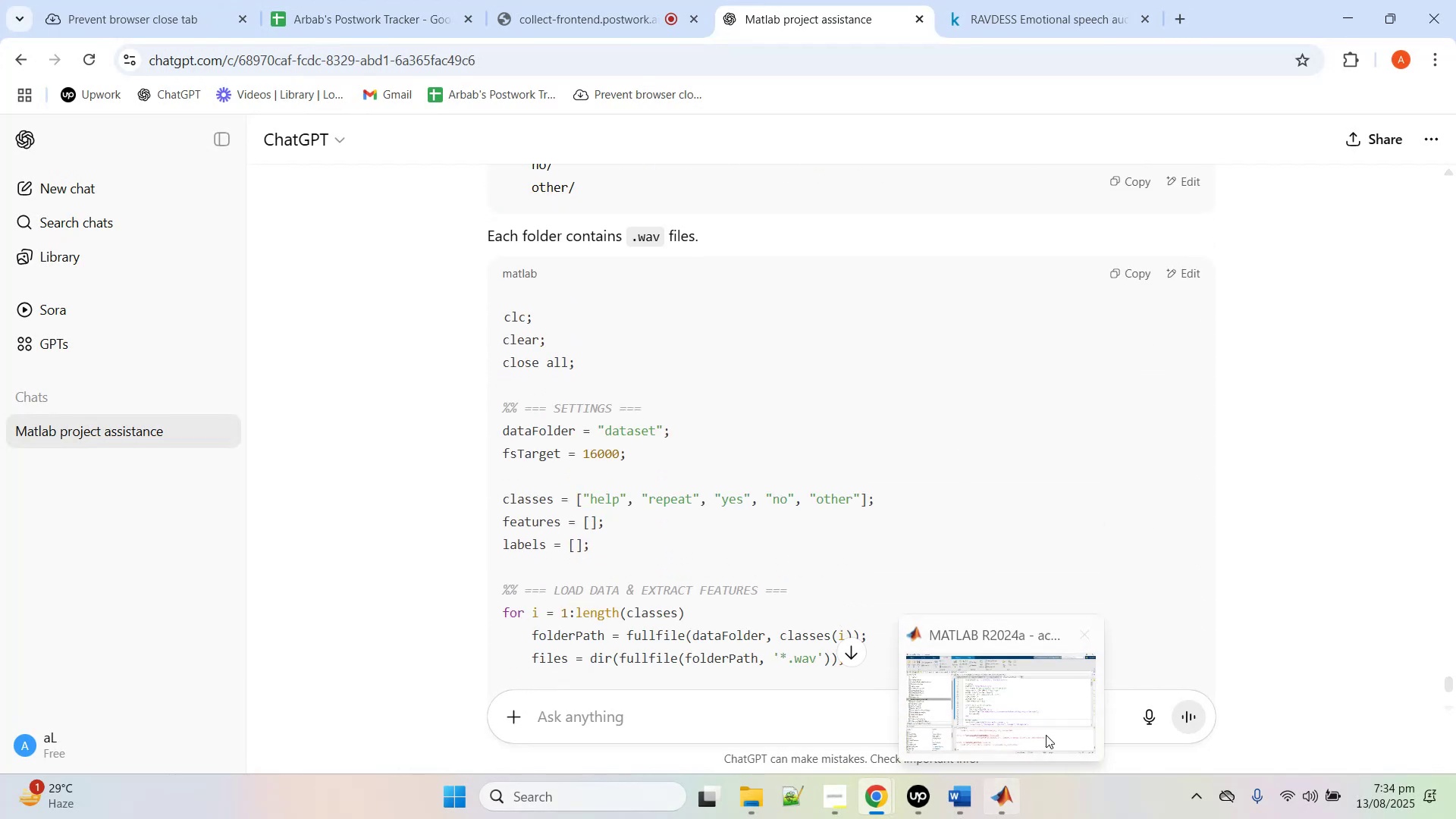 
left_click([1051, 713])
 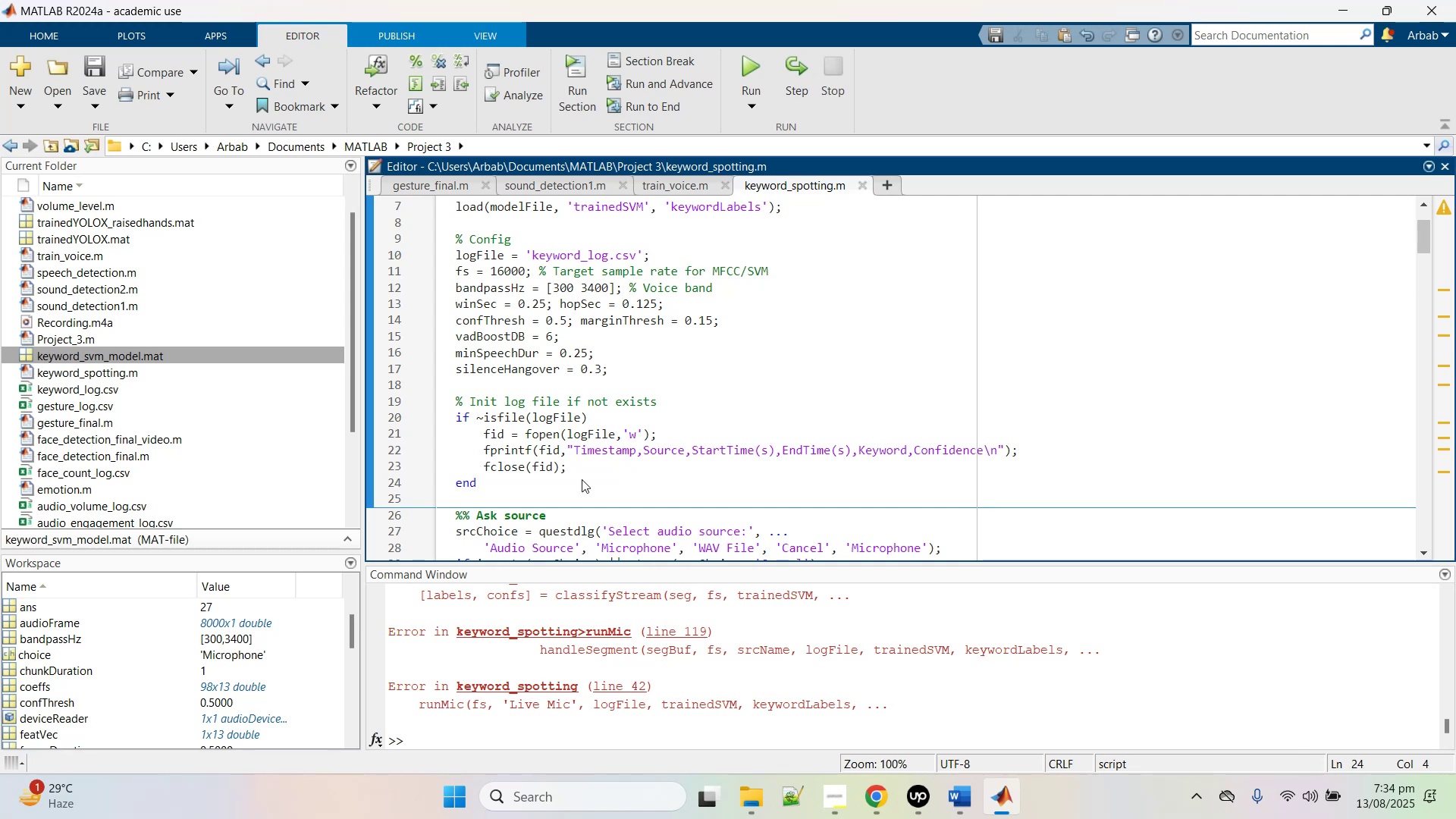 
wait(6.93)
 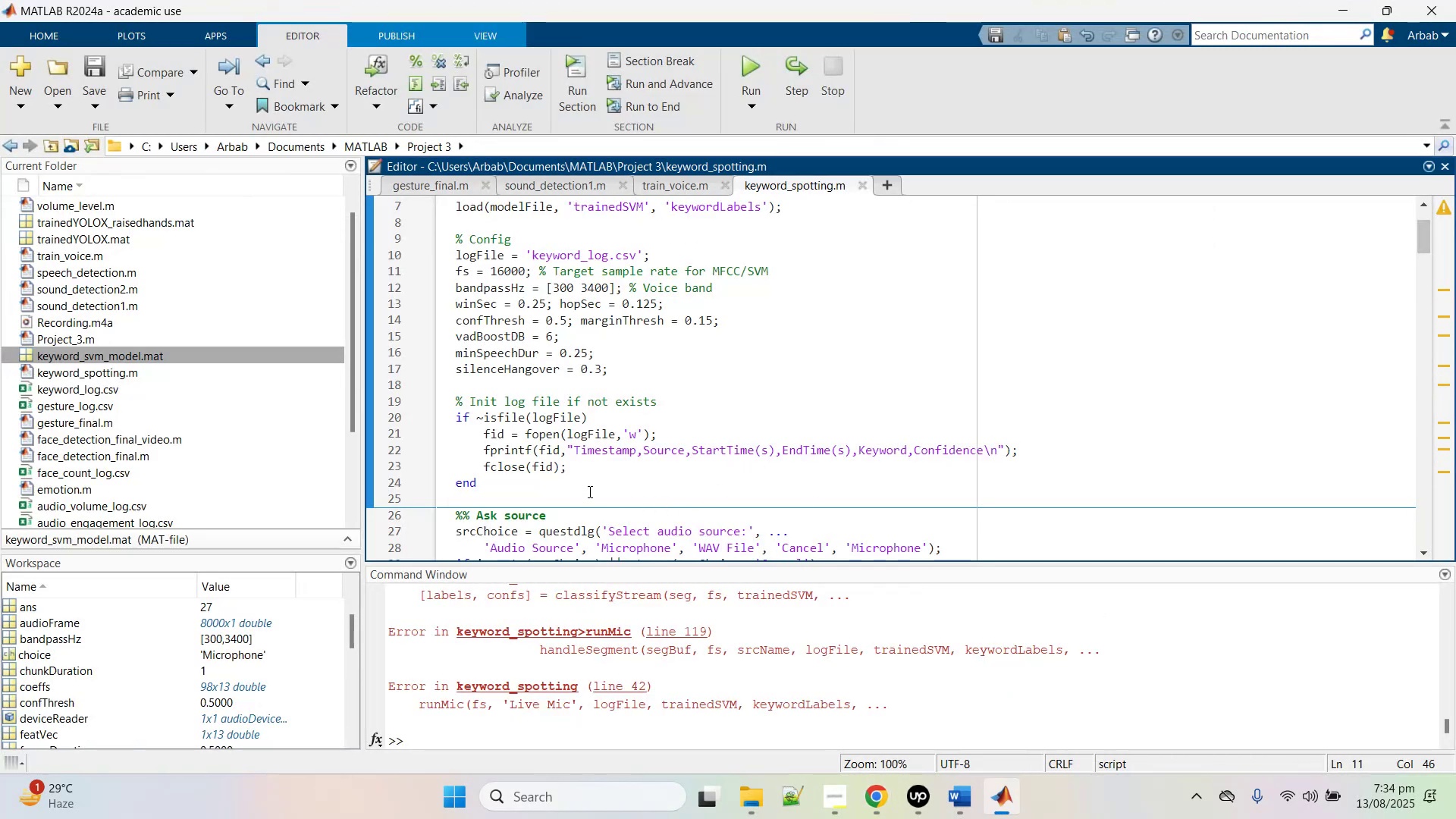 
key(Control+A)
 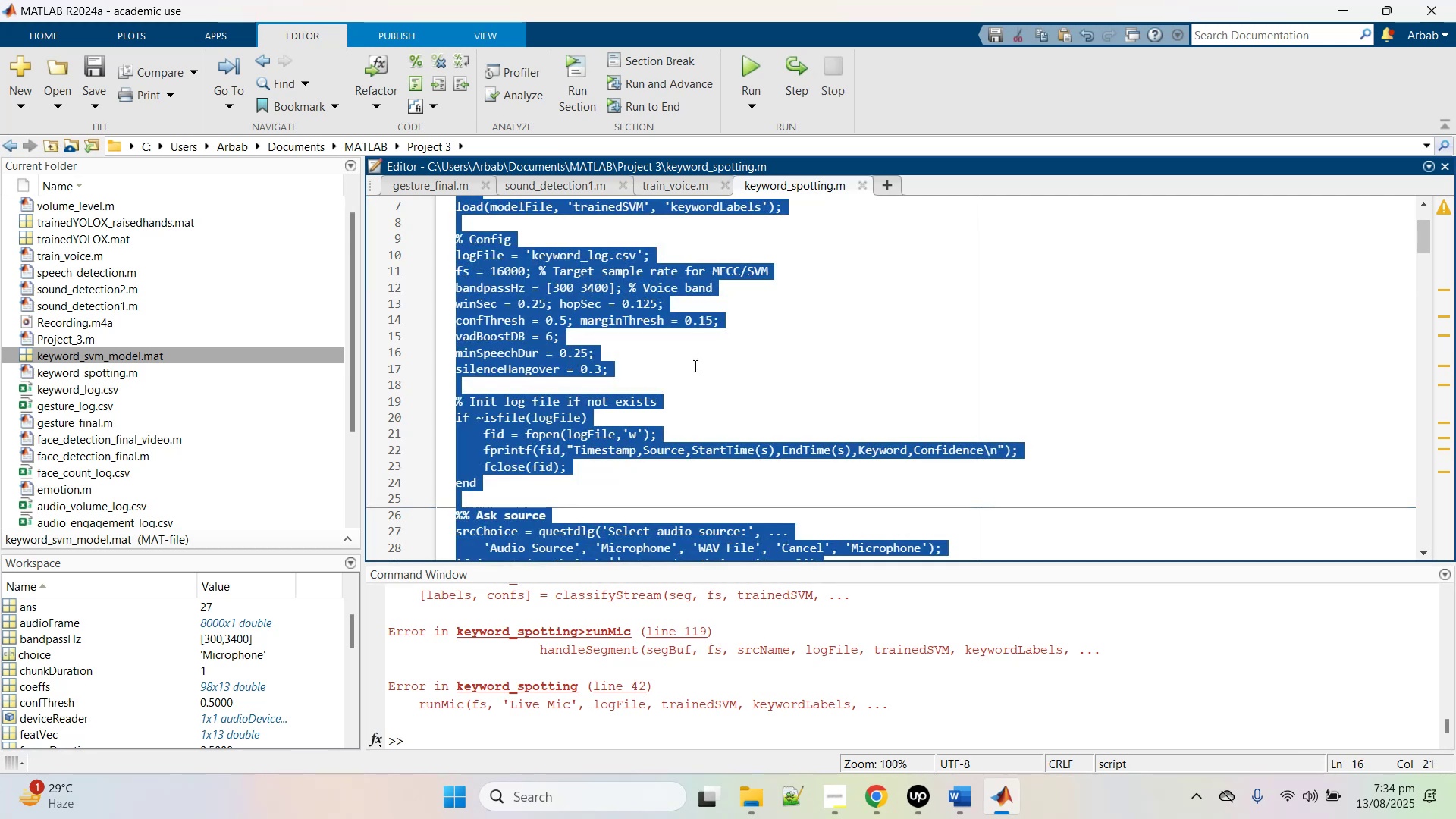 
key(Control+V)
 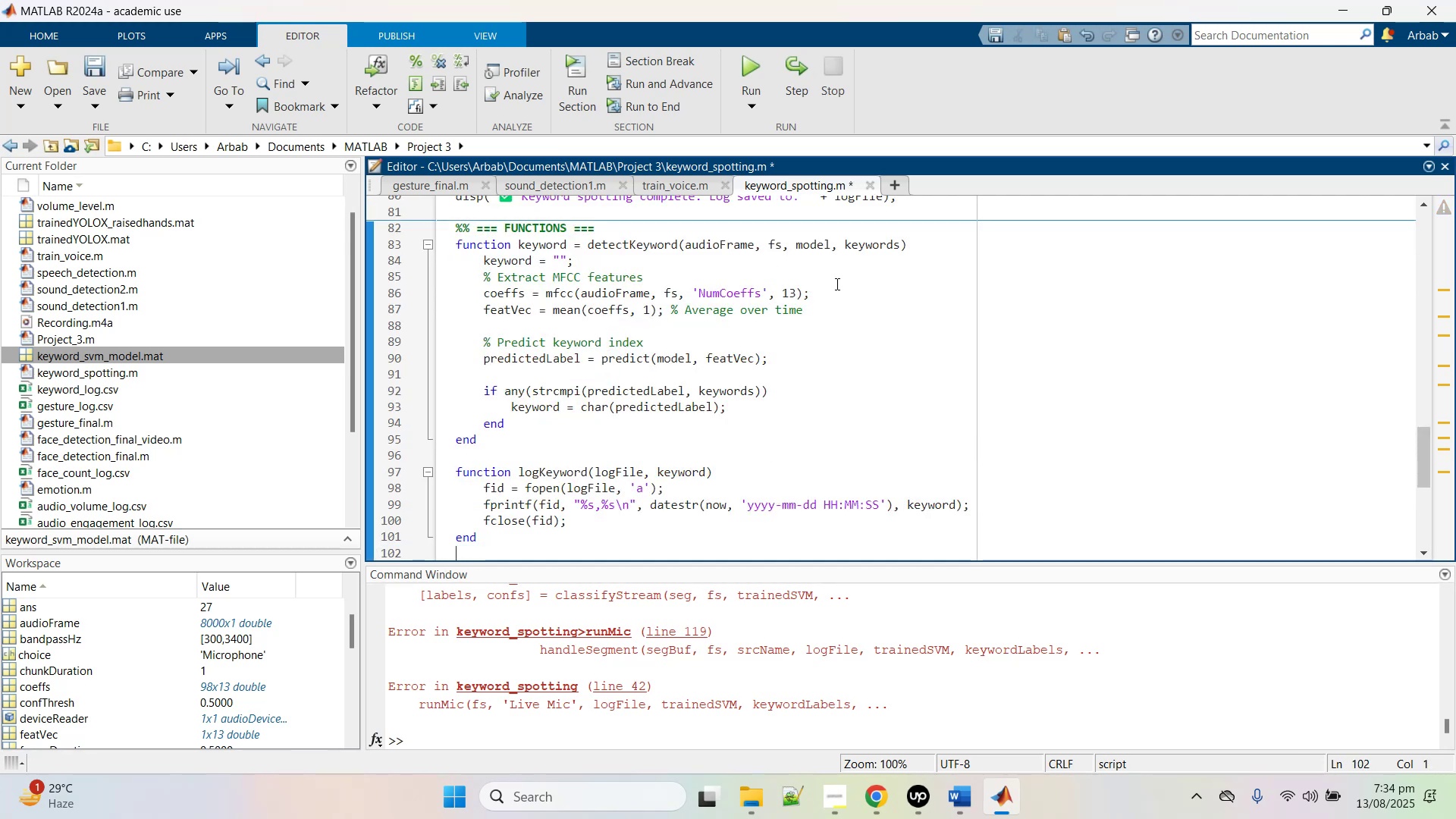 
hold_key(key=S, duration=0.31)
 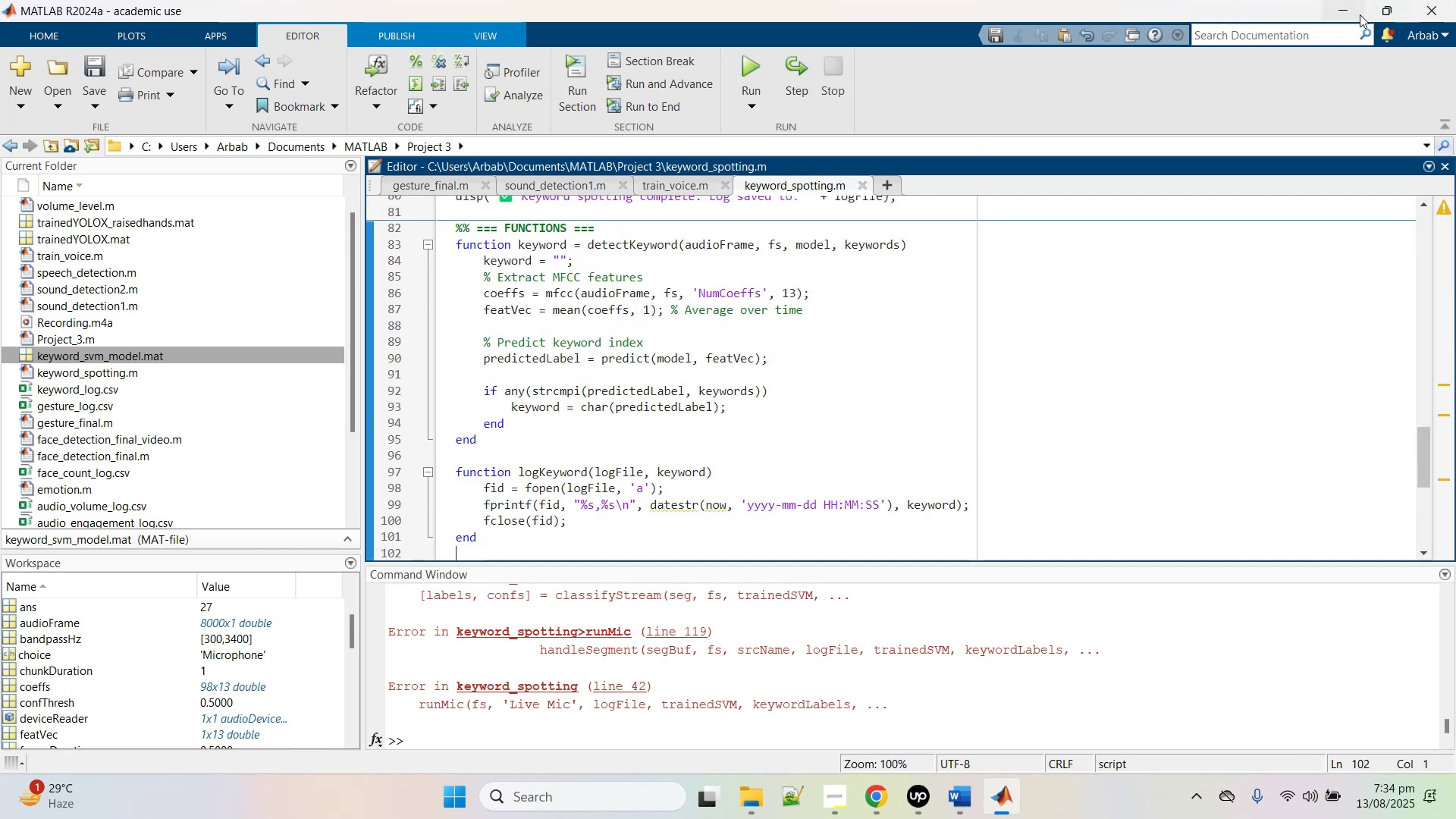 
left_click([1353, 2])
 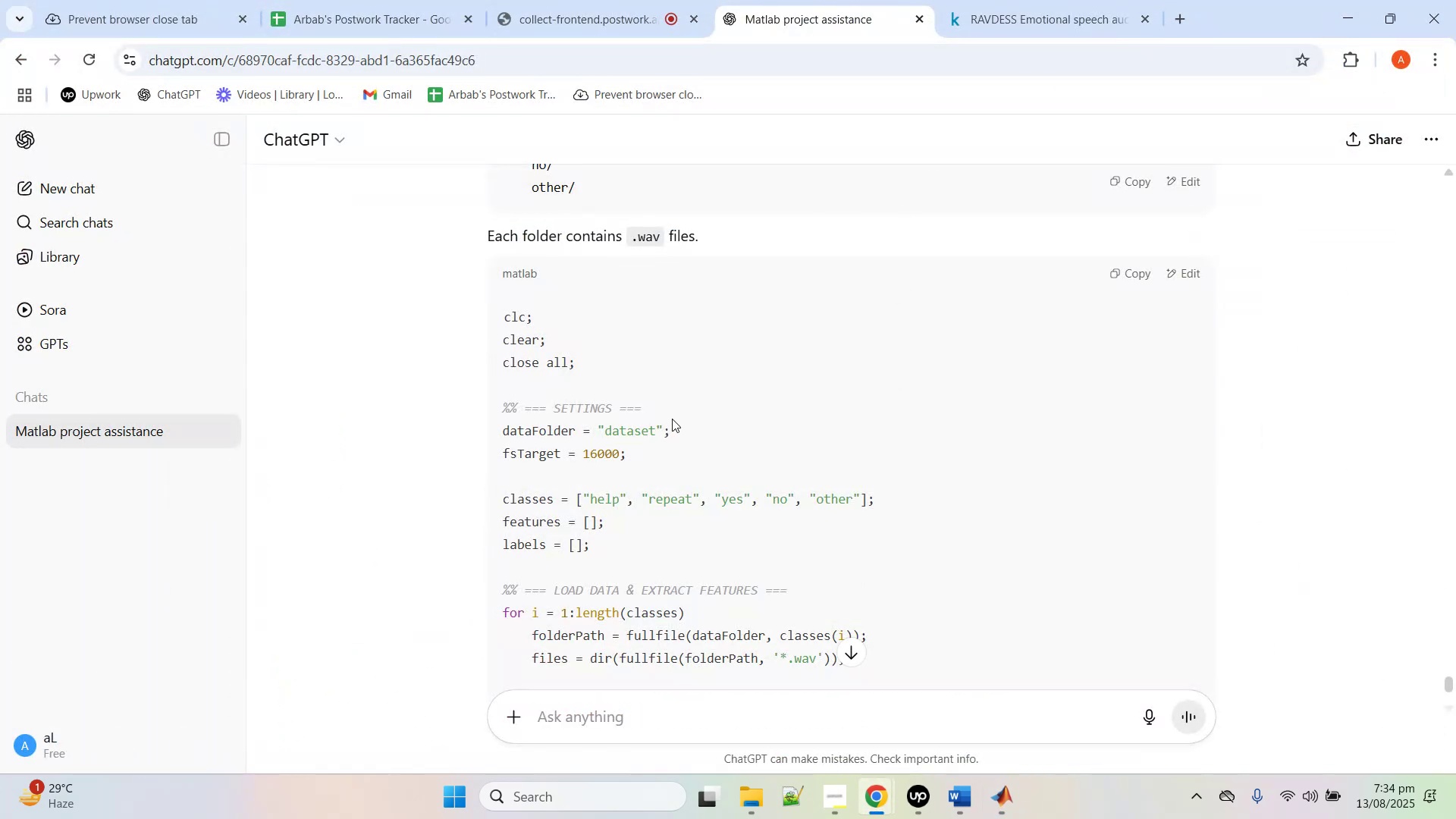 
left_click([1131, 277])
 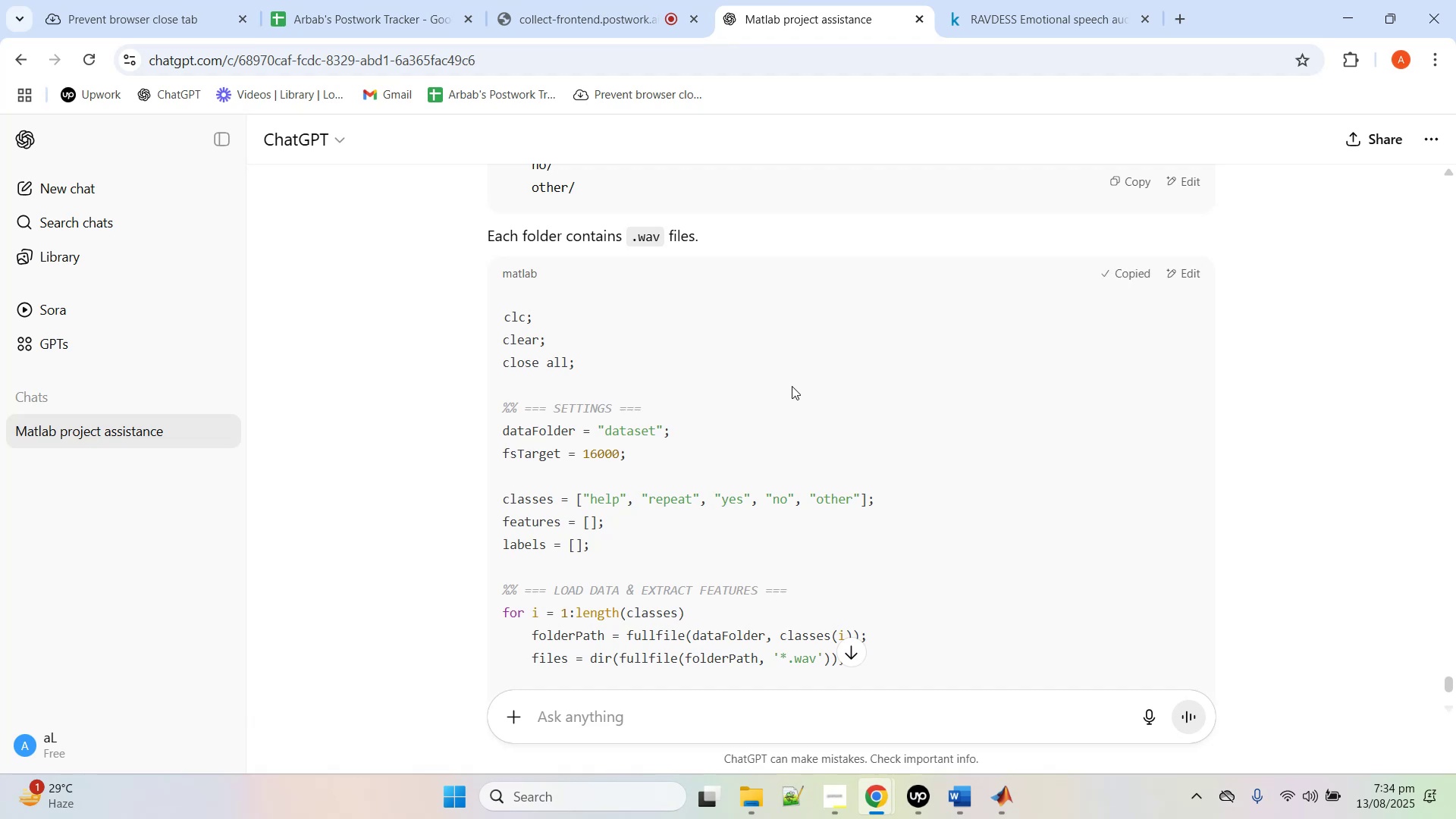 
scroll: coordinate [799, 452], scroll_direction: down, amount: 10.0
 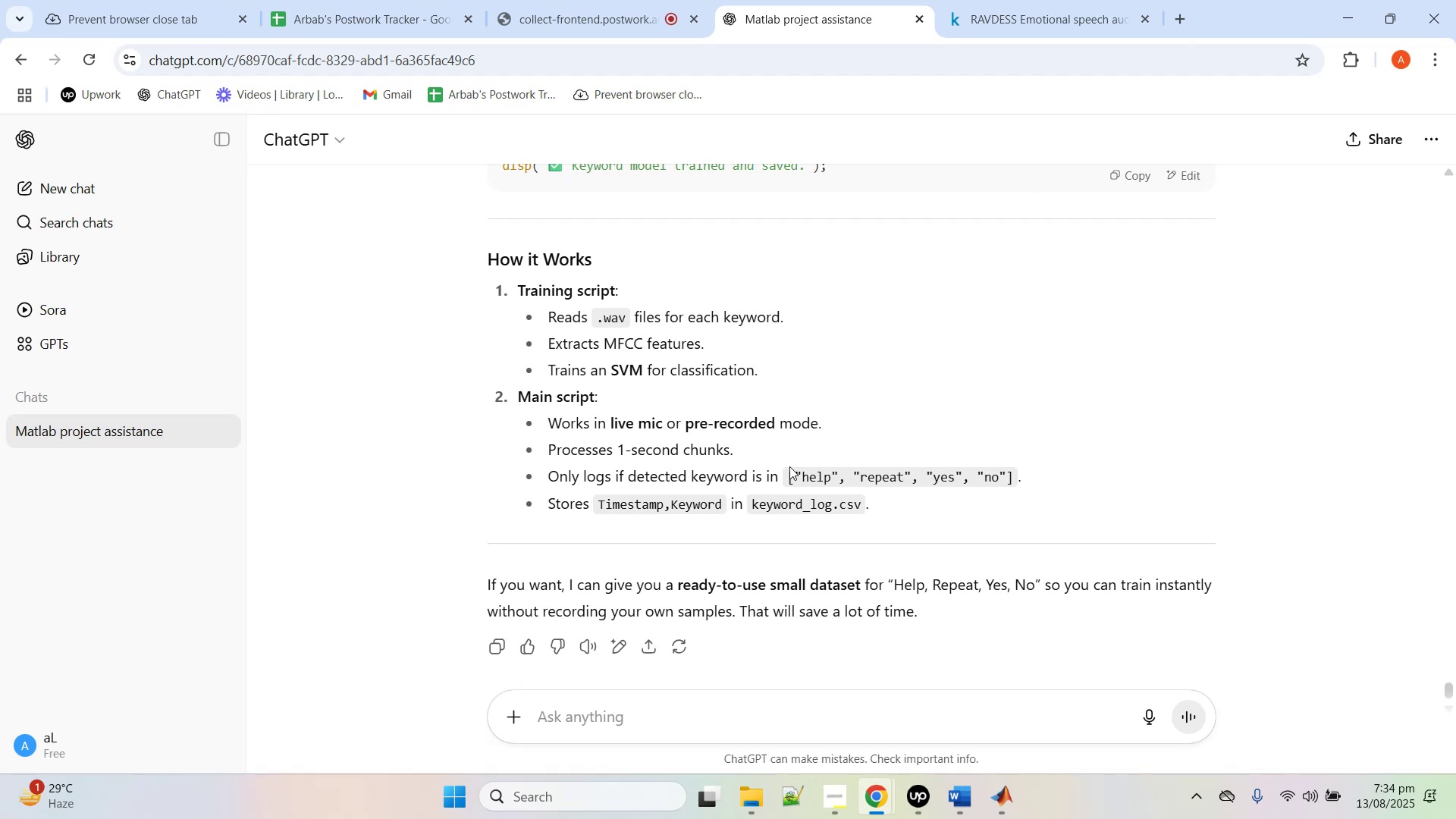 
wait(11.67)
 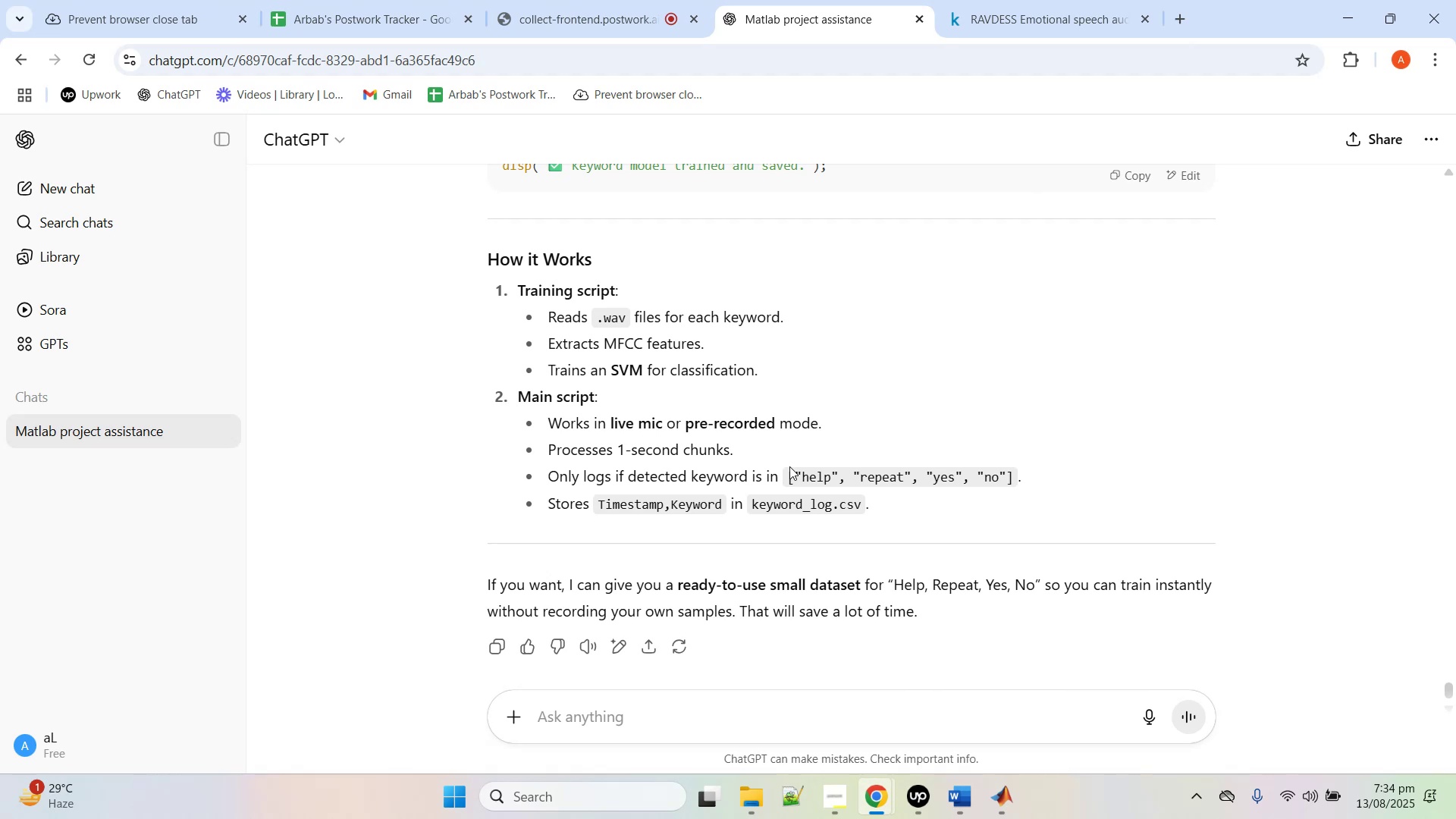 
type(yes give me the dataset)
 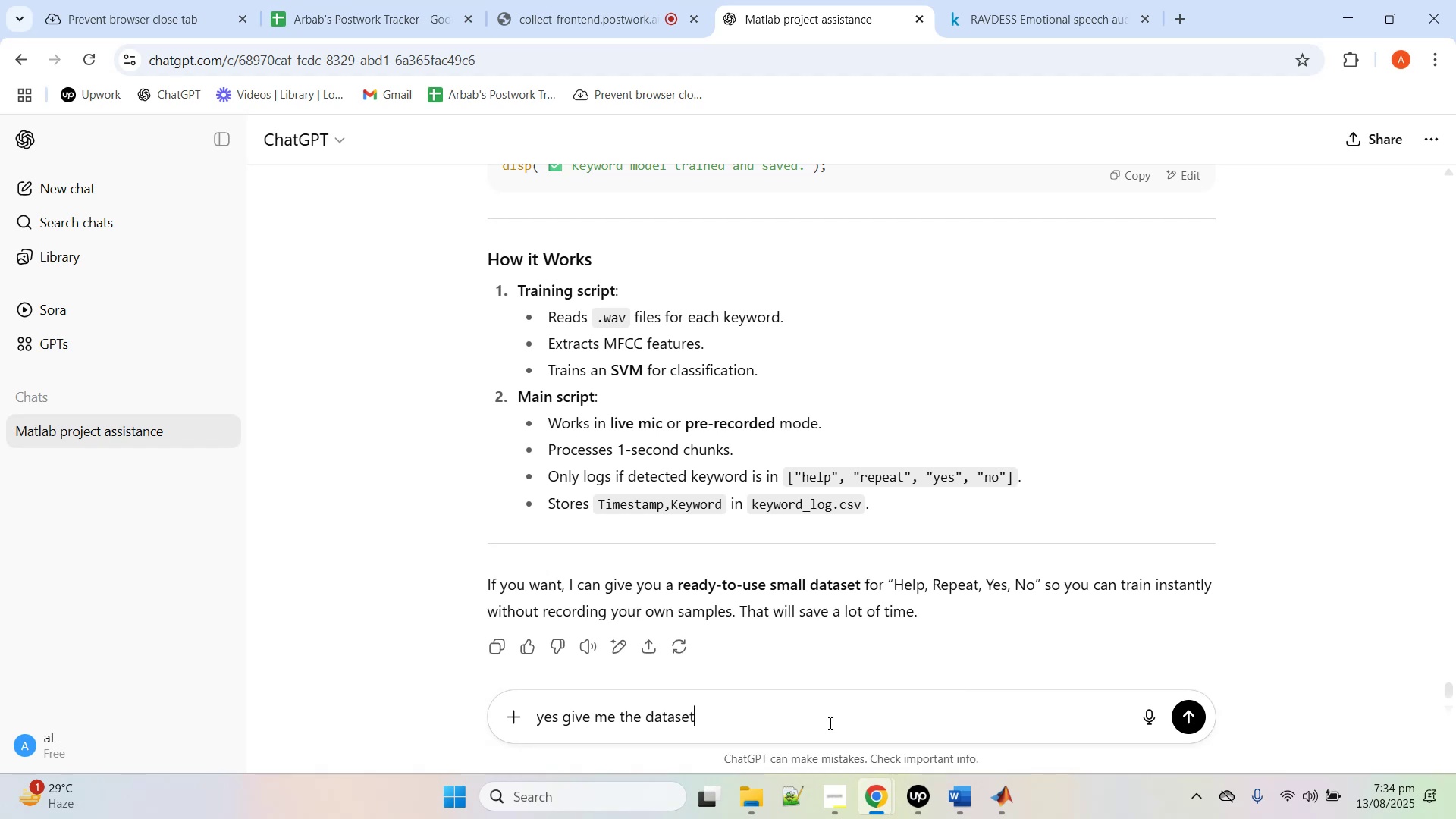 
key(Enter)
 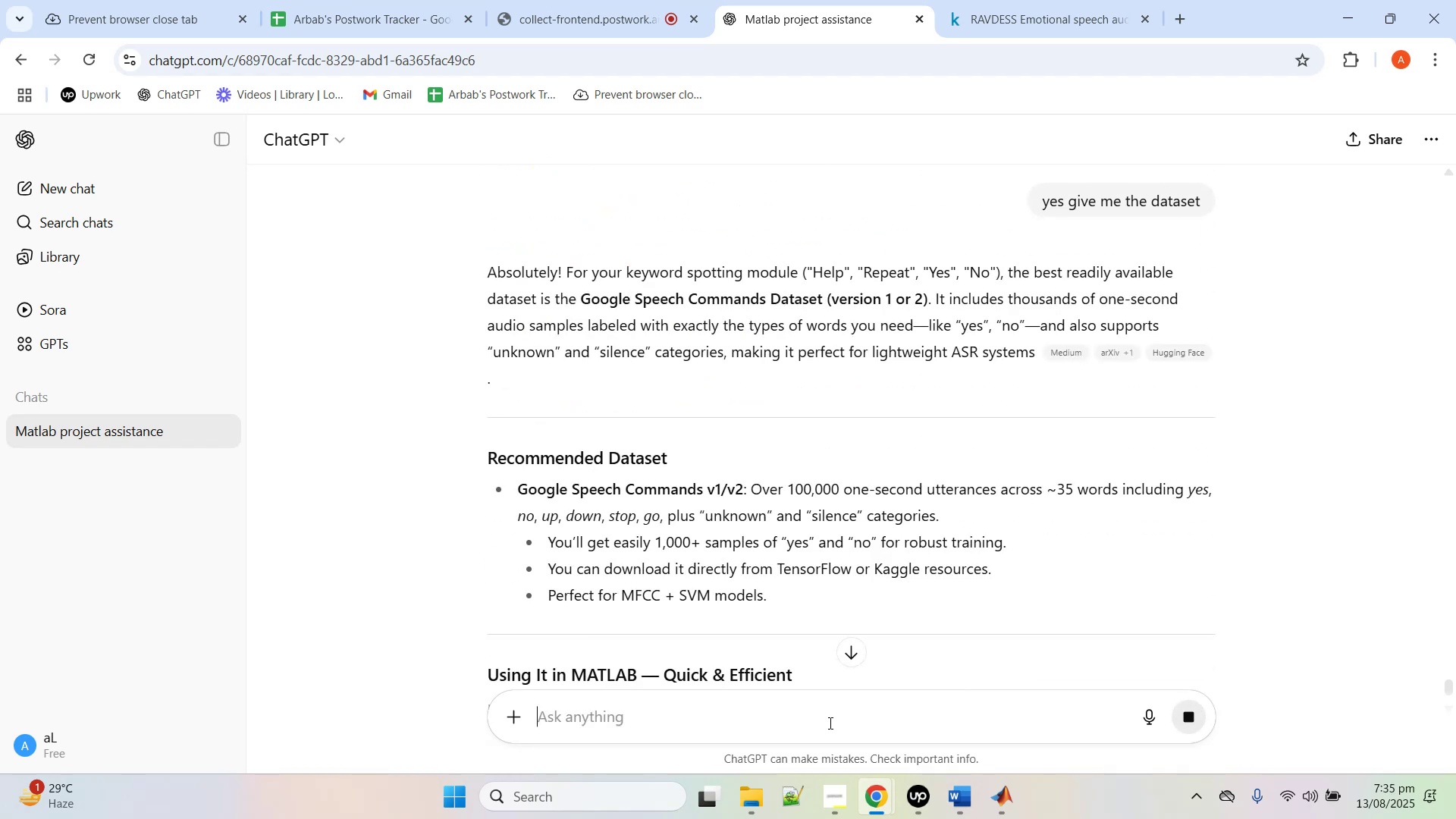 
wait(12.04)
 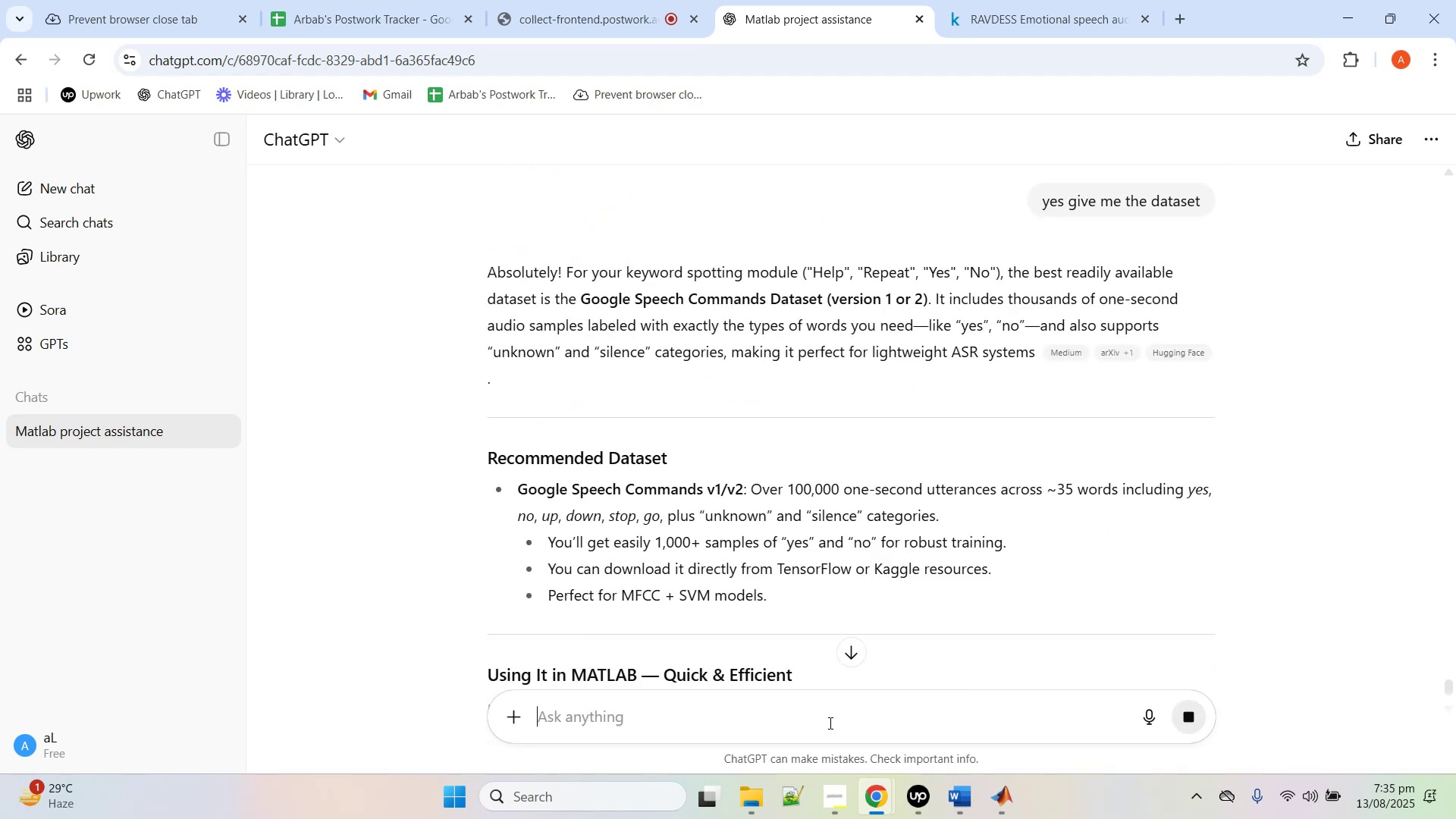 
scroll: coordinate [811, 550], scroll_direction: down, amount: 1.0
 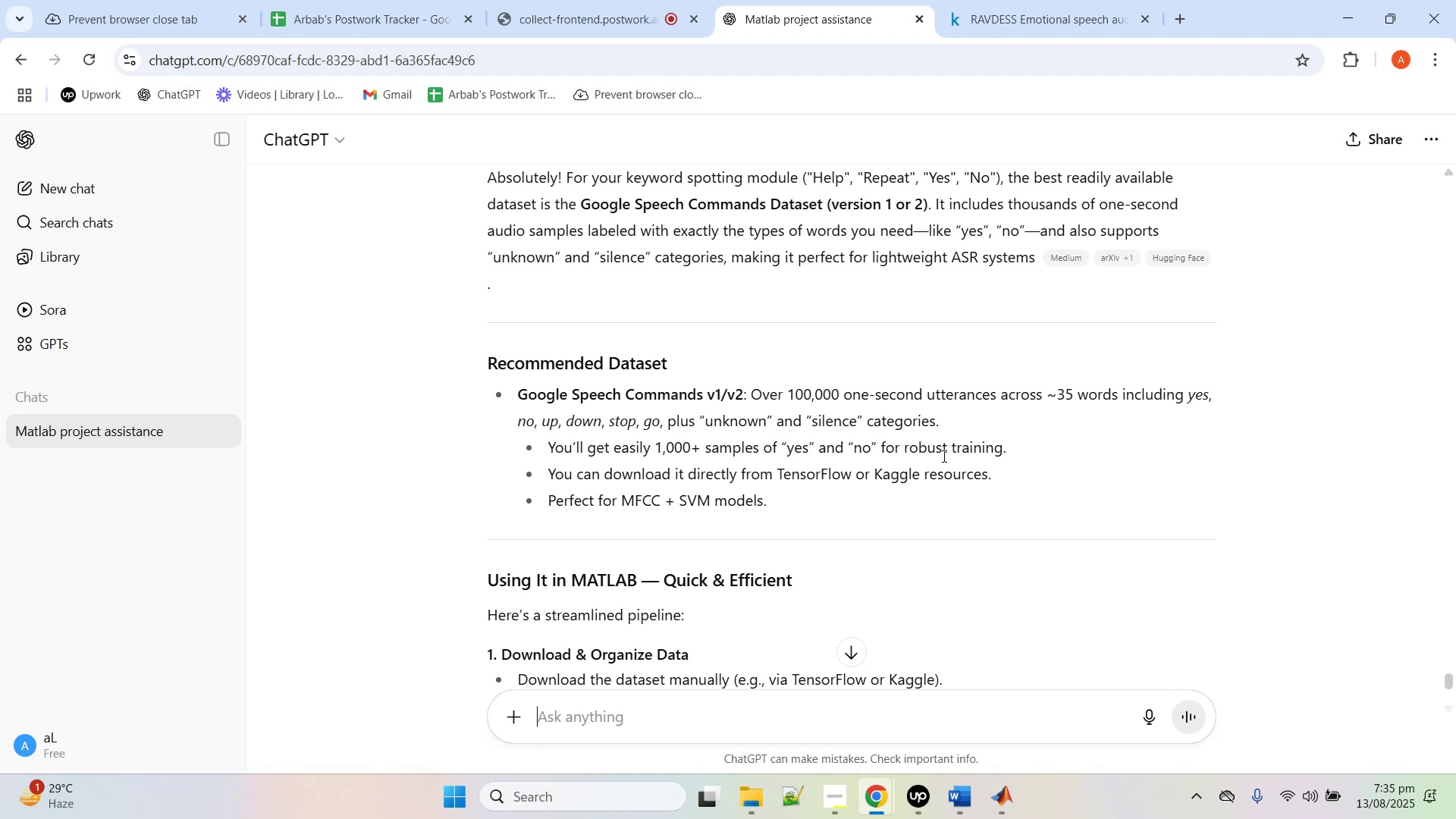 
wait(13.88)
 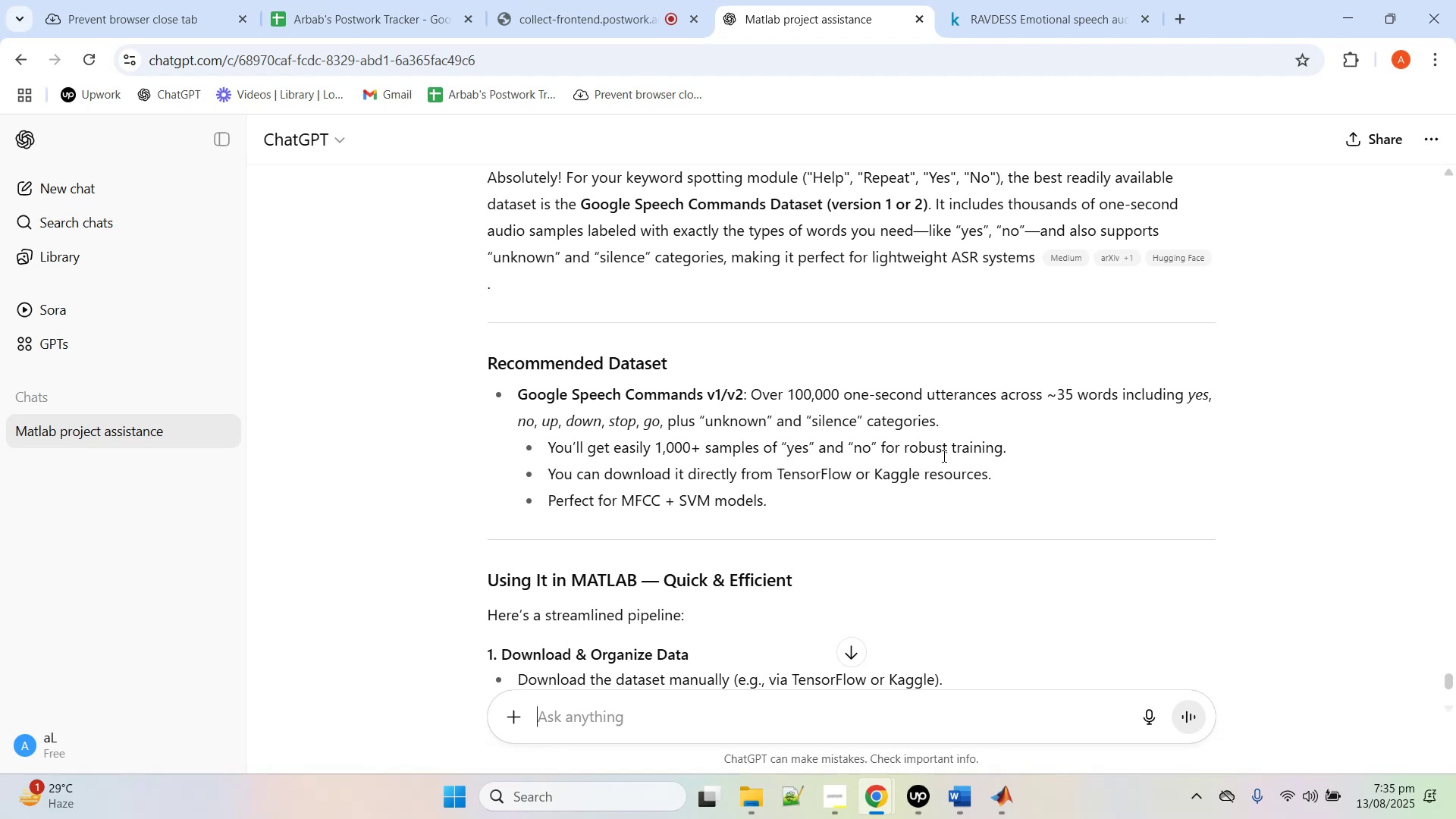 
scroll: coordinate [638, 477], scroll_direction: down, amount: 7.0
 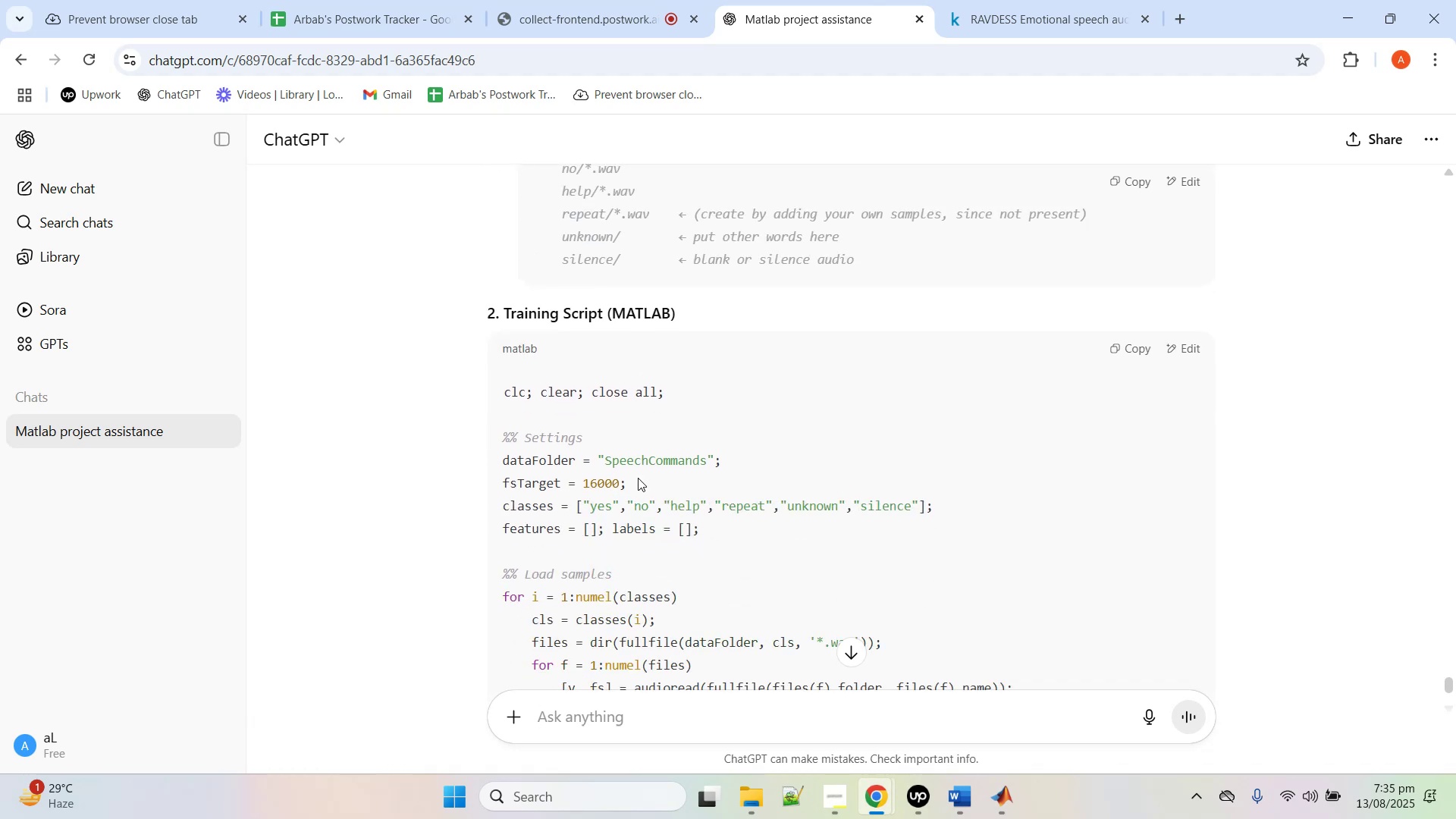 
scroll: coordinate [638, 478], scroll_direction: up, amount: 7.0
 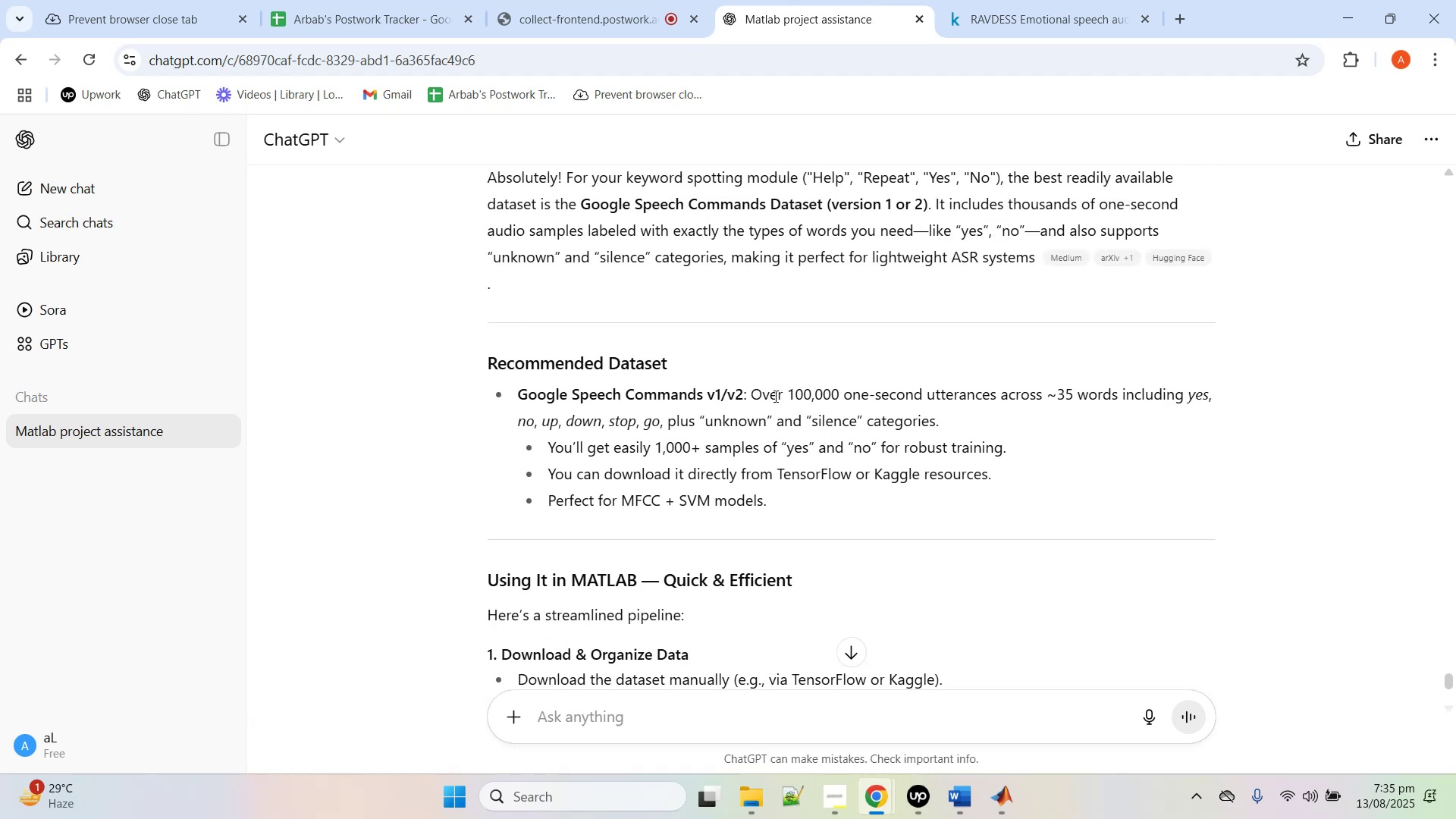 
wait(5.26)
 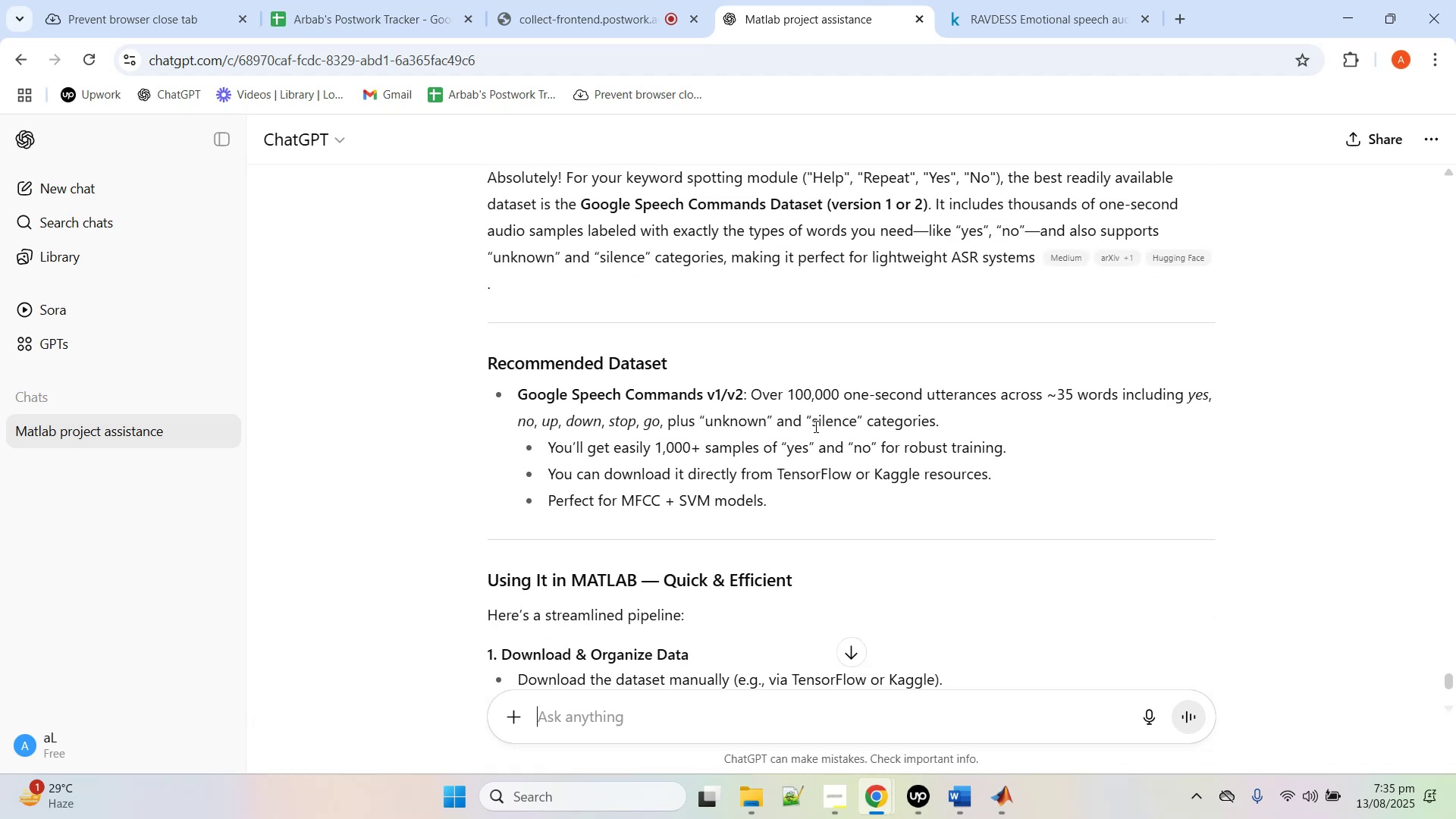 
left_click_drag(start_coordinate=[522, 395], to_coordinate=[745, 393])
 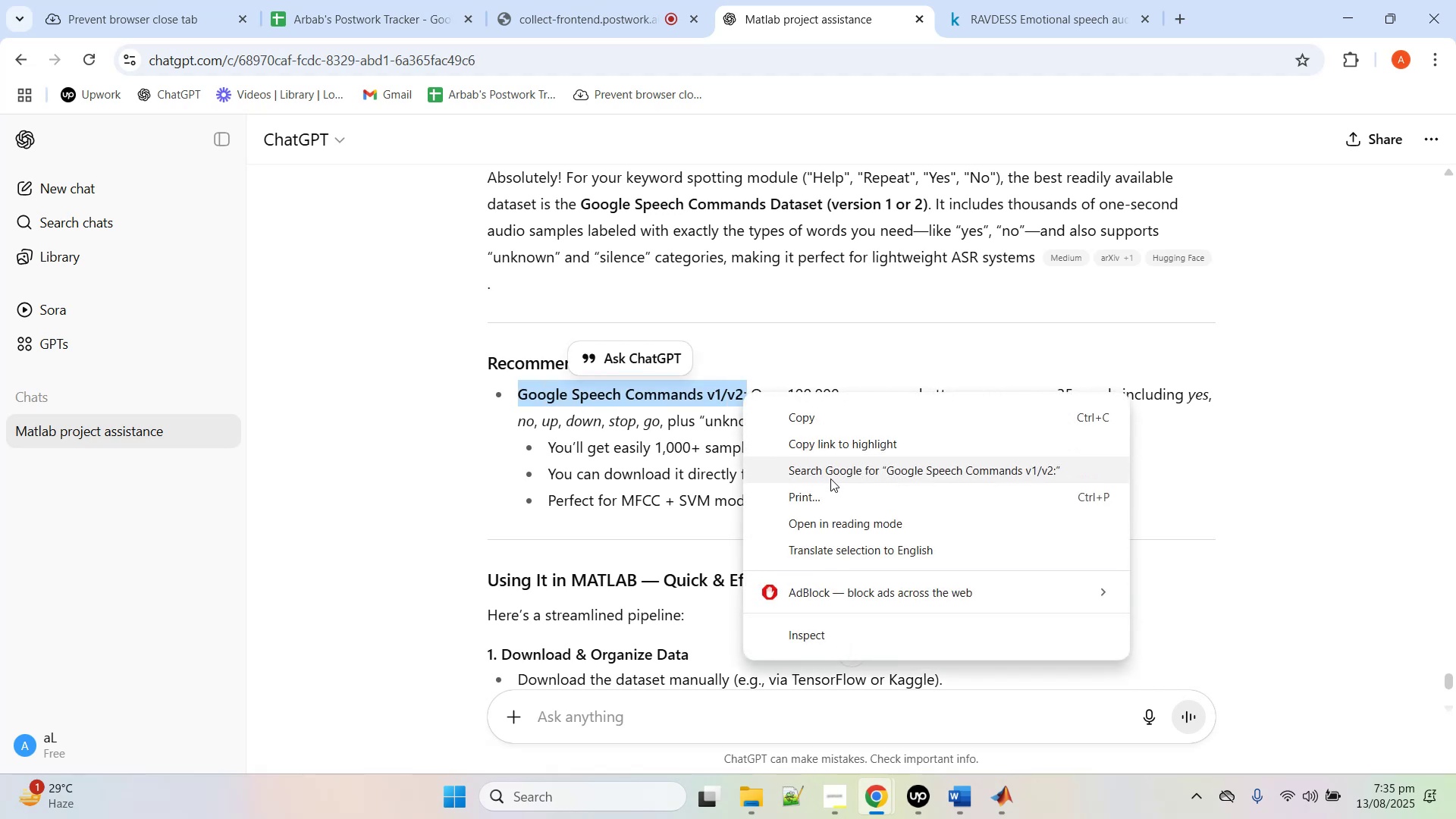 
left_click([830, 479])
 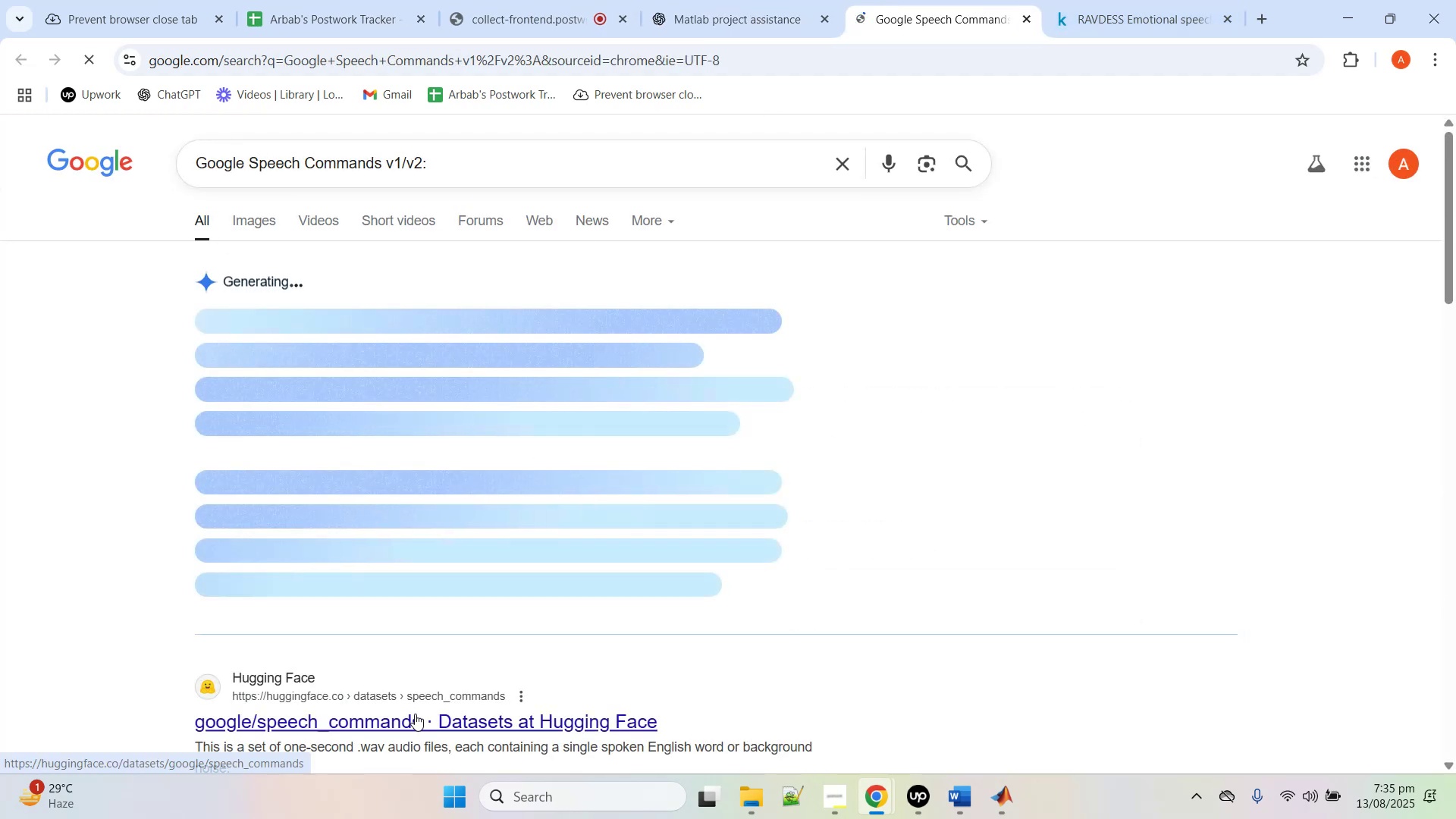 
middle_click([415, 714])
 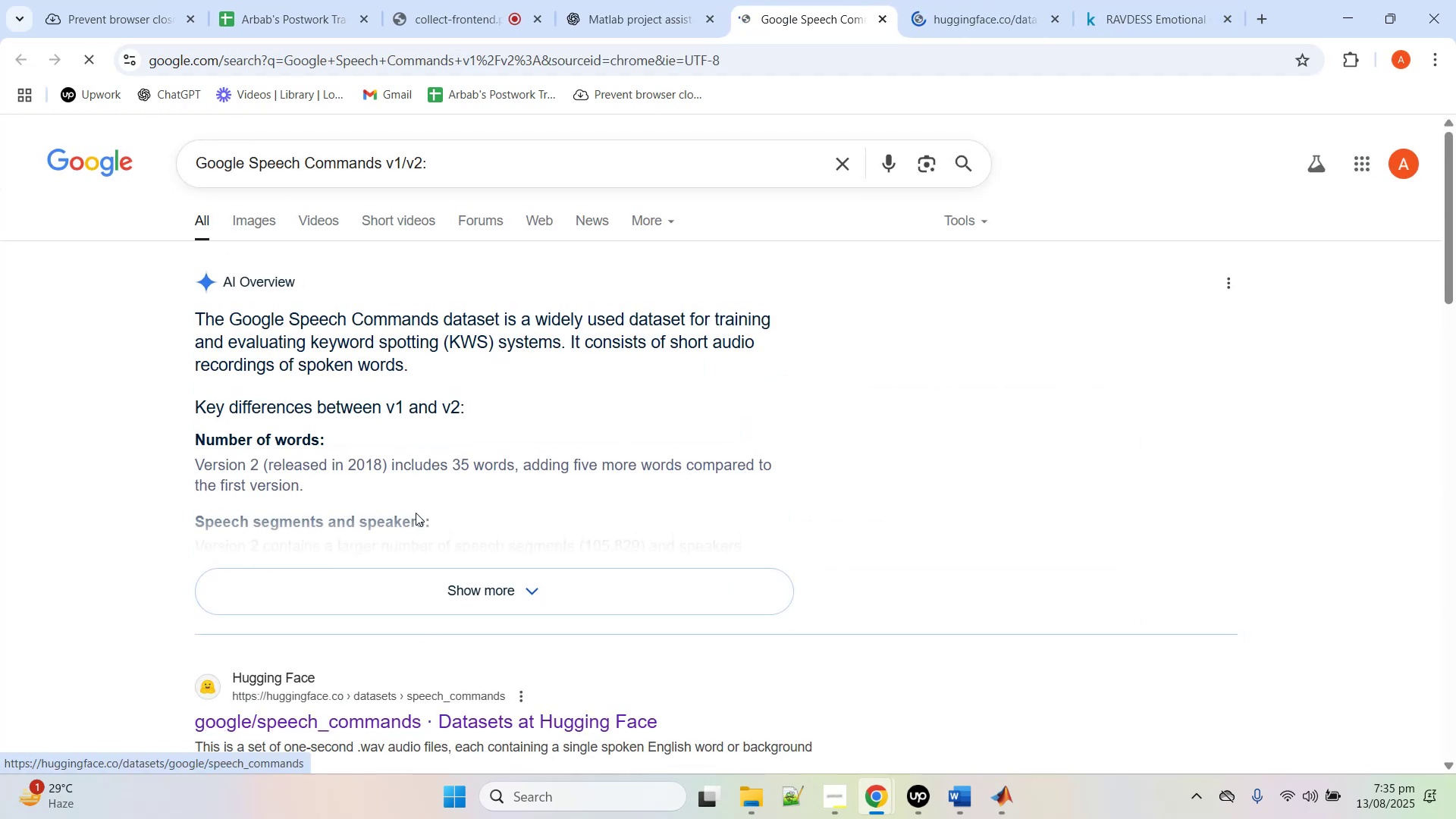 
scroll: coordinate [414, 494], scroll_direction: down, amount: 4.0
 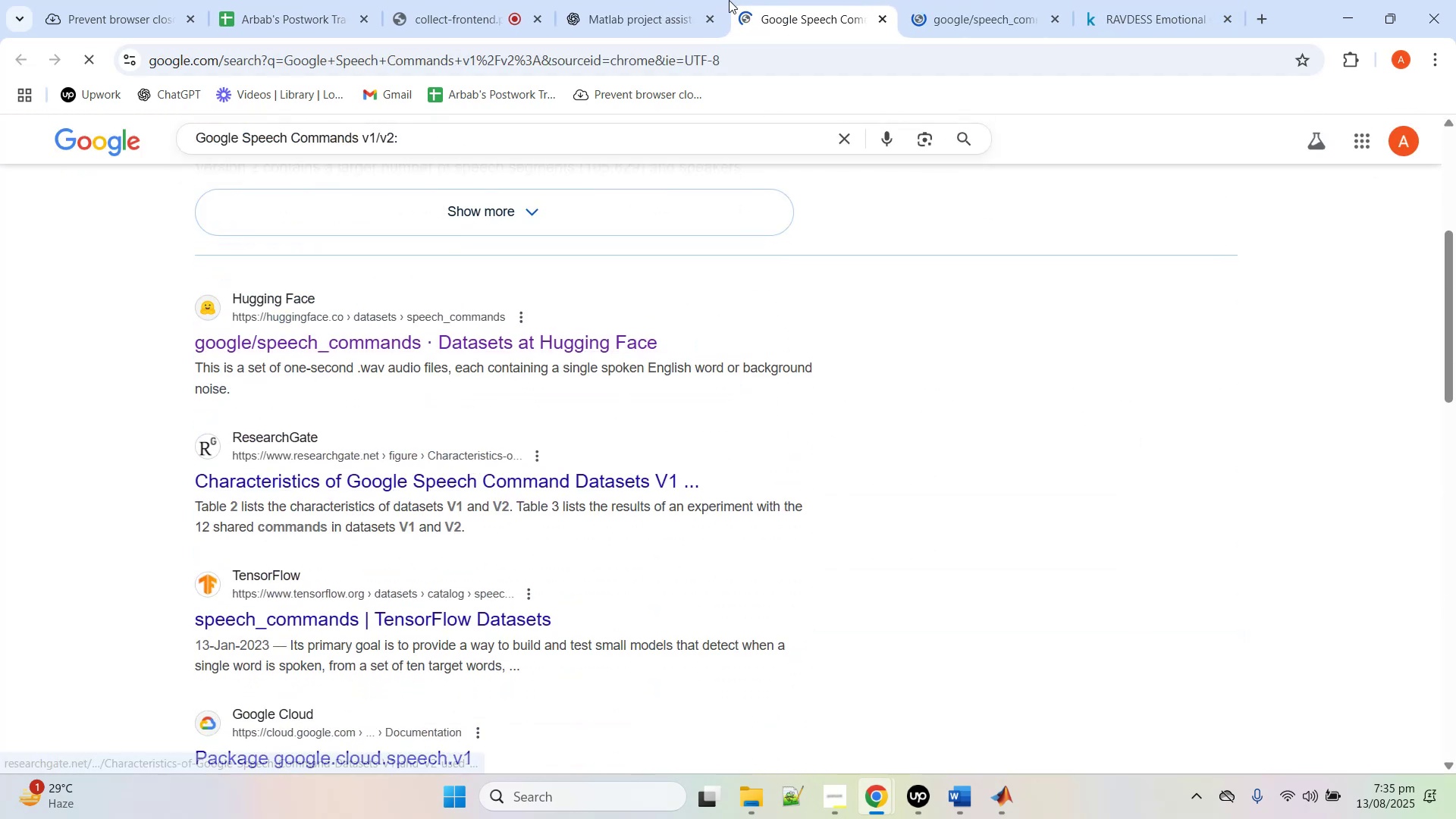 
middle_click([827, 0])
 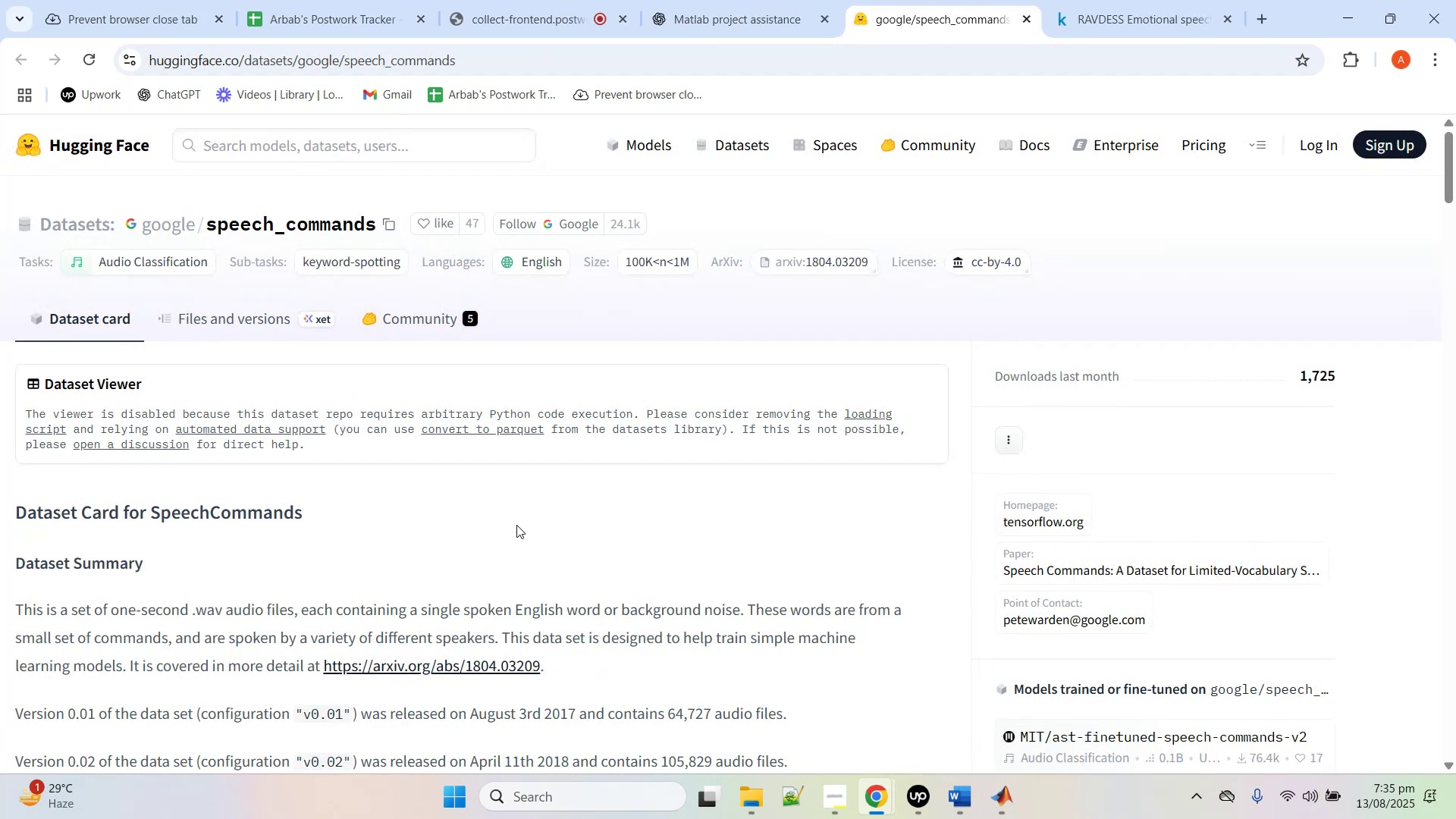 
scroll: coordinate [527, 521], scroll_direction: down, amount: 5.0
 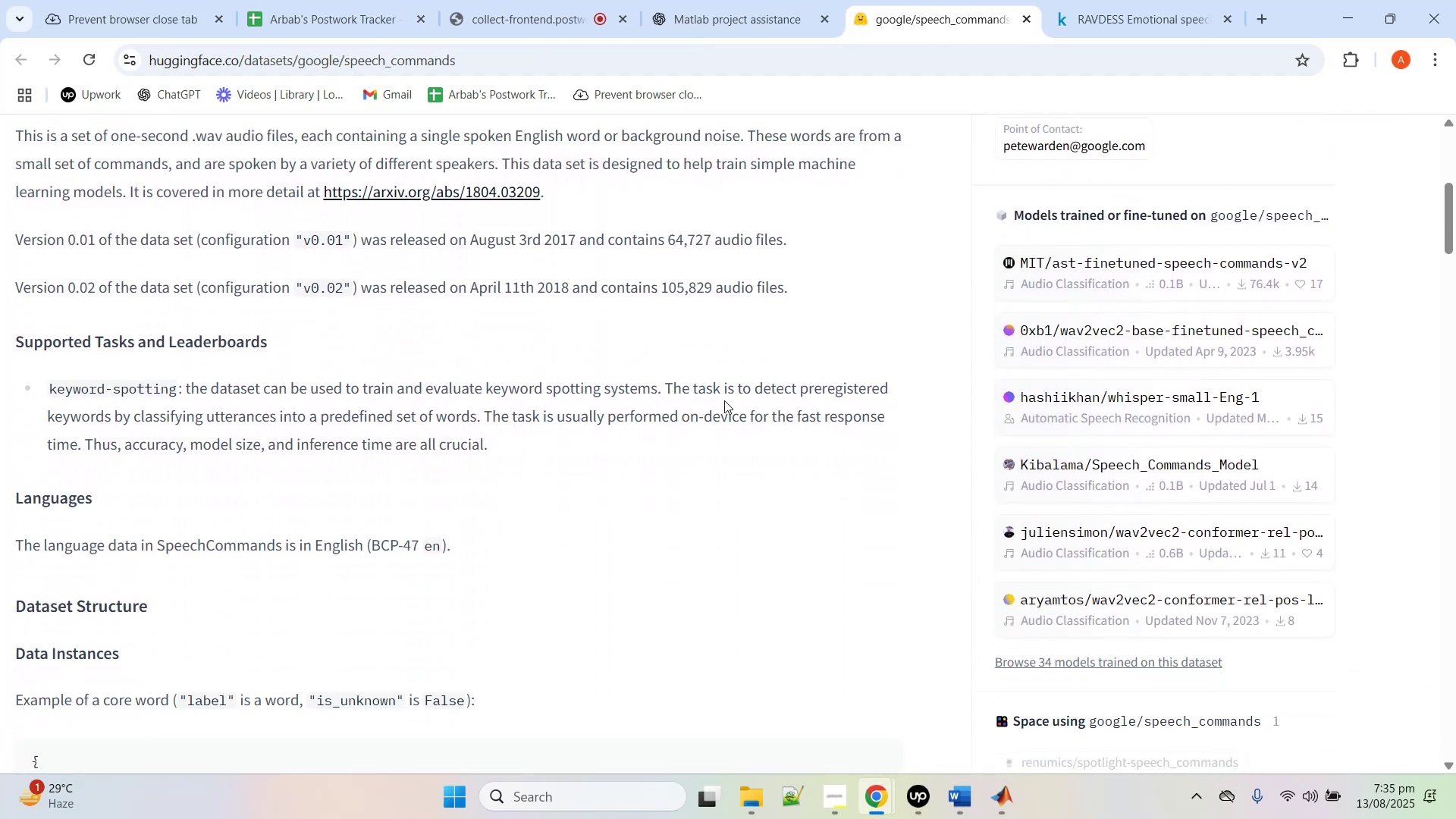 
scroll: coordinate [671, 630], scroll_direction: up, amount: 5.0
 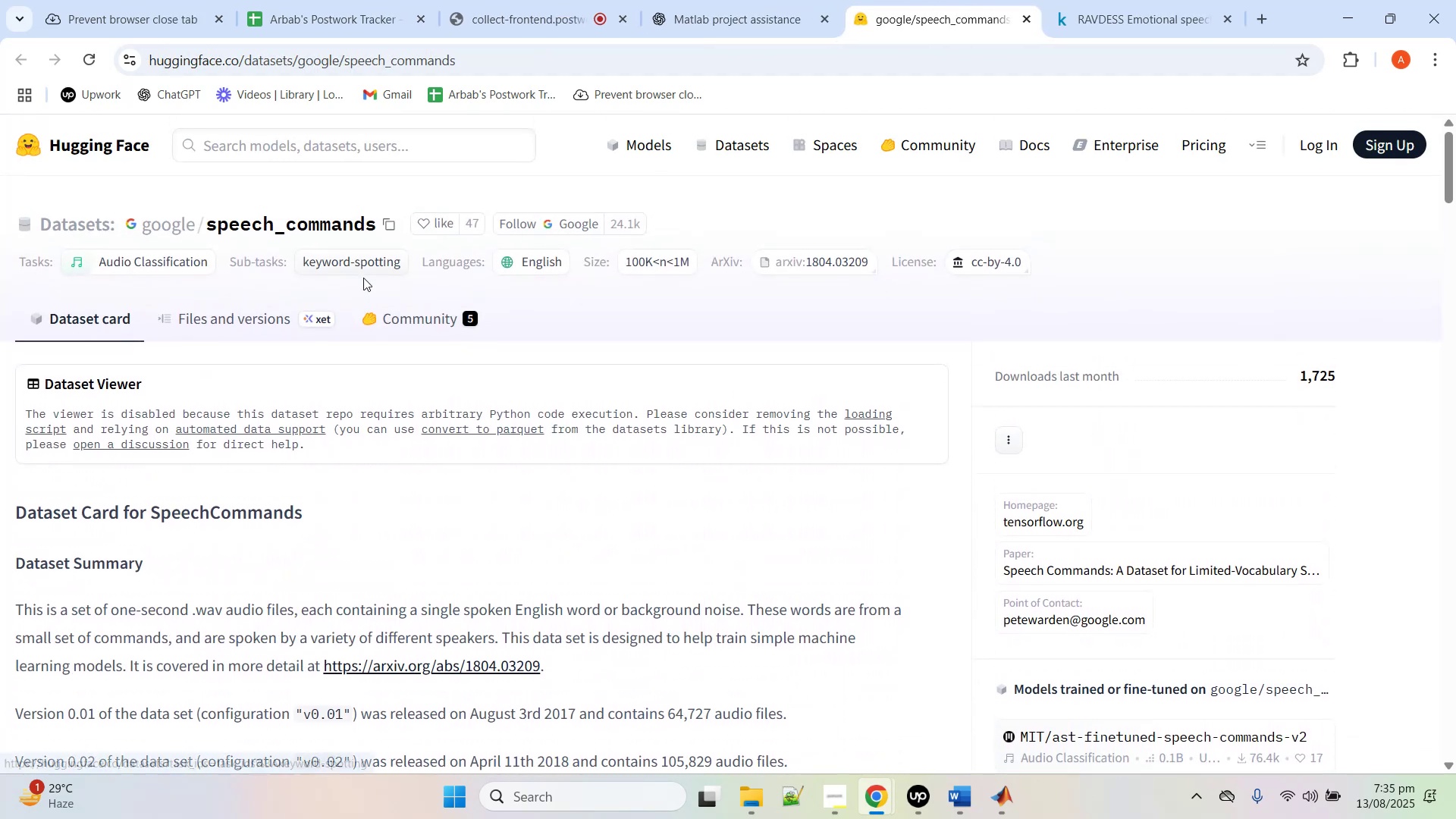 
scroll: coordinate [589, 350], scroll_direction: down, amount: 9.0
 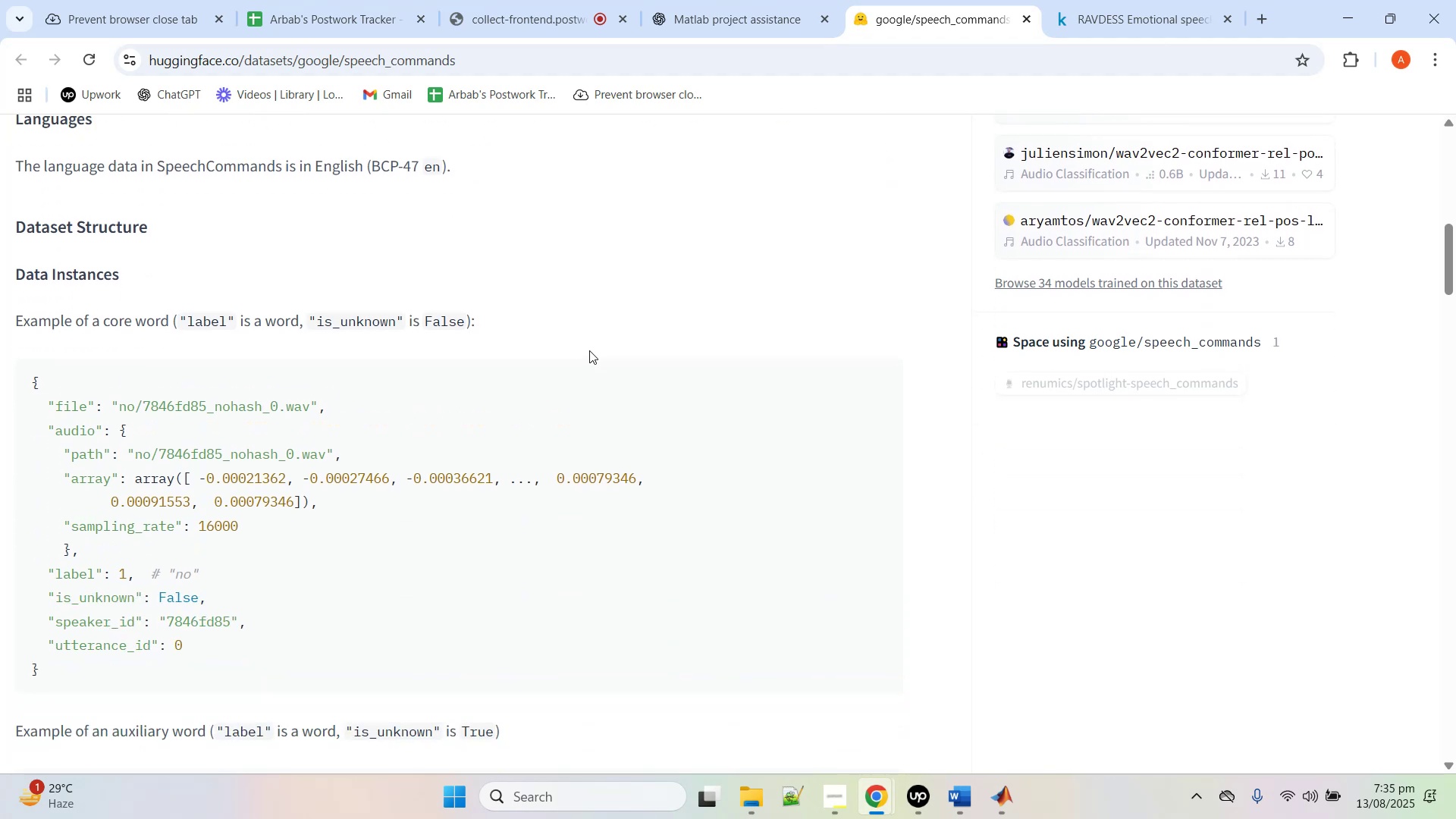 
scroll: coordinate [589, 351], scroll_direction: up, amount: 10.0
 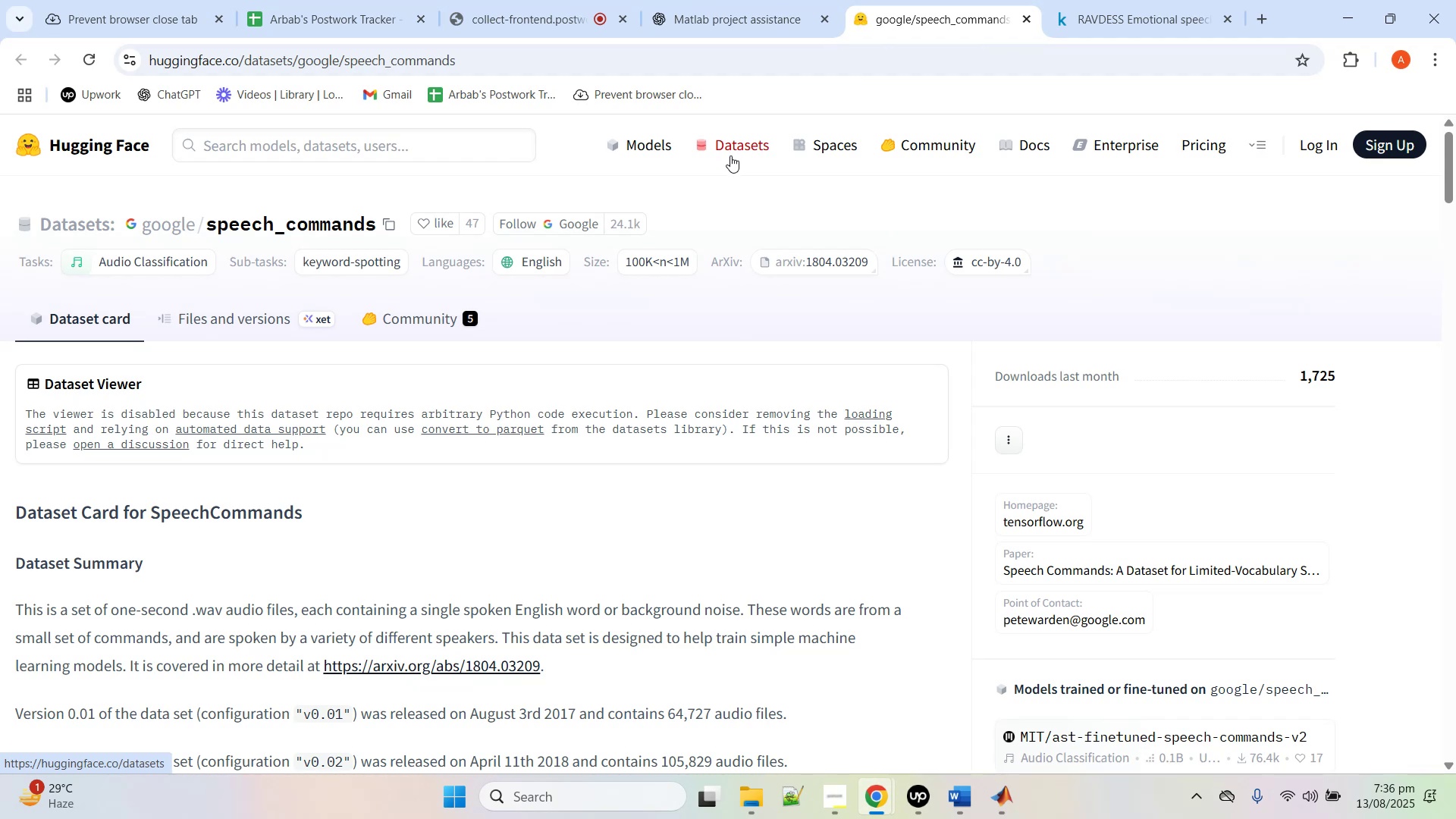 
wait(12.62)
 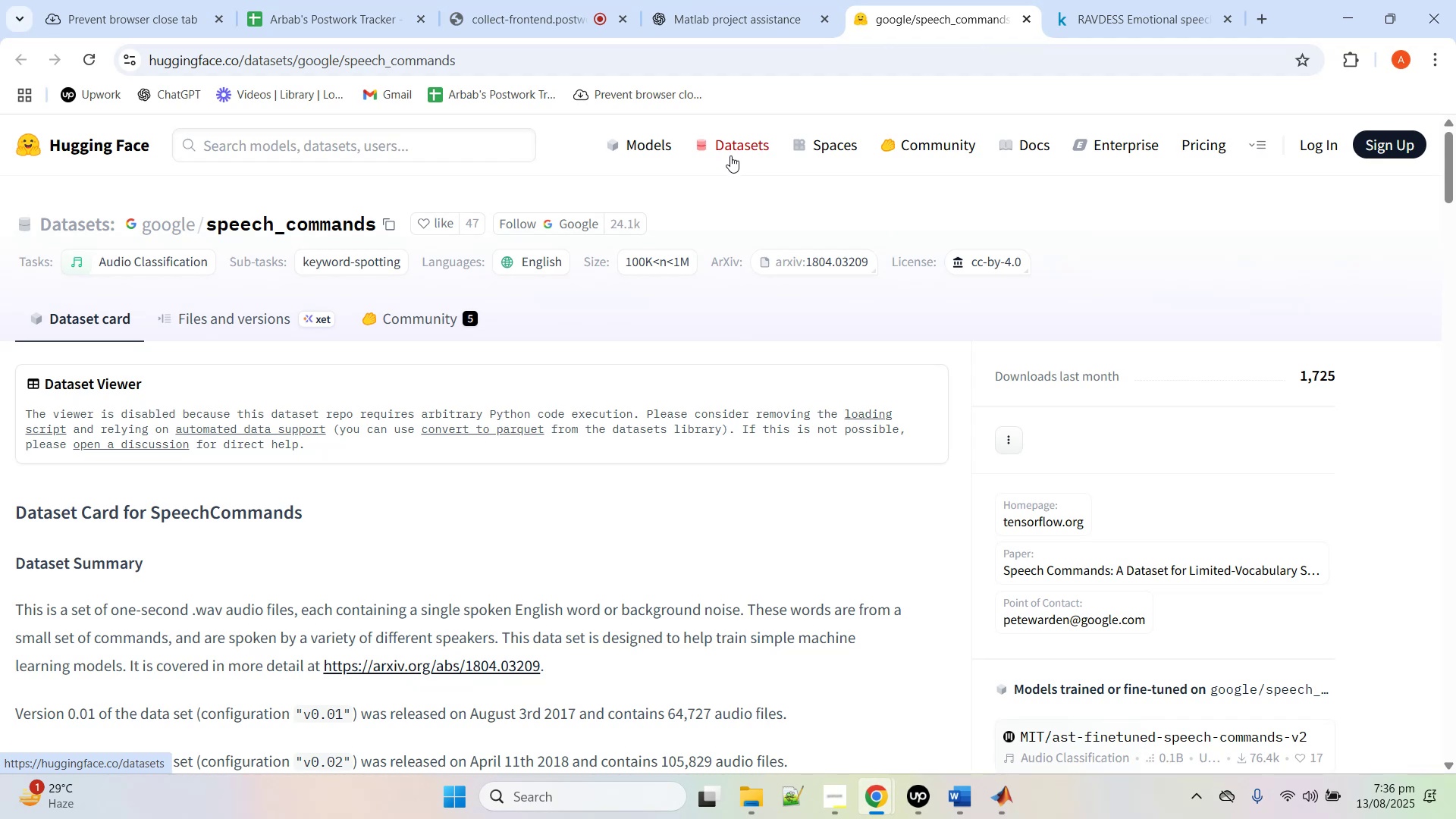 
scroll: coordinate [218, 575], scroll_direction: down, amount: 22.0
 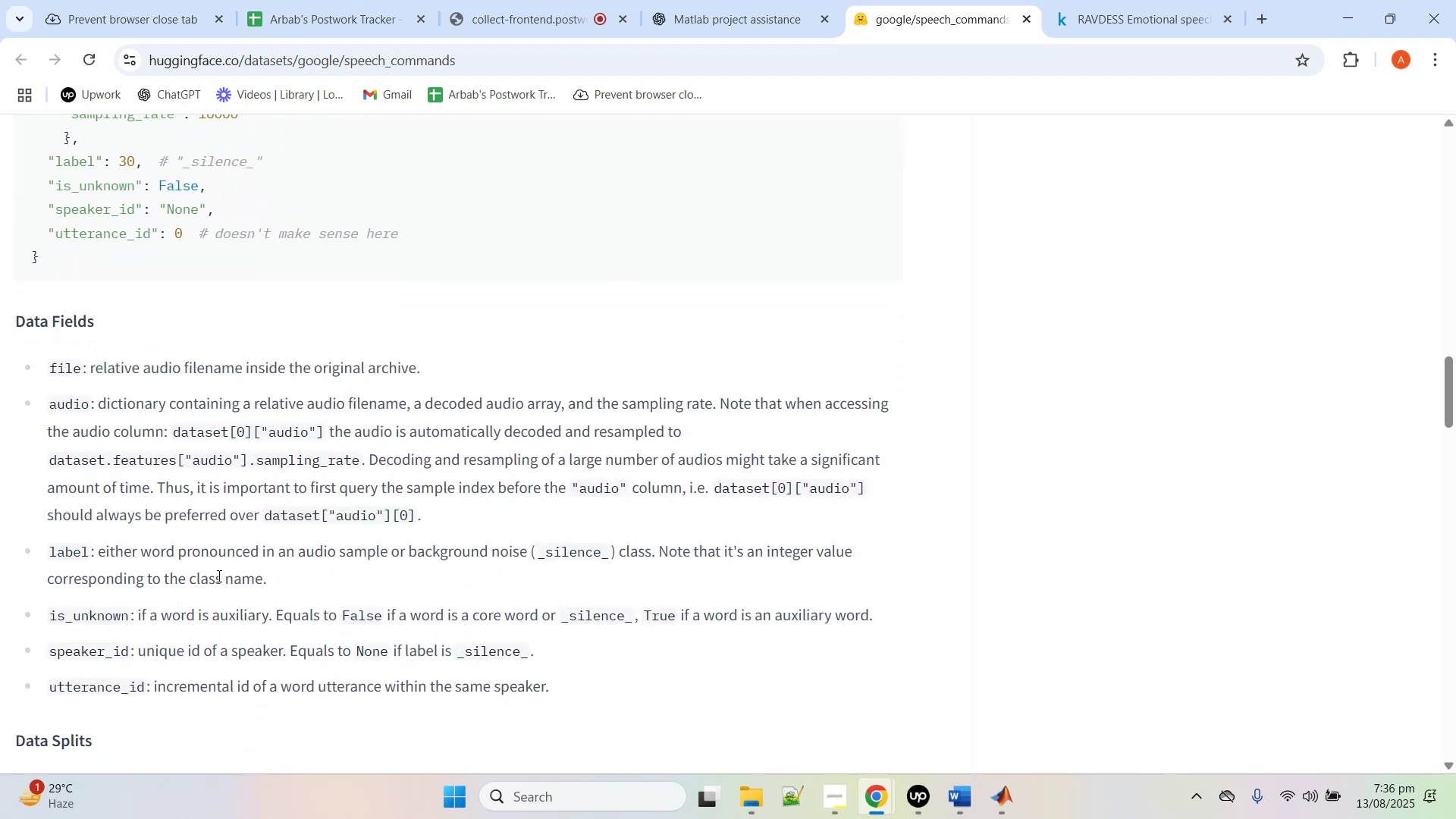 
scroll: coordinate [214, 581], scroll_direction: down, amount: 14.0
 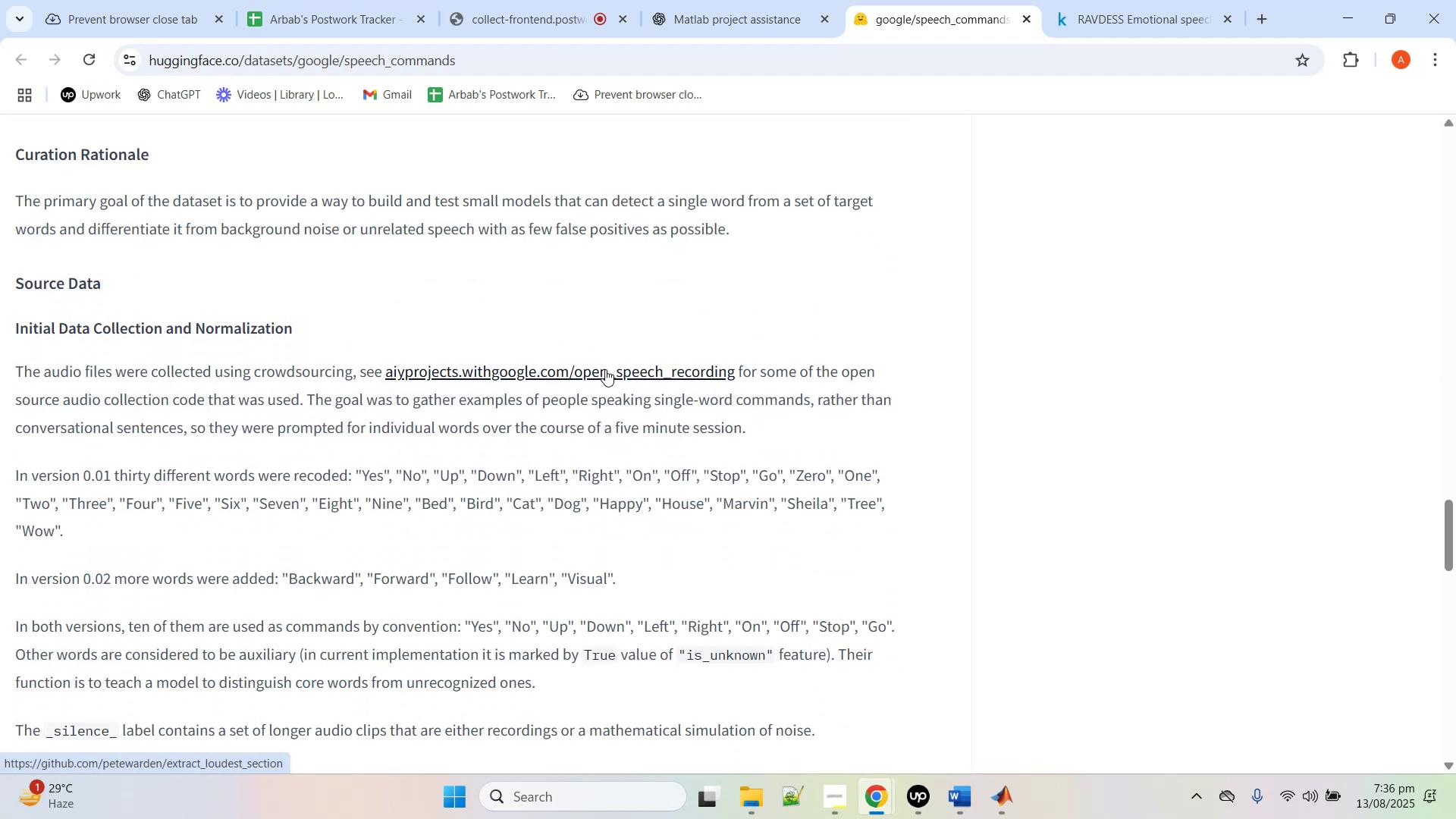 
middle_click([604, 371])
 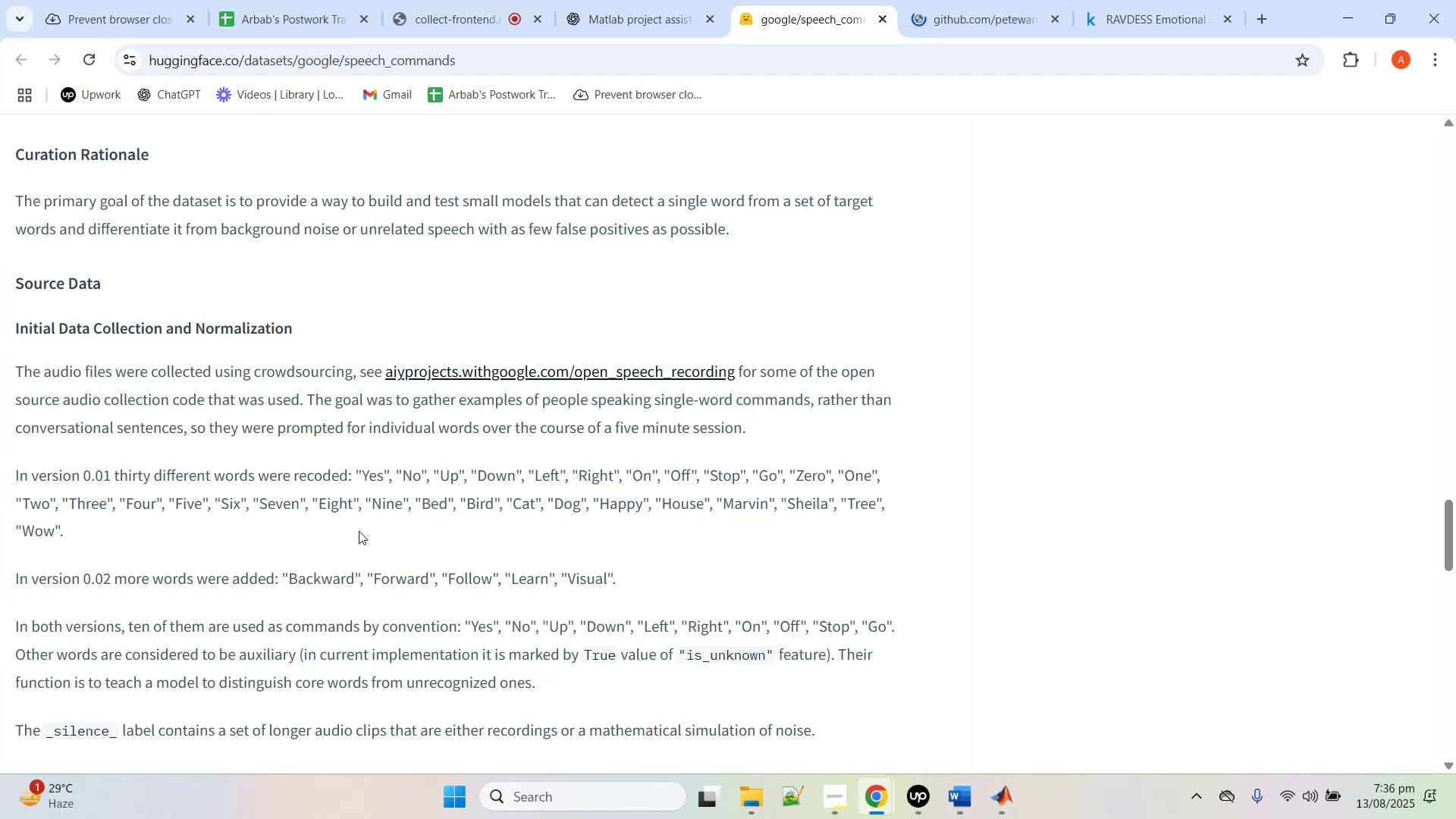 
scroll: coordinate [1130, 513], scroll_direction: down, amount: 22.0
 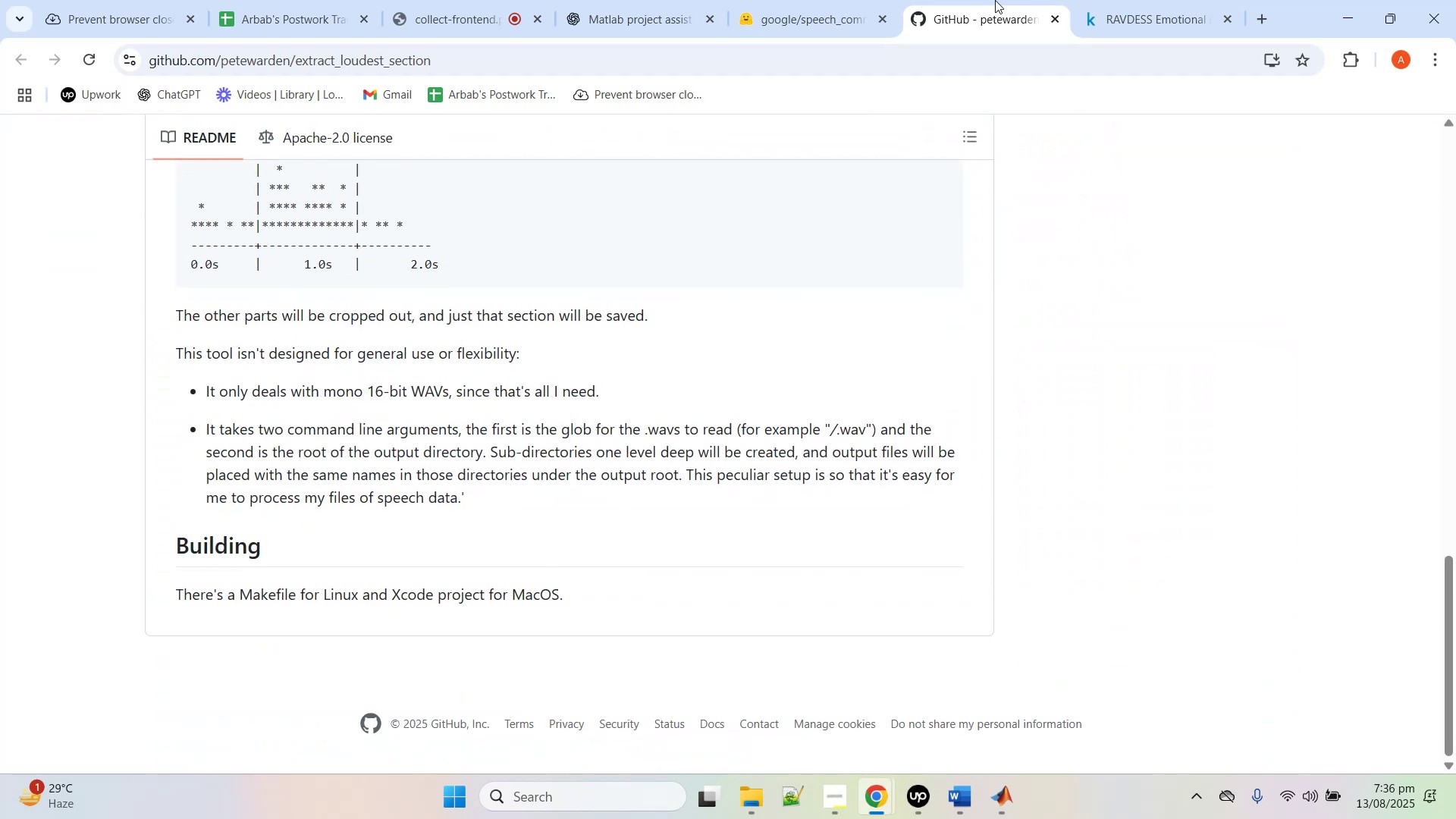 
middle_click([971, 0])
 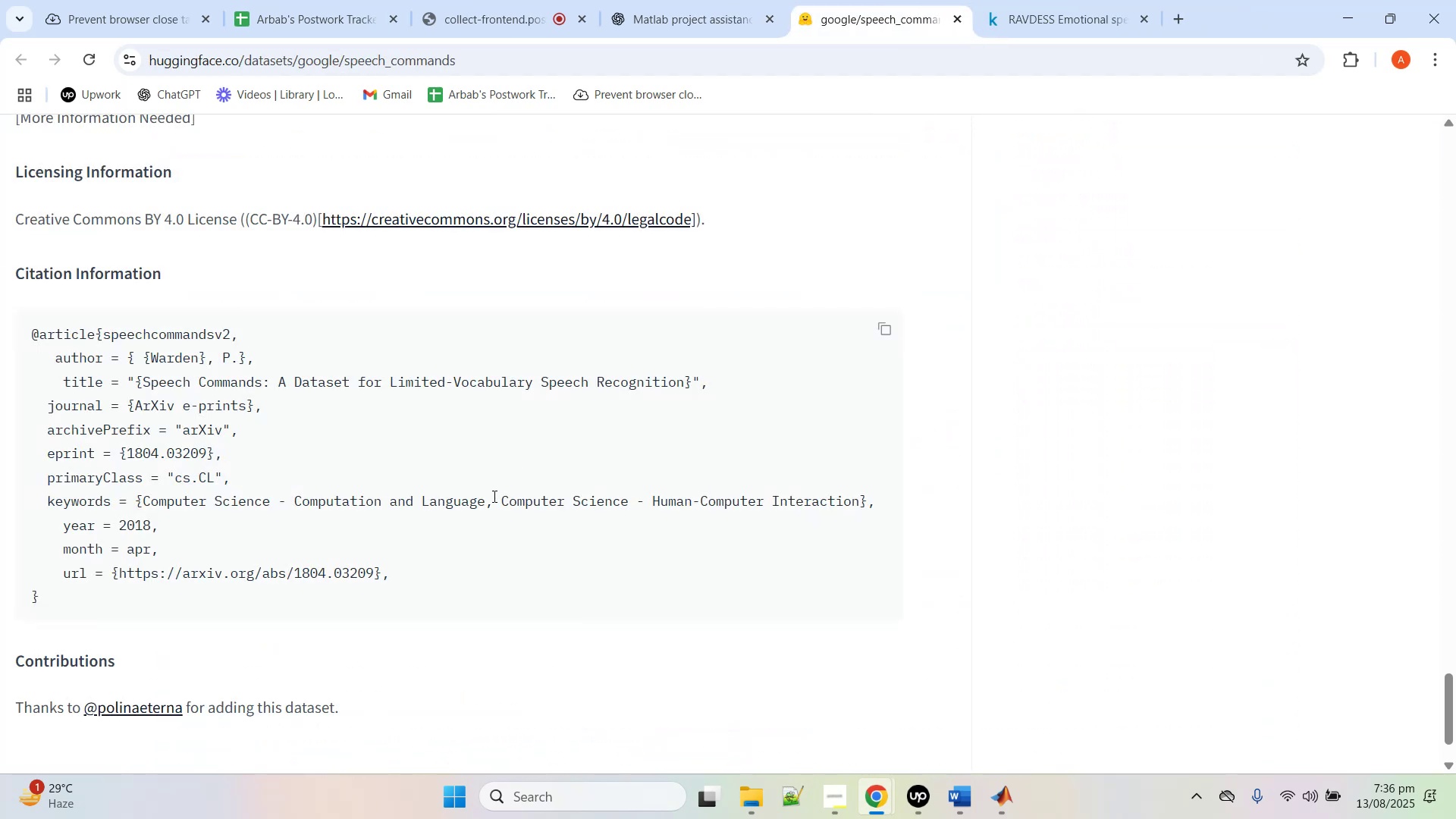 
scroll: coordinate [500, 497], scroll_direction: down, amount: 7.0
 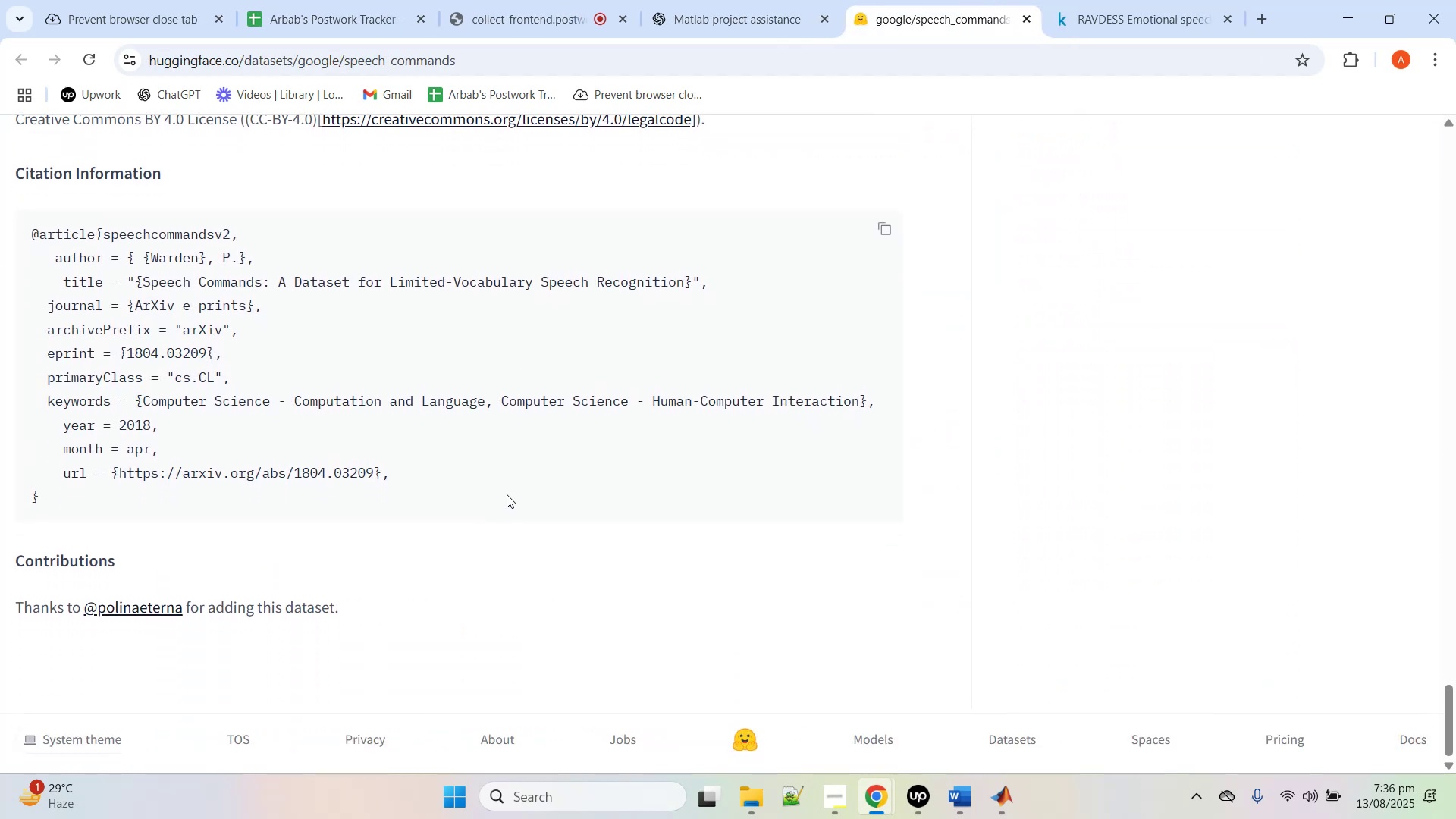 
scroll: coordinate [606, 573], scroll_direction: up, amount: 10.0
 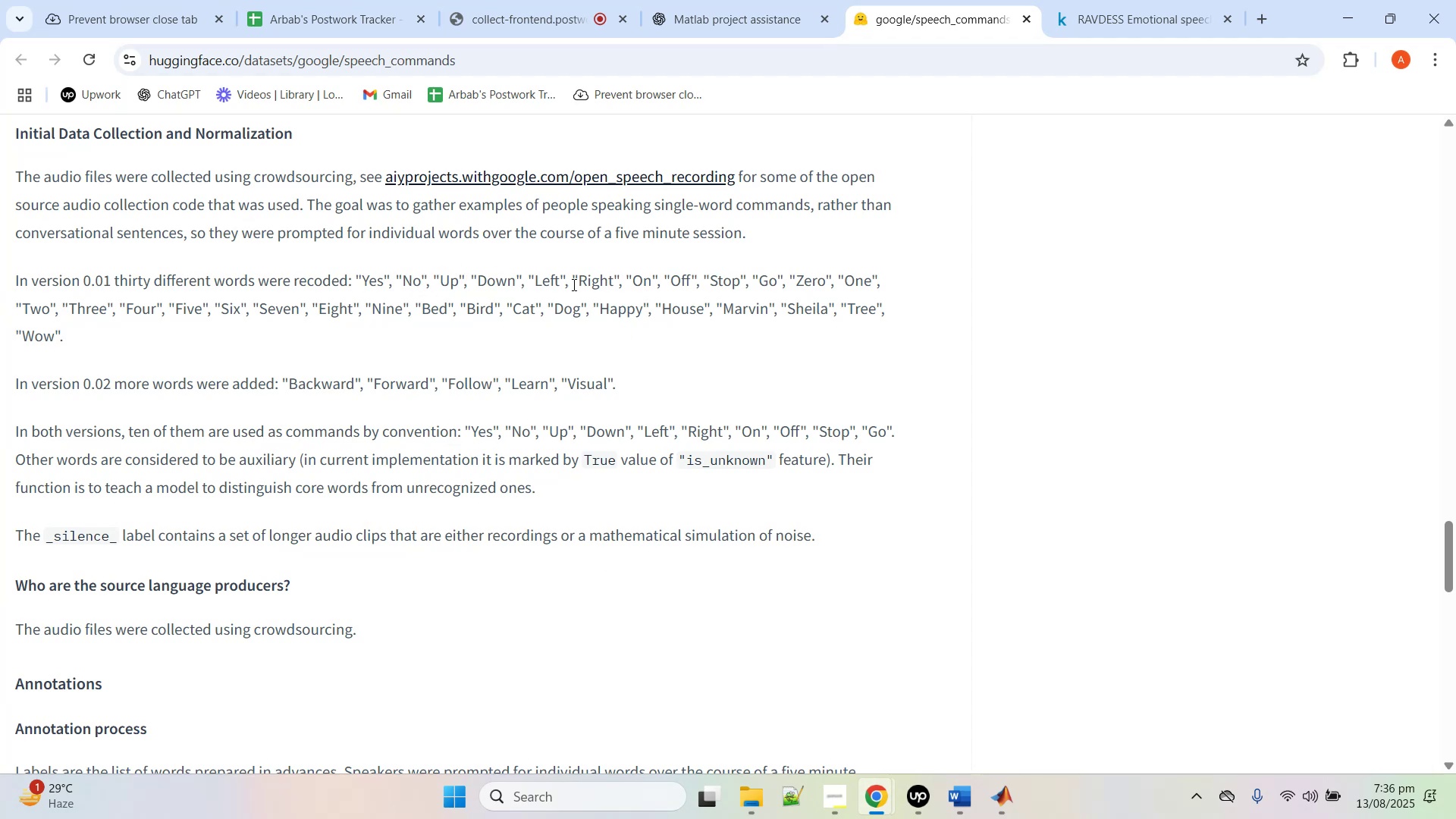 
wait(12.2)
 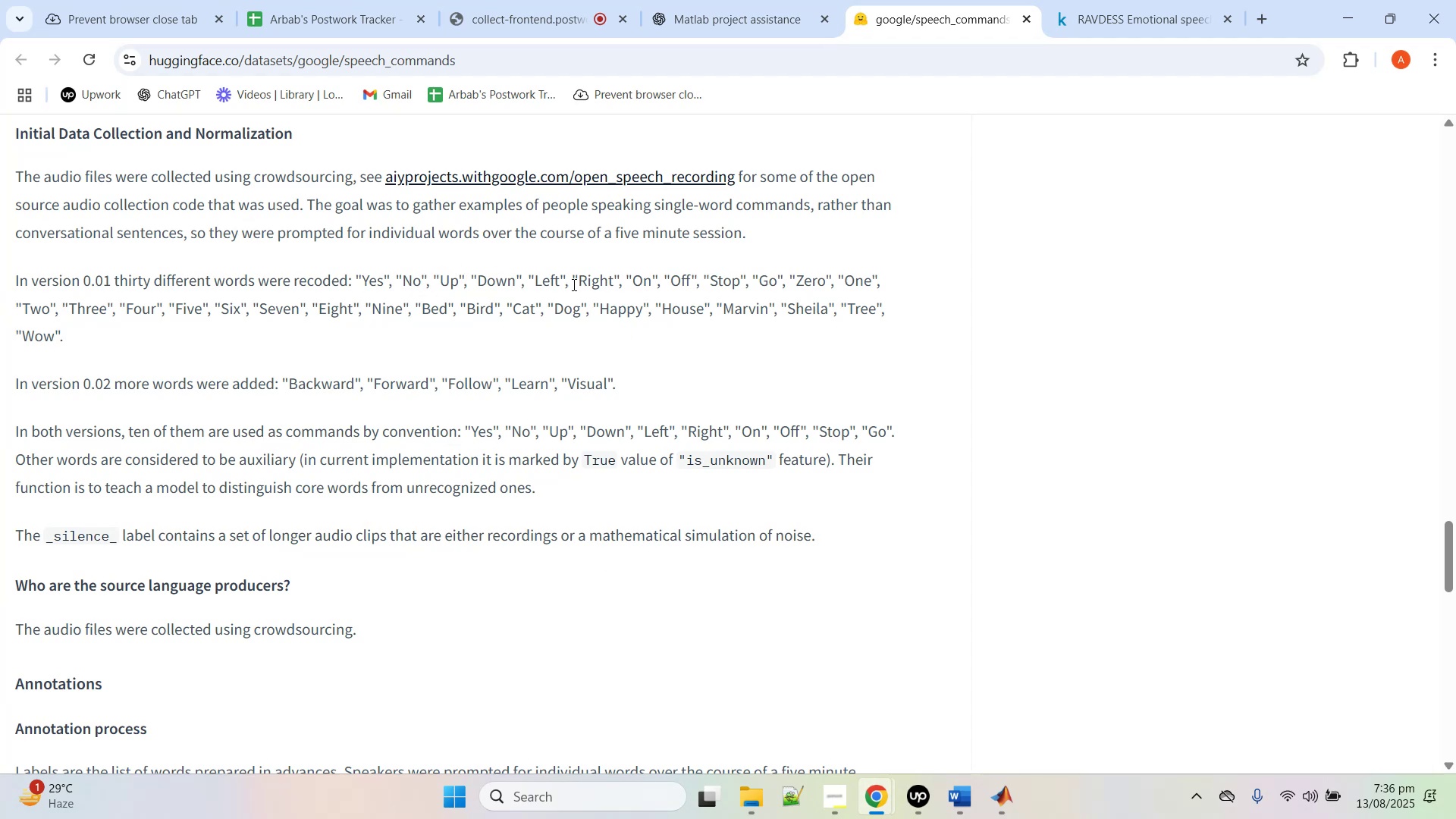 
scroll: coordinate [470, 447], scroll_direction: up, amount: 42.0
 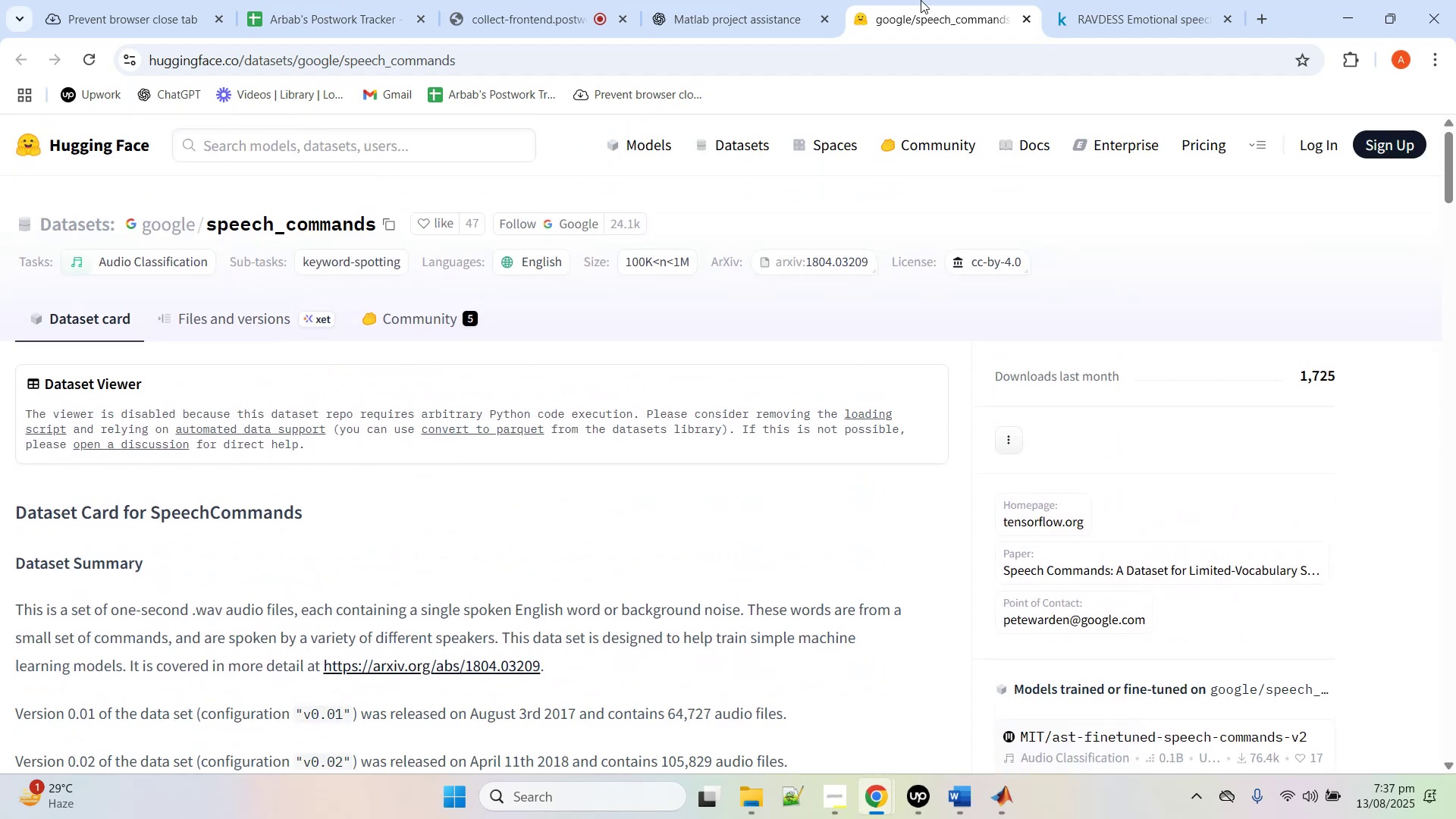 
middle_click([921, 0])
 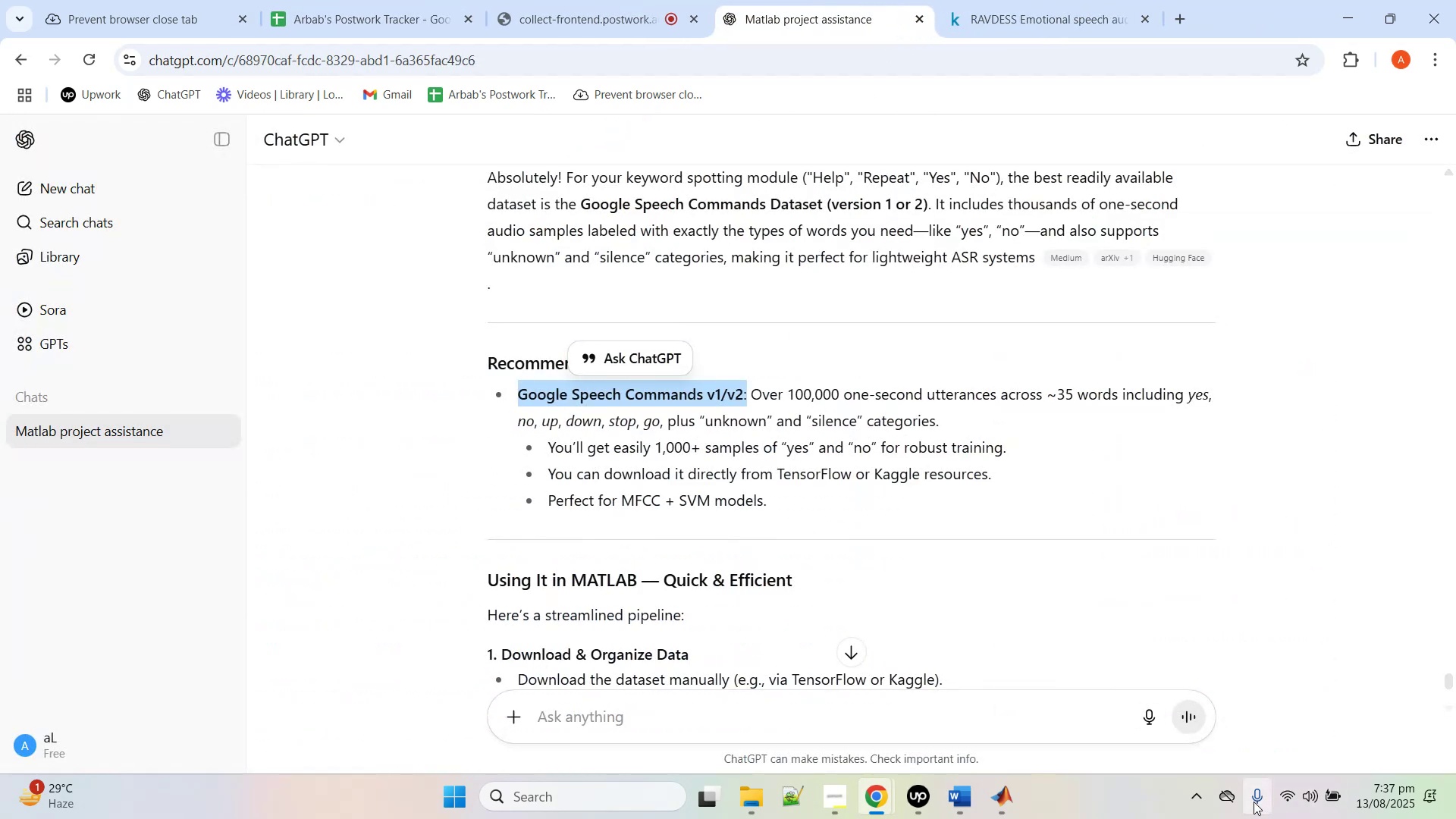 
wait(5.36)
 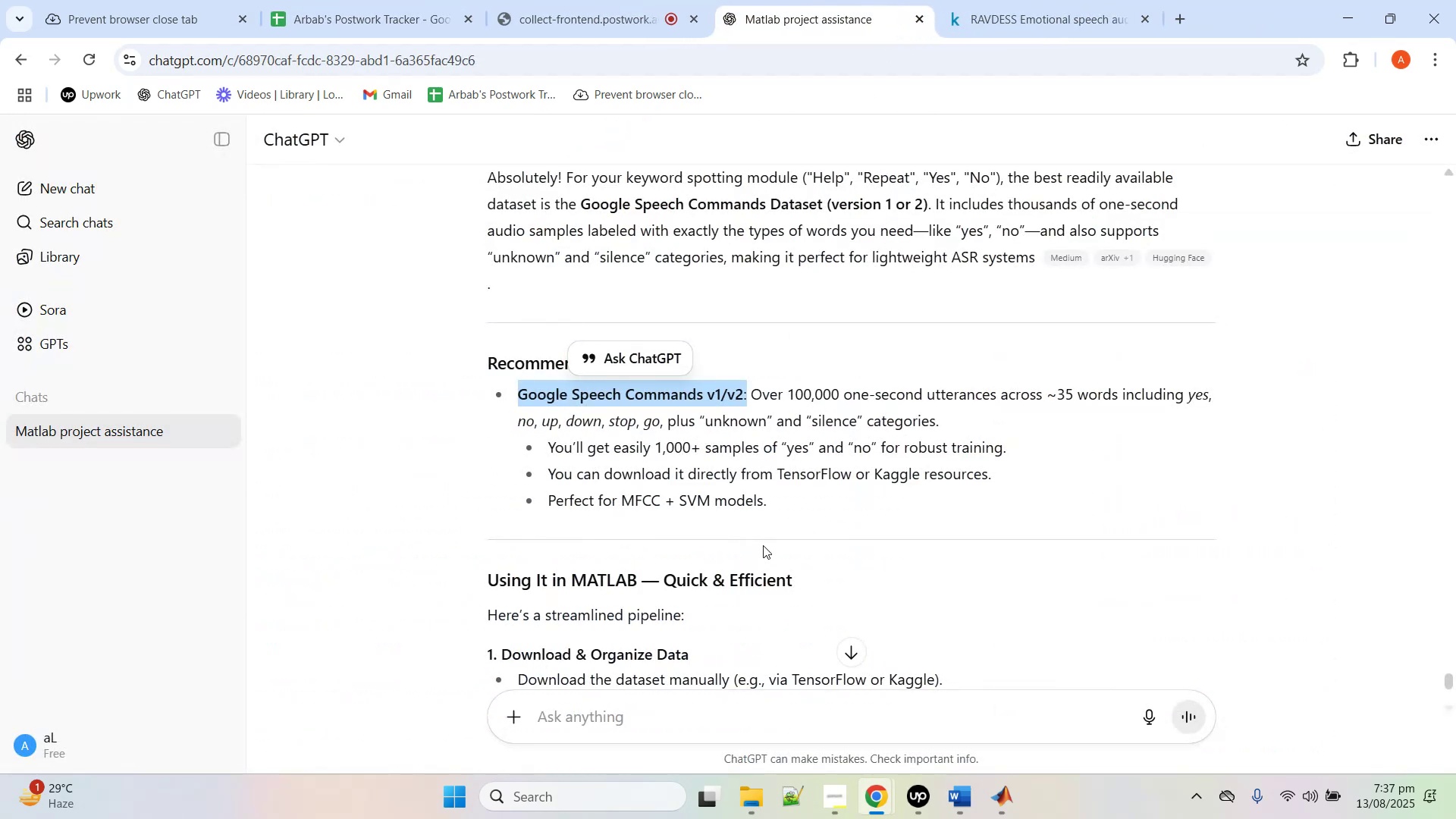 
scroll: coordinate [700, 507], scroll_direction: up, amount: 16.0
 